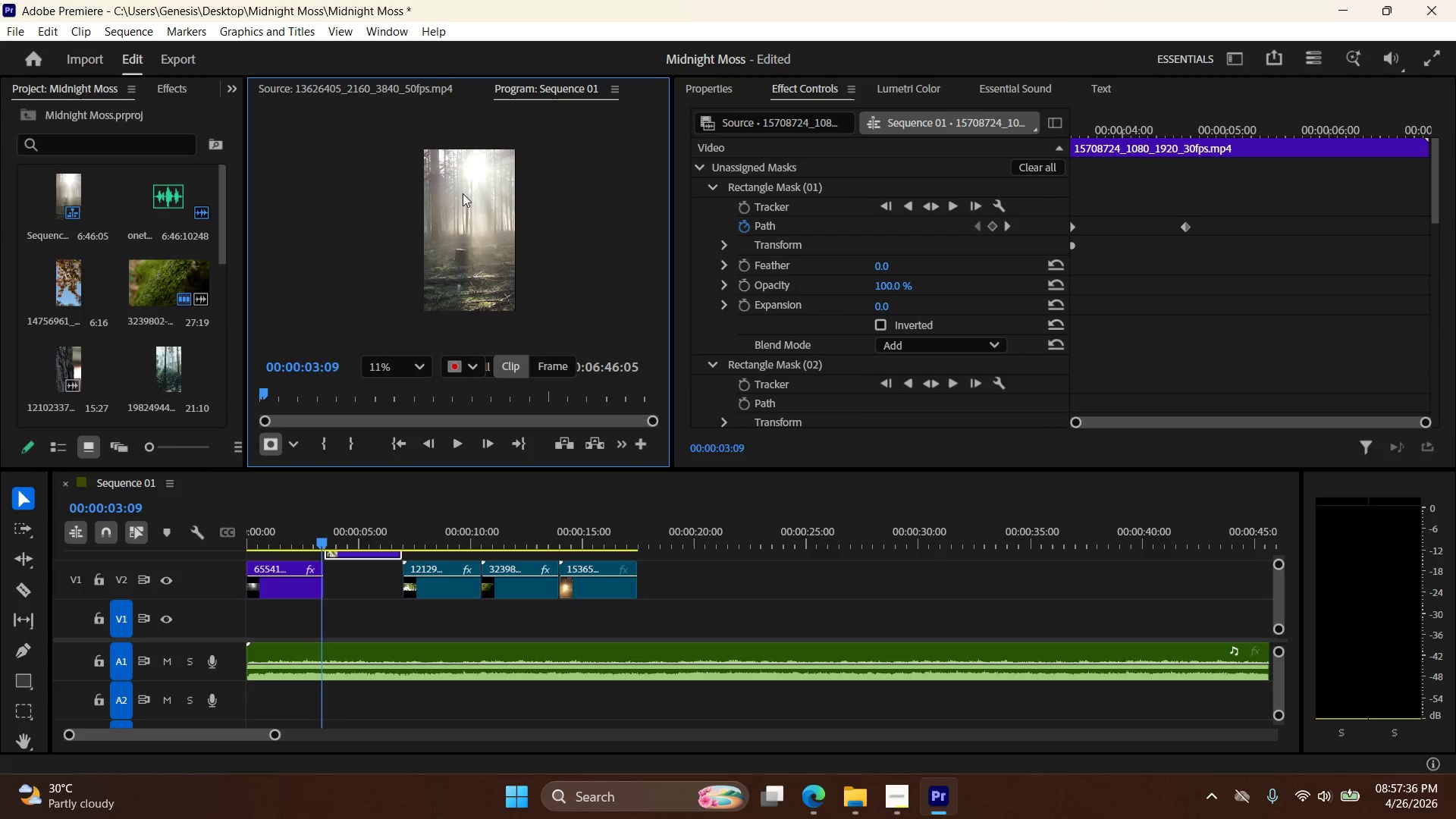 
hold_key(key=ControlLeft, duration=0.75)
 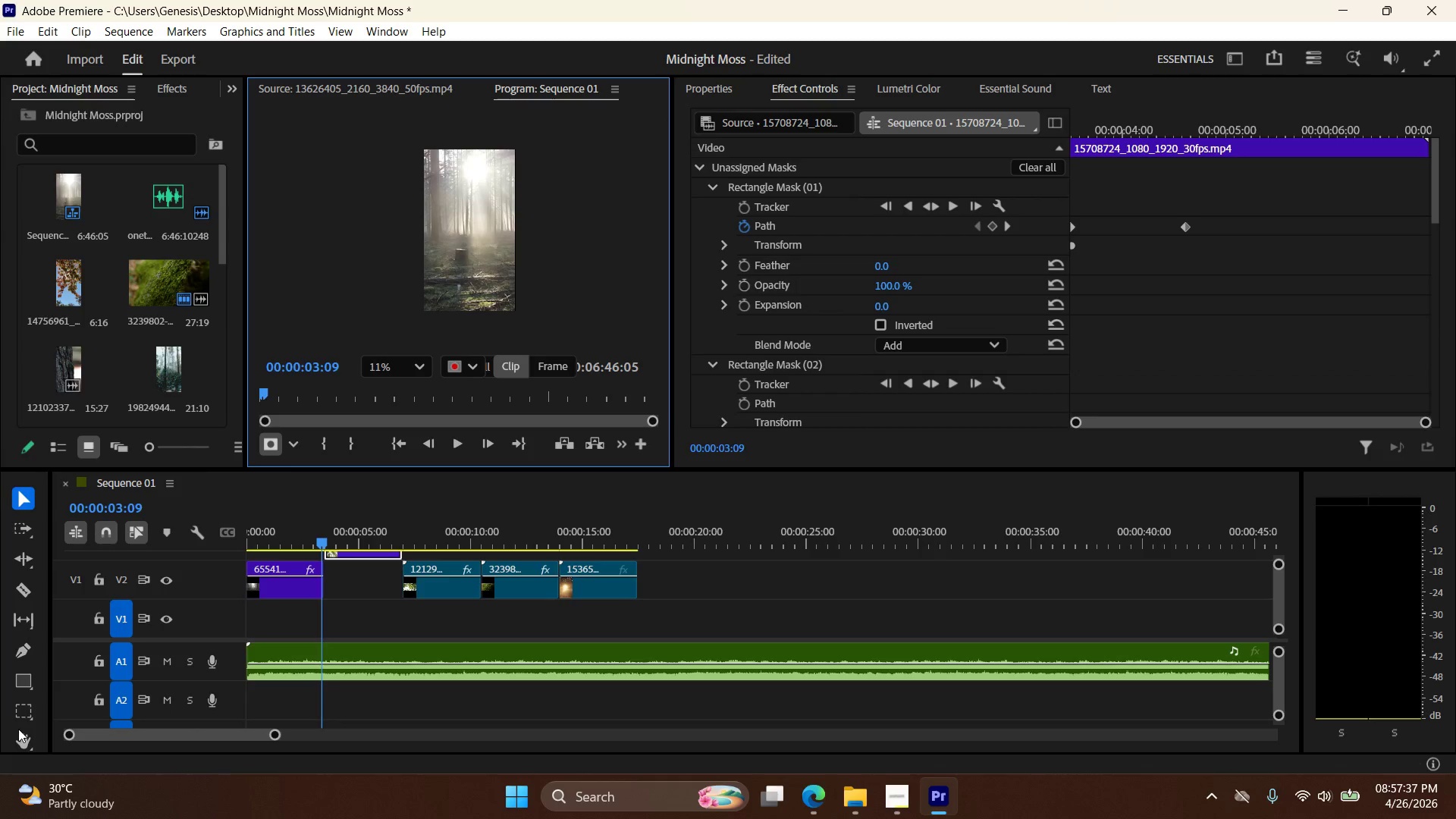 
hold_key(key=ShiftLeft, duration=0.31)
 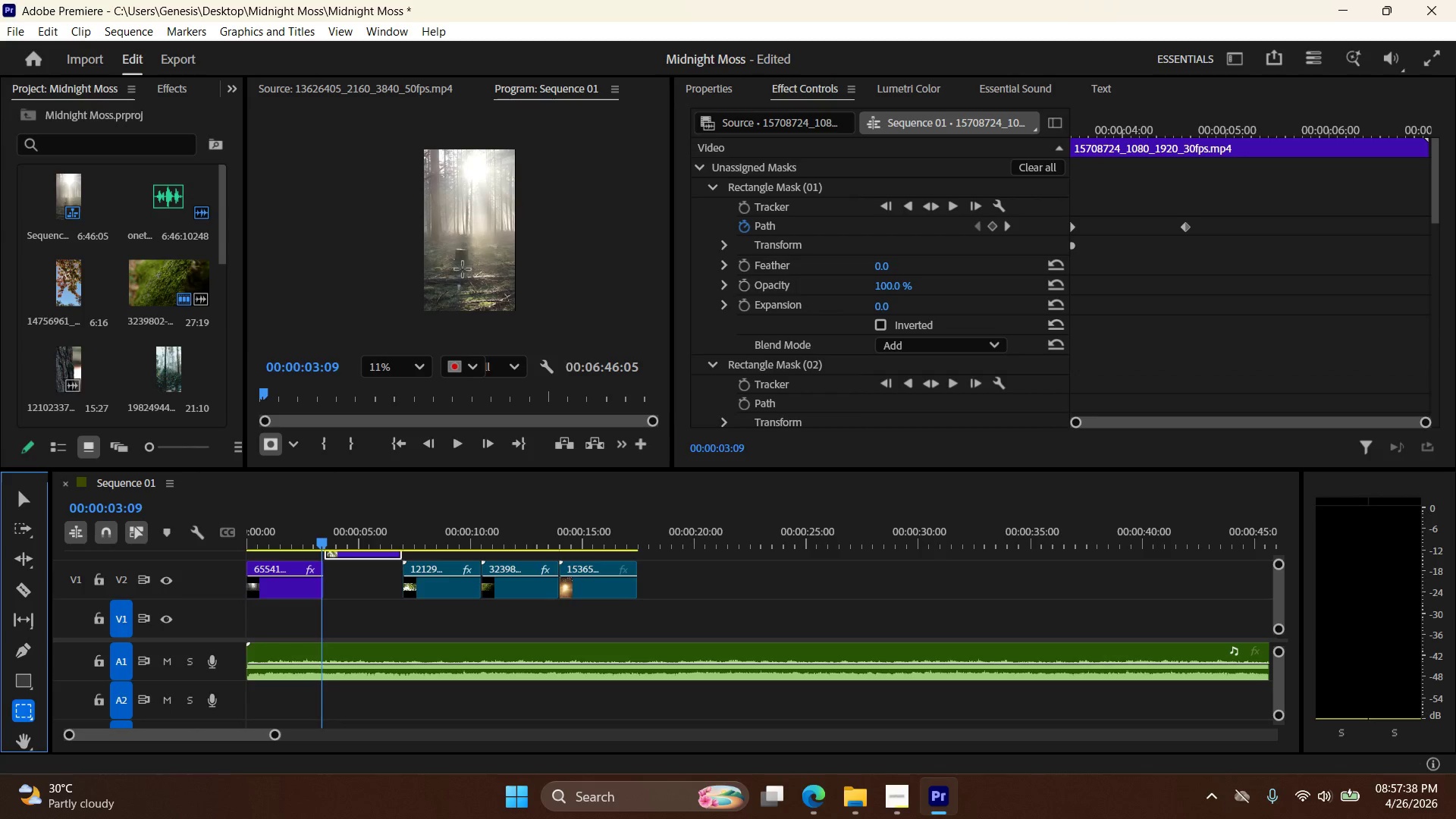 
left_click_drag(start_coordinate=[462, 240], to_coordinate=[485, 271])
 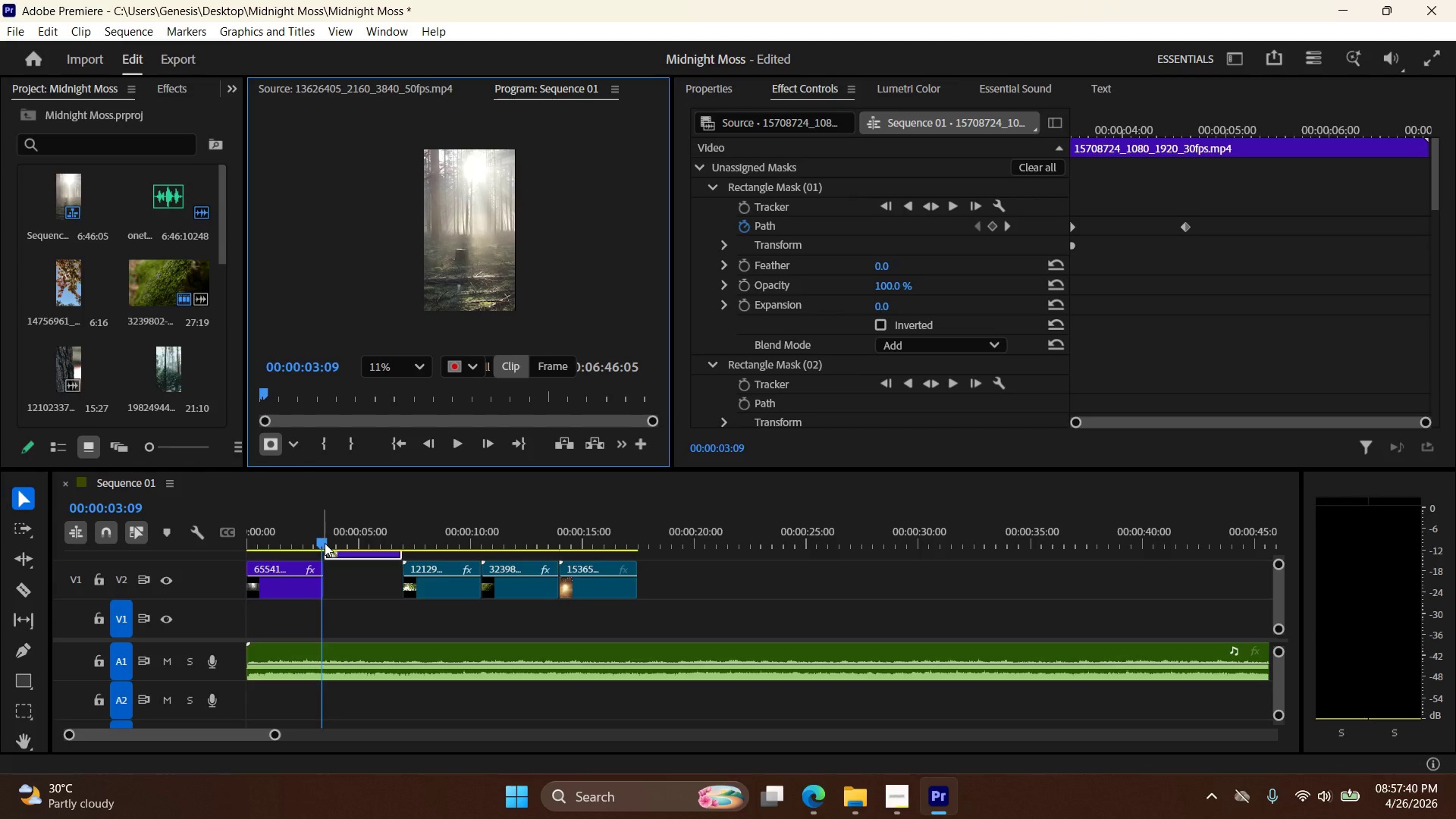 
left_click_drag(start_coordinate=[323, 541], to_coordinate=[354, 542])
 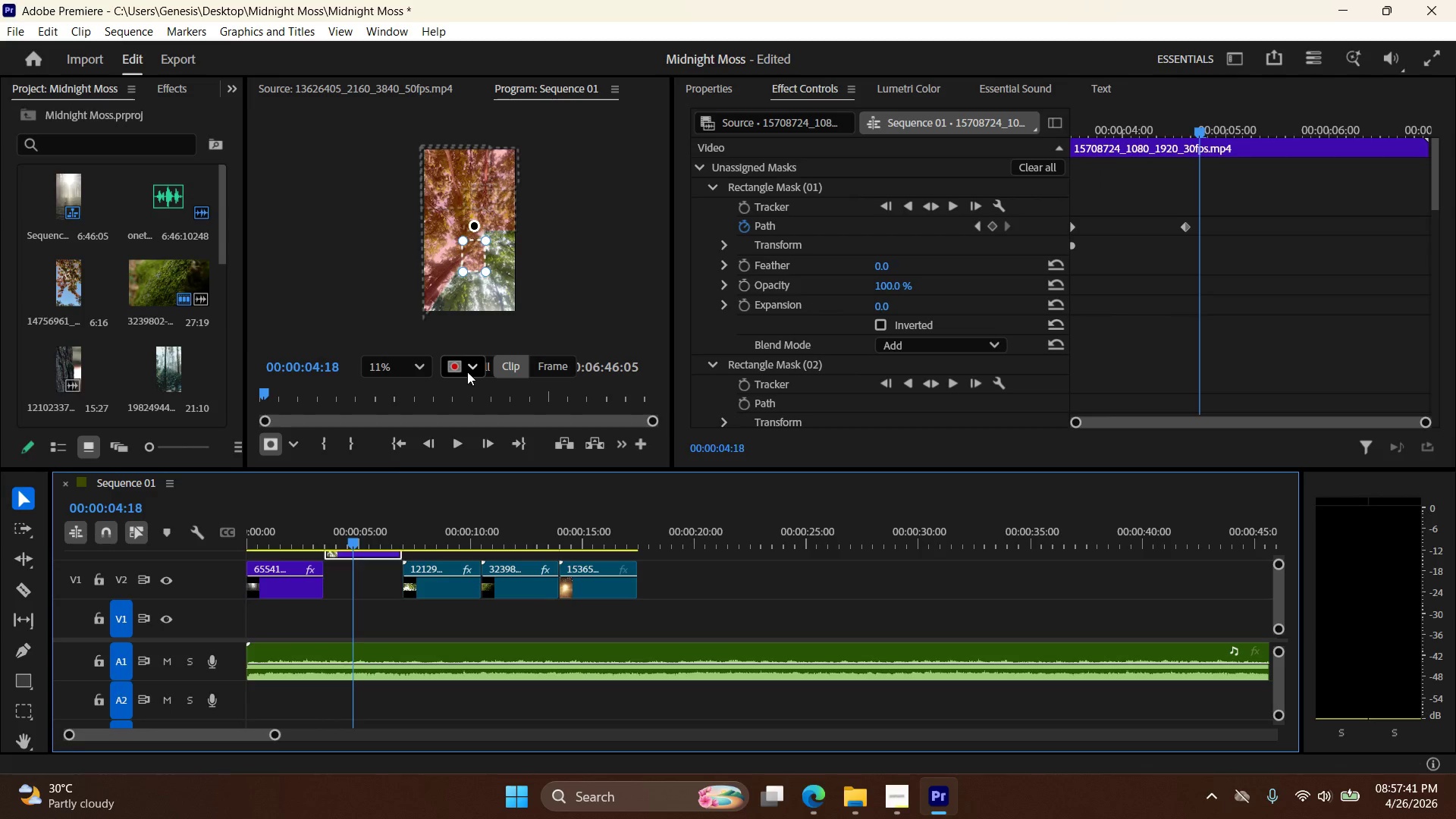 
key(Control+Z)
 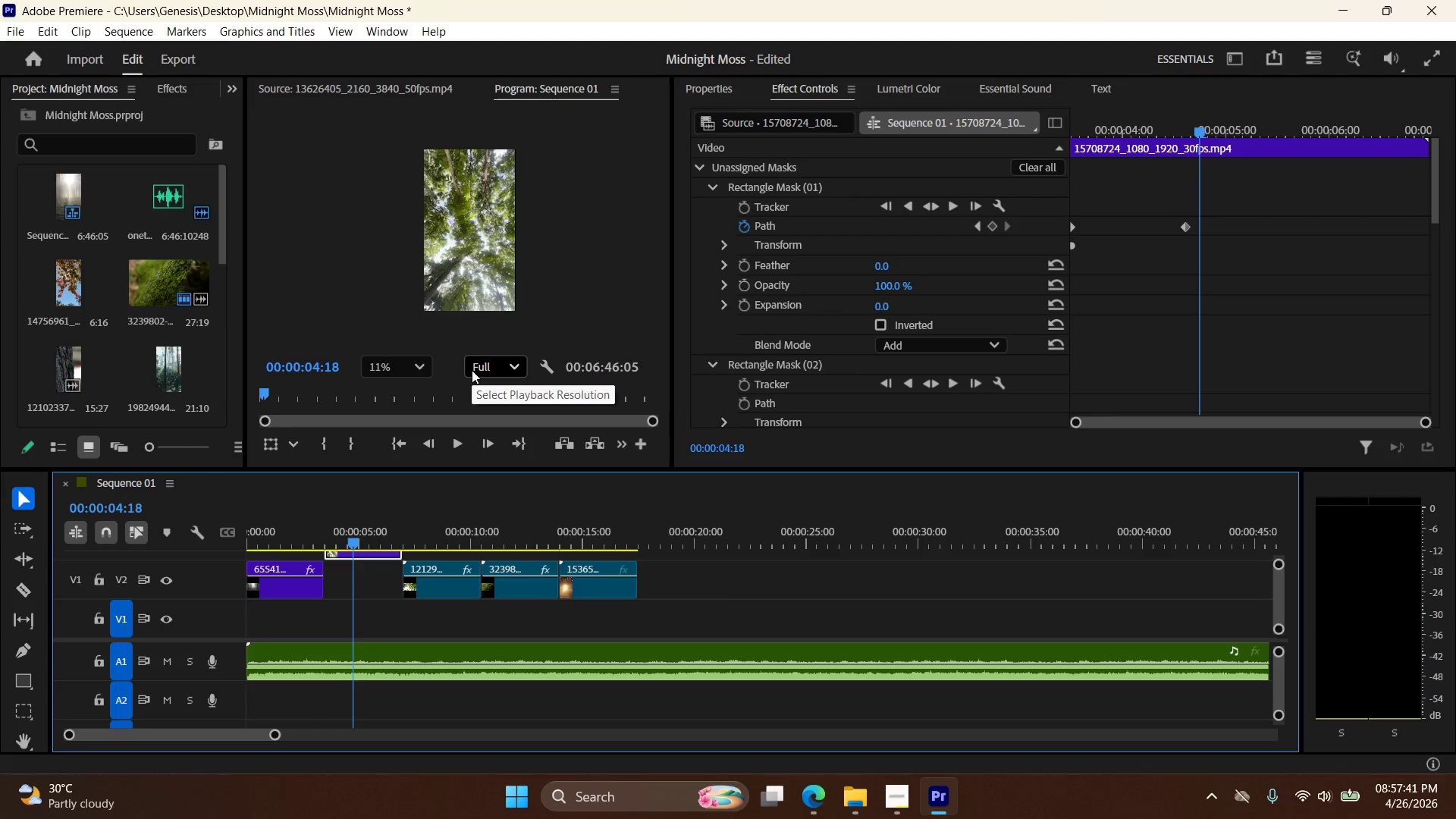 
key(Control+Z)
 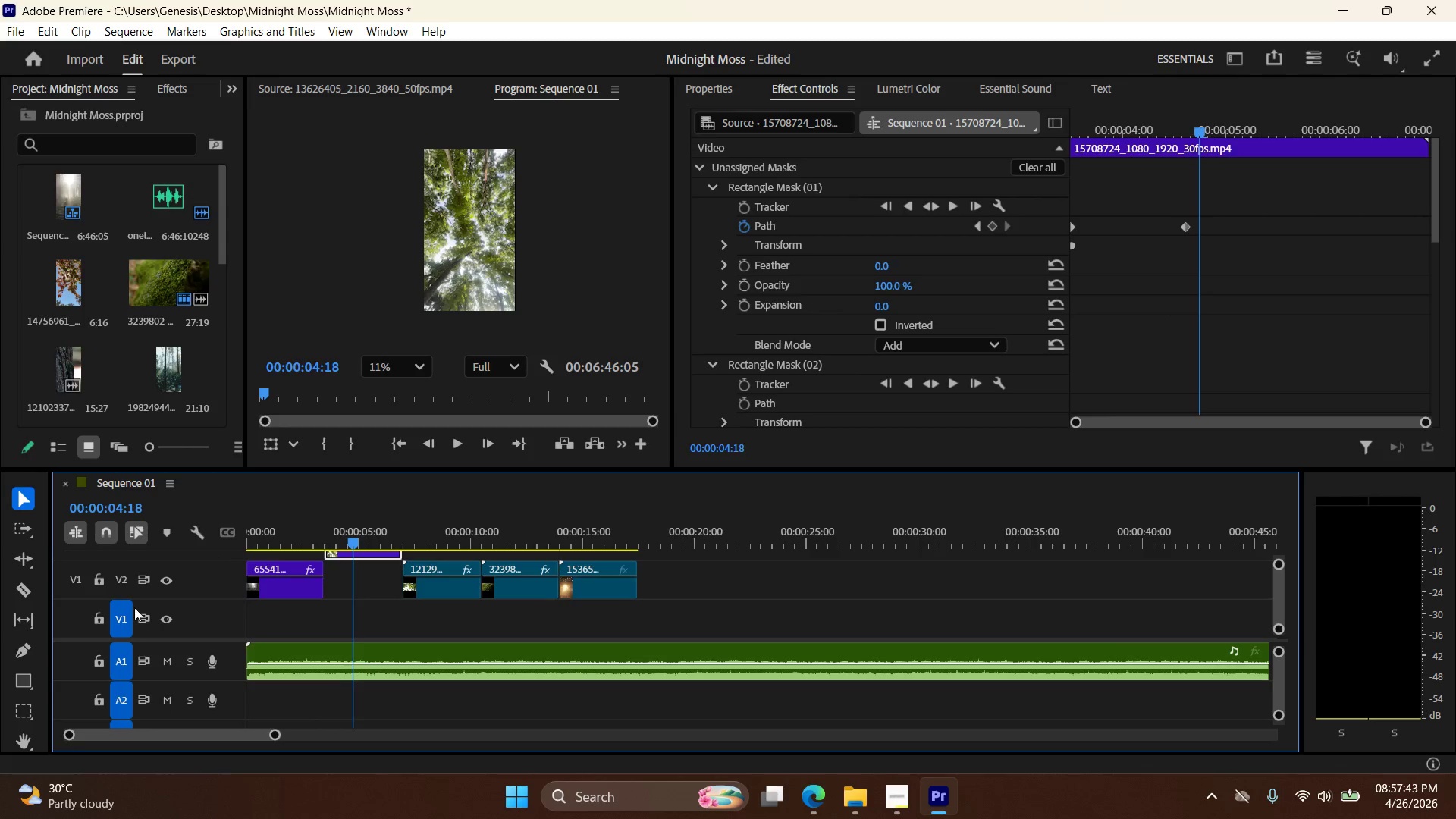 
left_click([27, 715])
 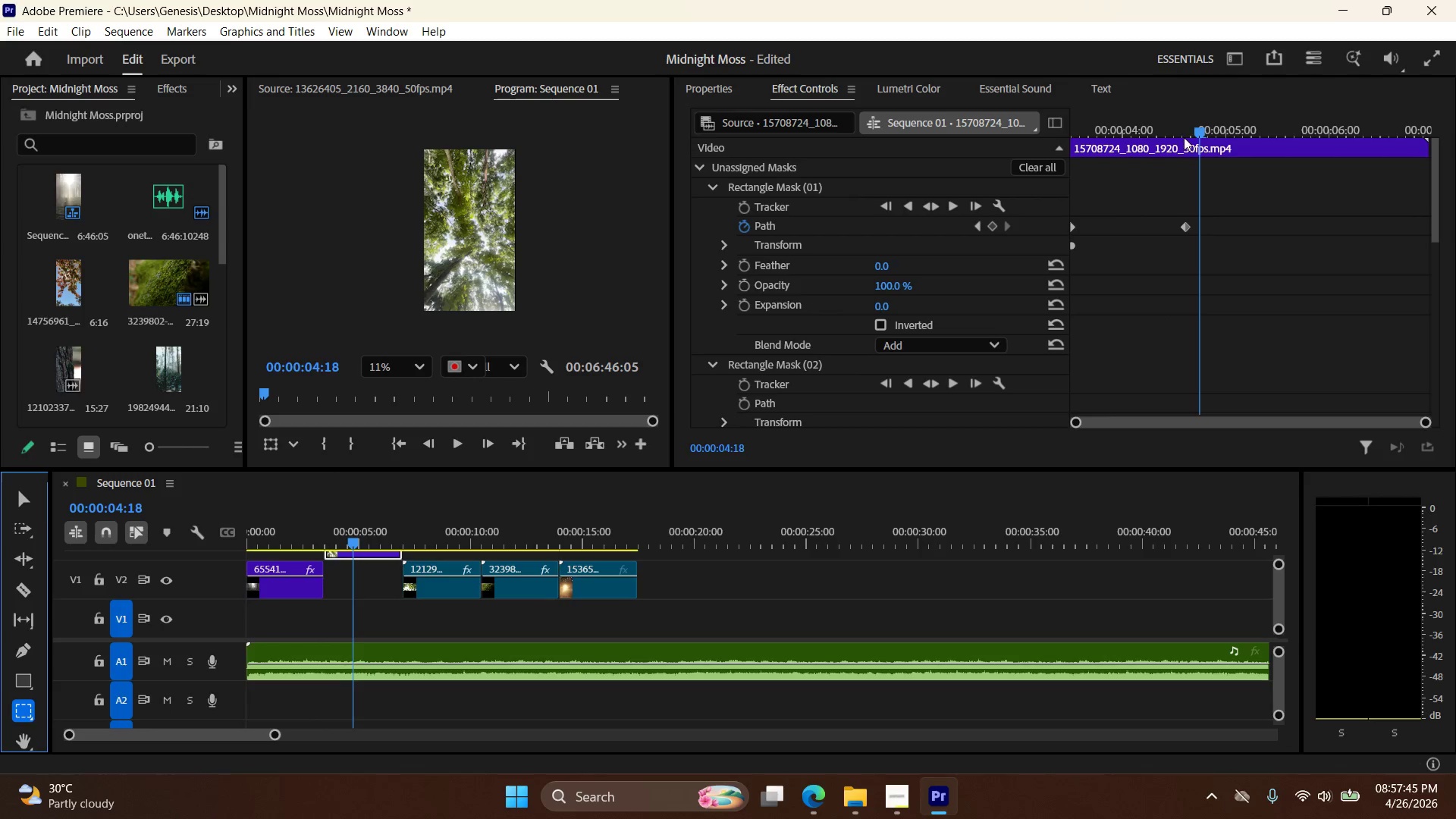 
left_click_drag(start_coordinate=[1203, 134], to_coordinate=[1169, 141])
 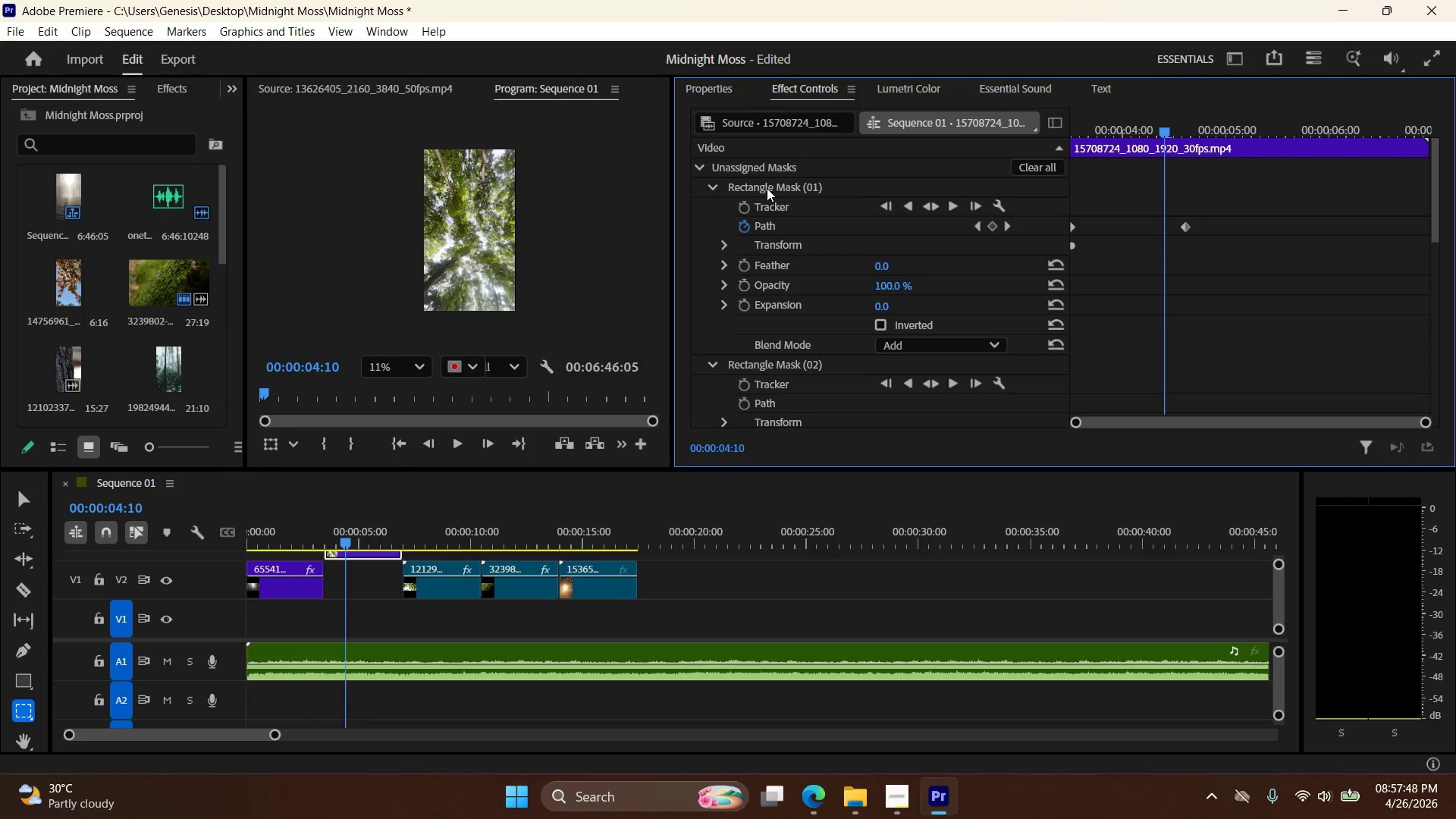 
left_click([766, 190])
 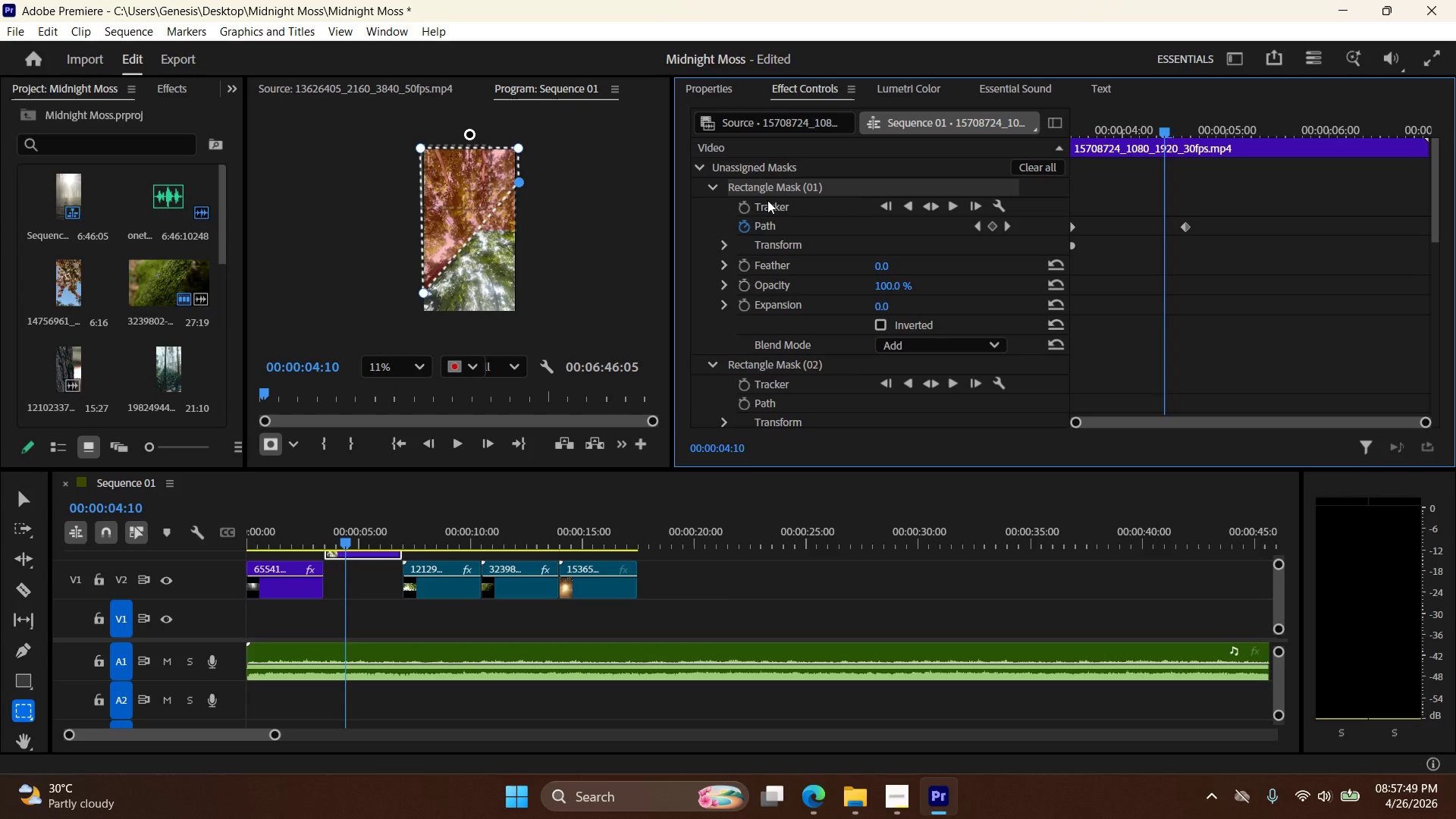 
key(Control+Z)
 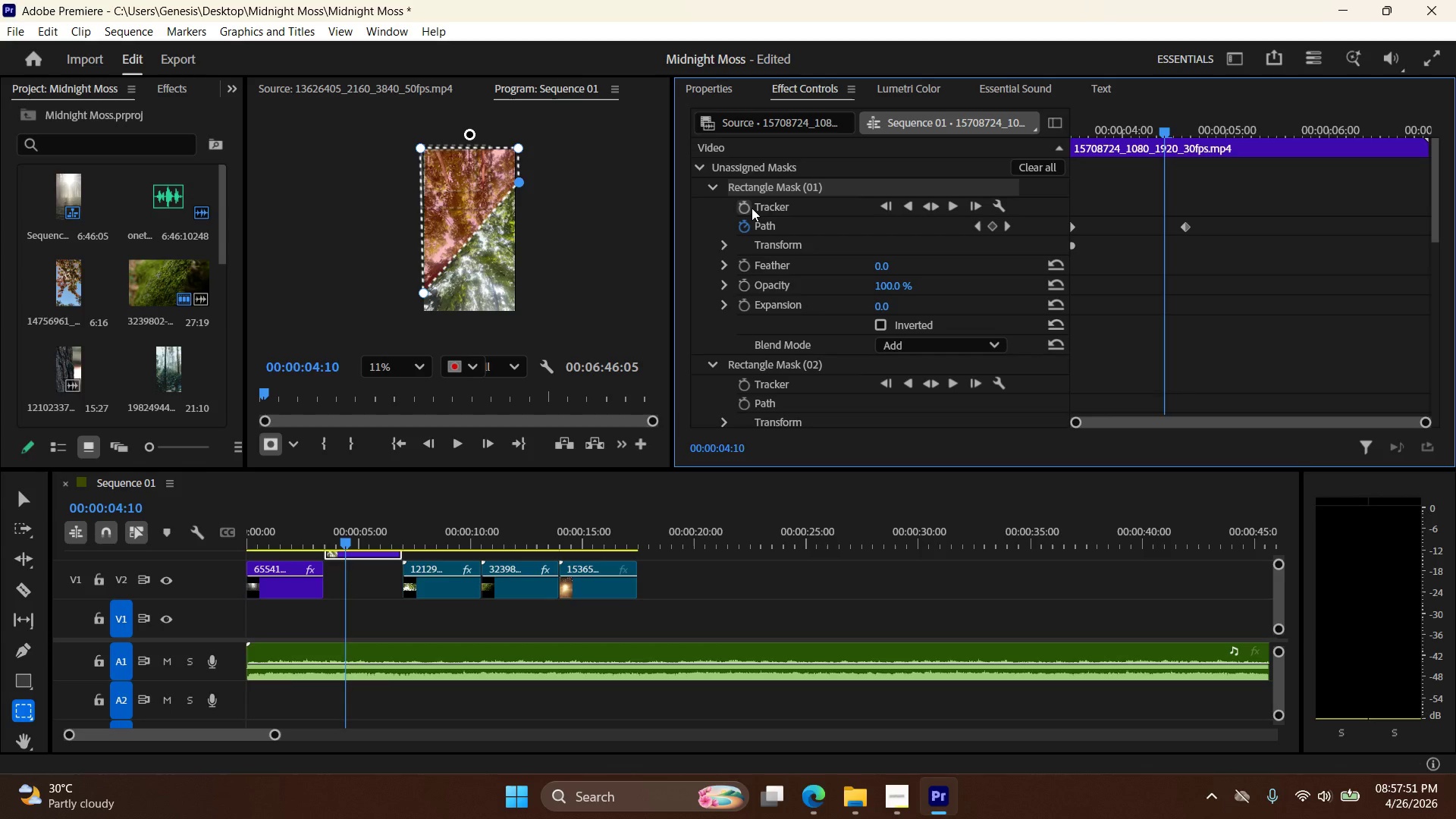 
key(Control+Z)
 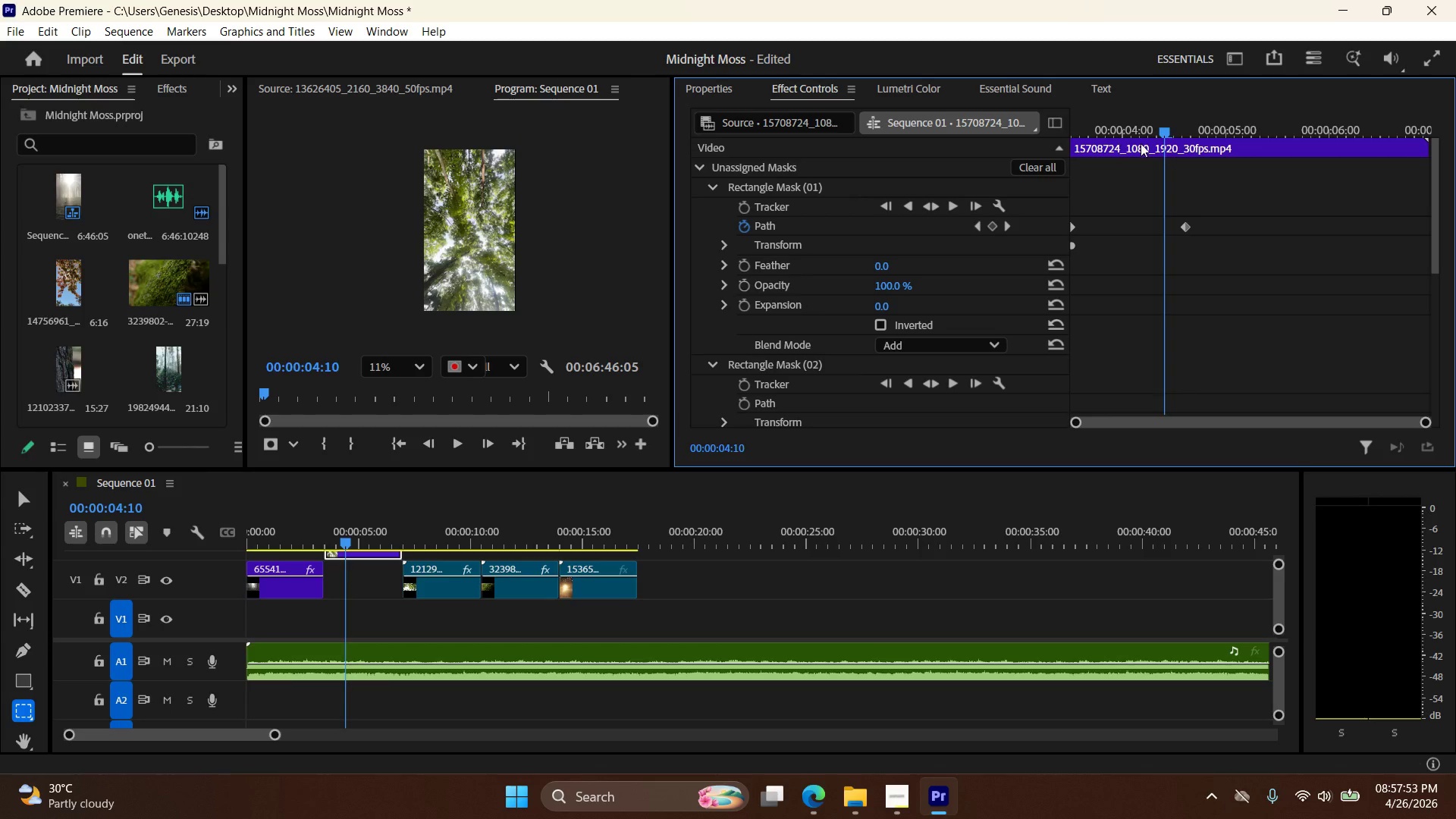 
left_click_drag(start_coordinate=[1166, 130], to_coordinate=[1192, 143])
 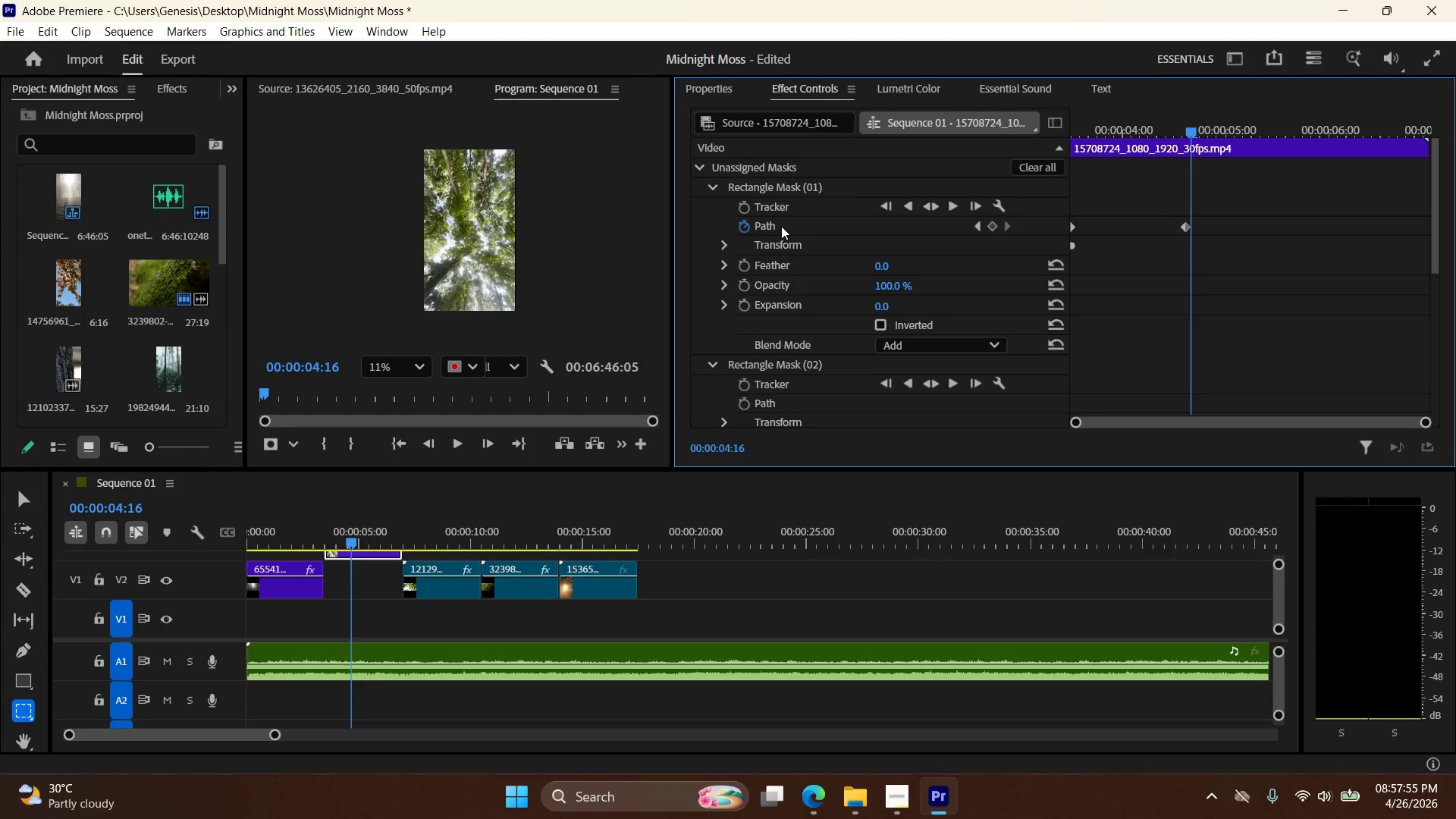 
left_click([781, 226])
 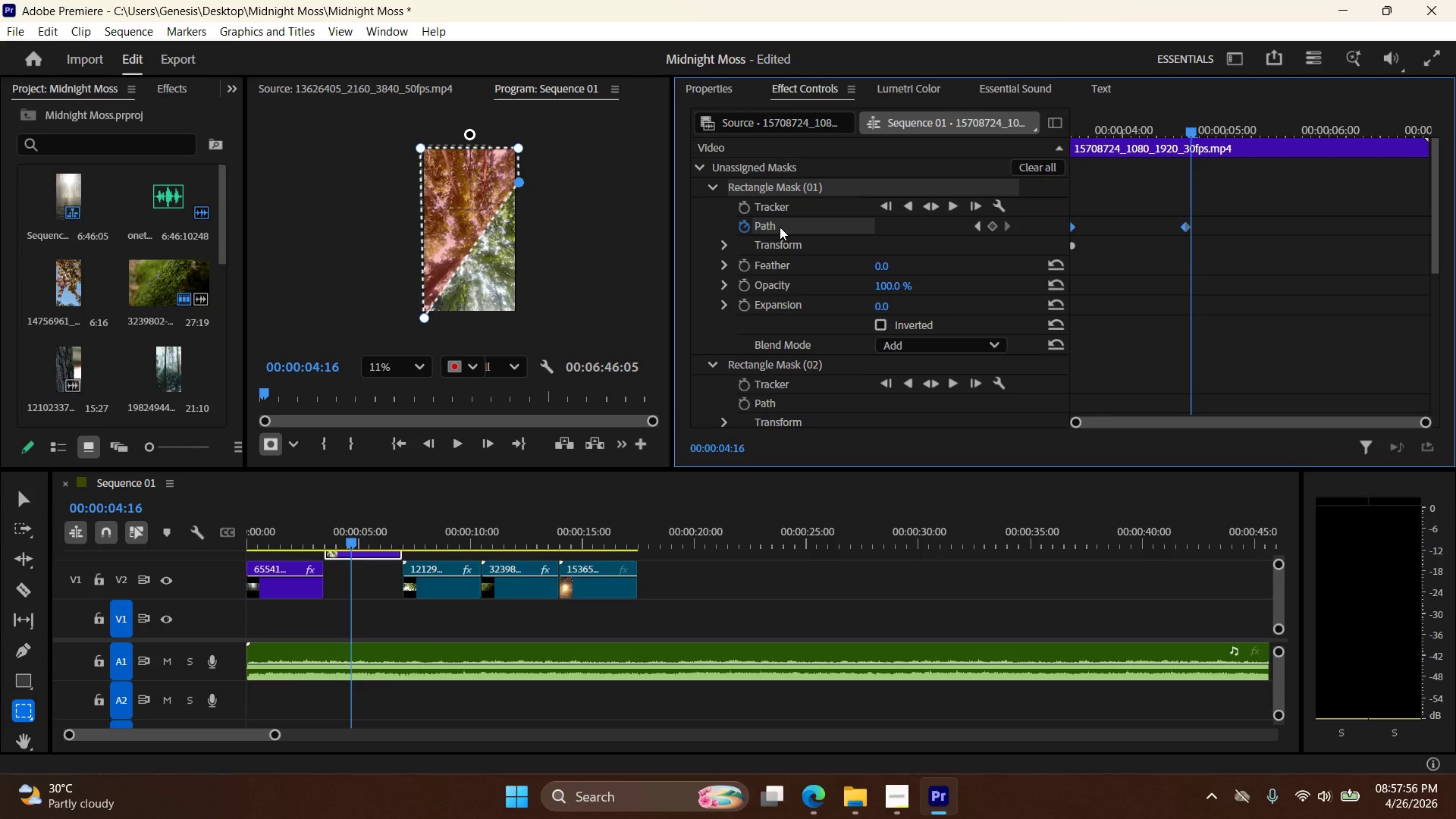 
hold_key(key=ControlLeft, duration=0.39)
 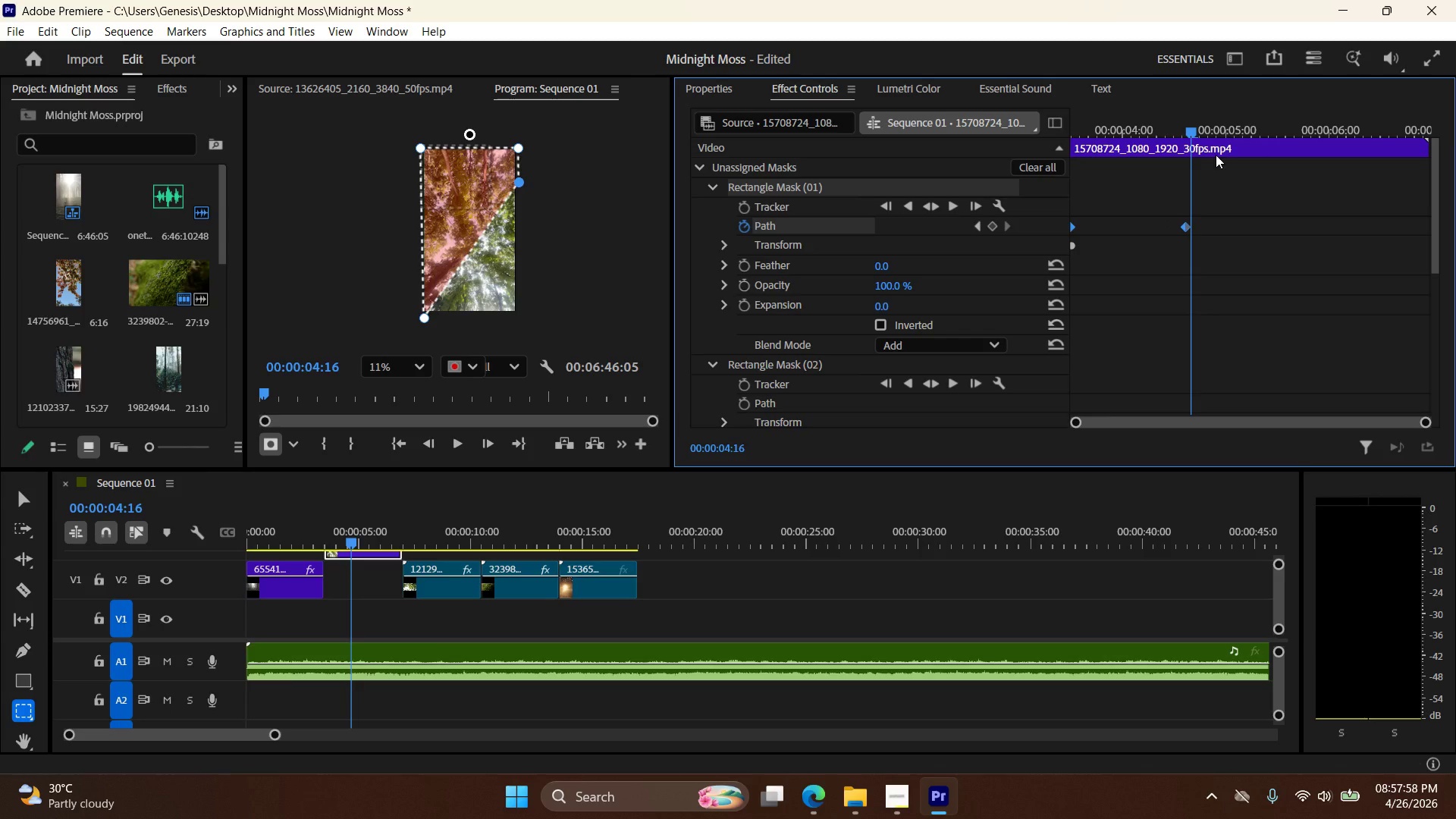 
left_click_drag(start_coordinate=[1190, 133], to_coordinate=[1182, 133])
 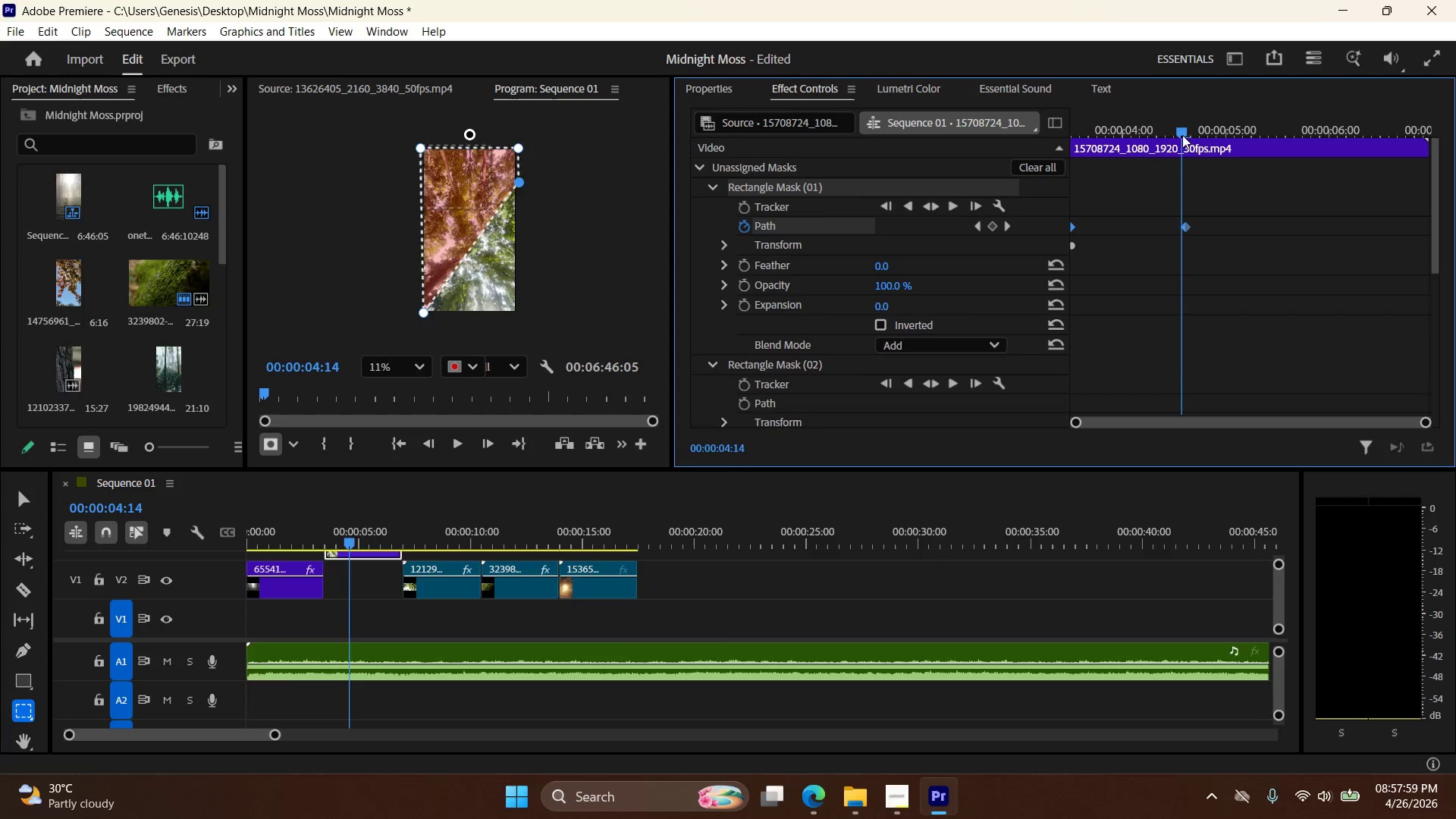 
key(Control+Z)
 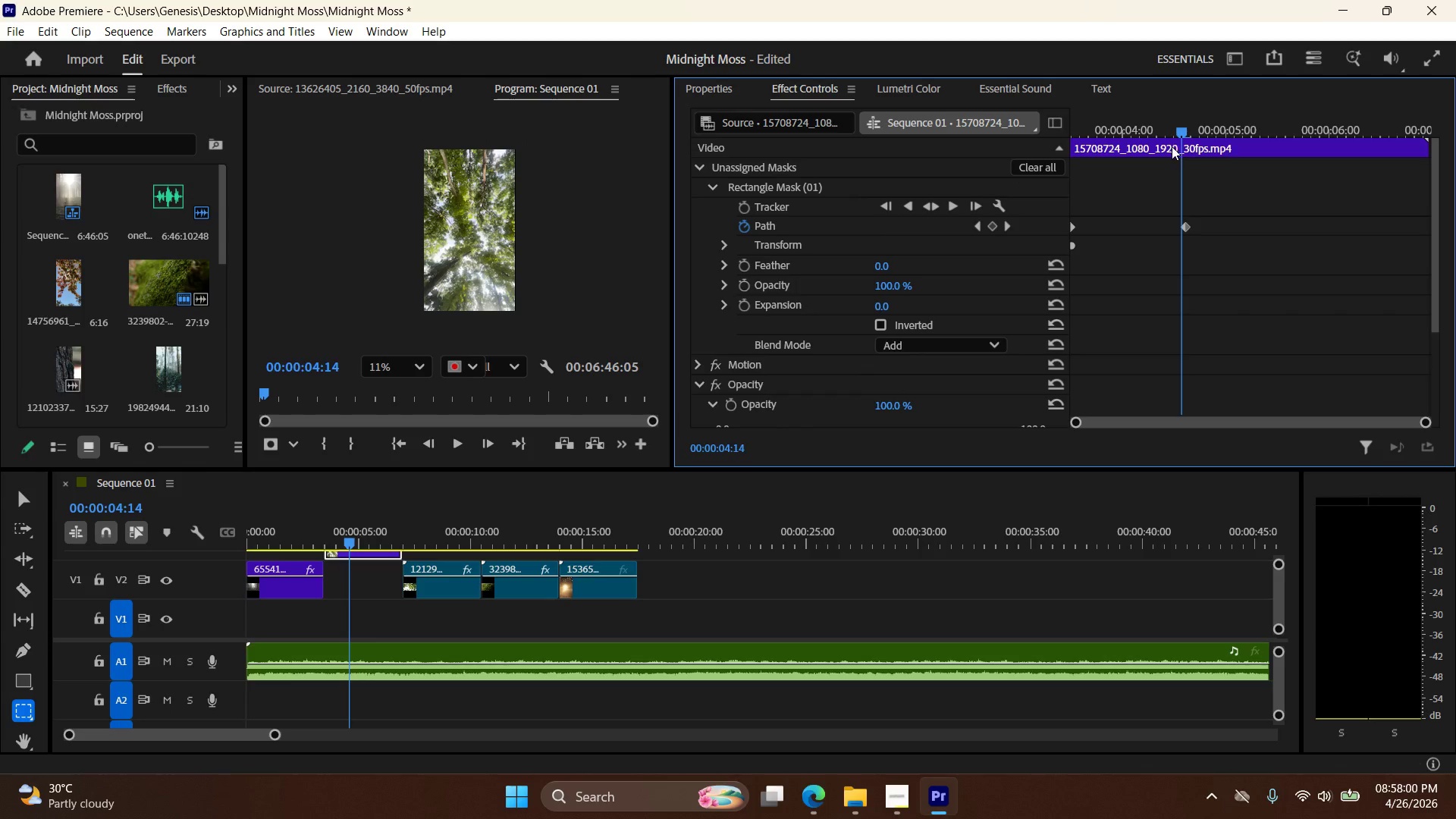 
key(Control+Z)
 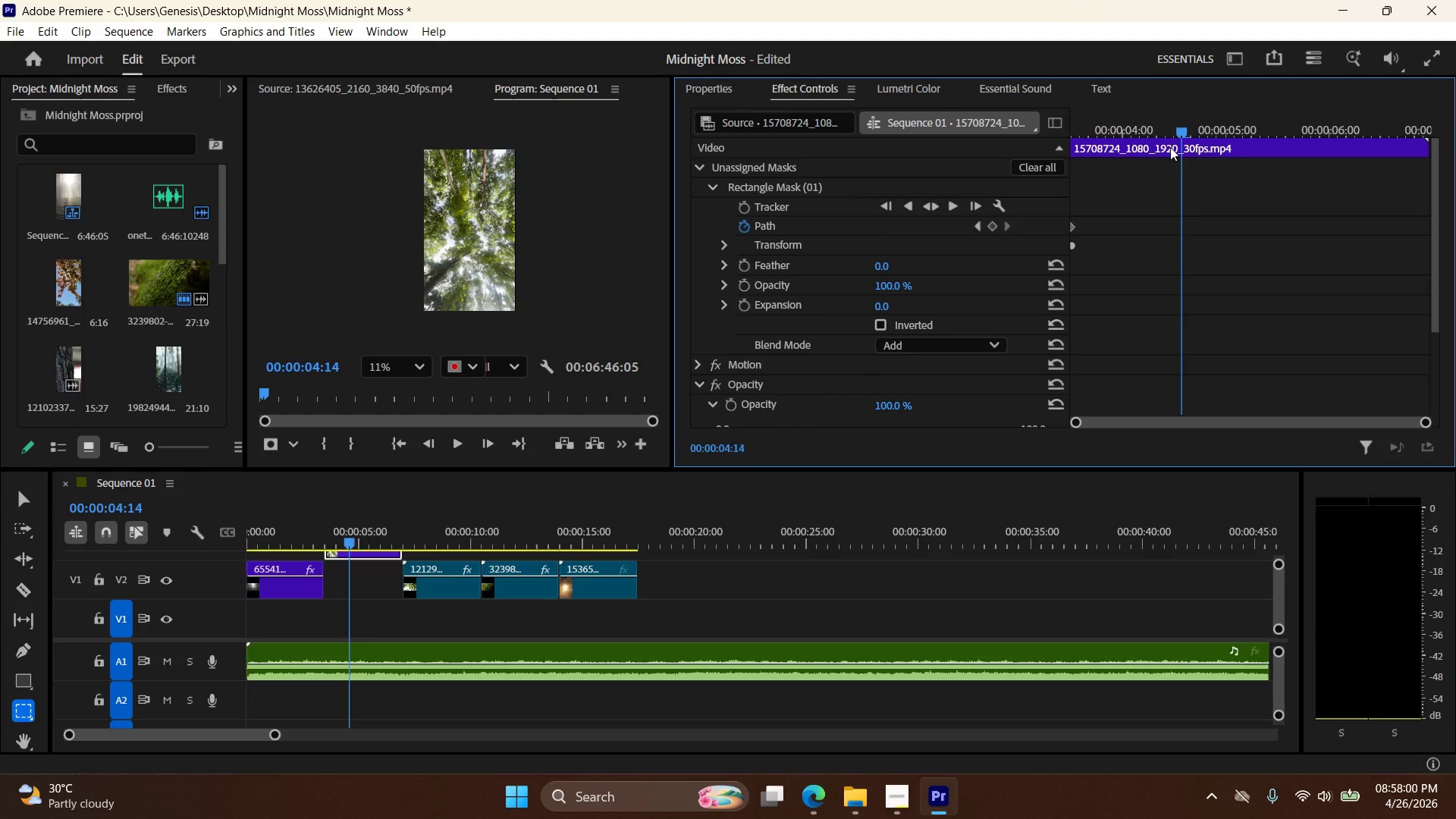 
key(Control+Z)
 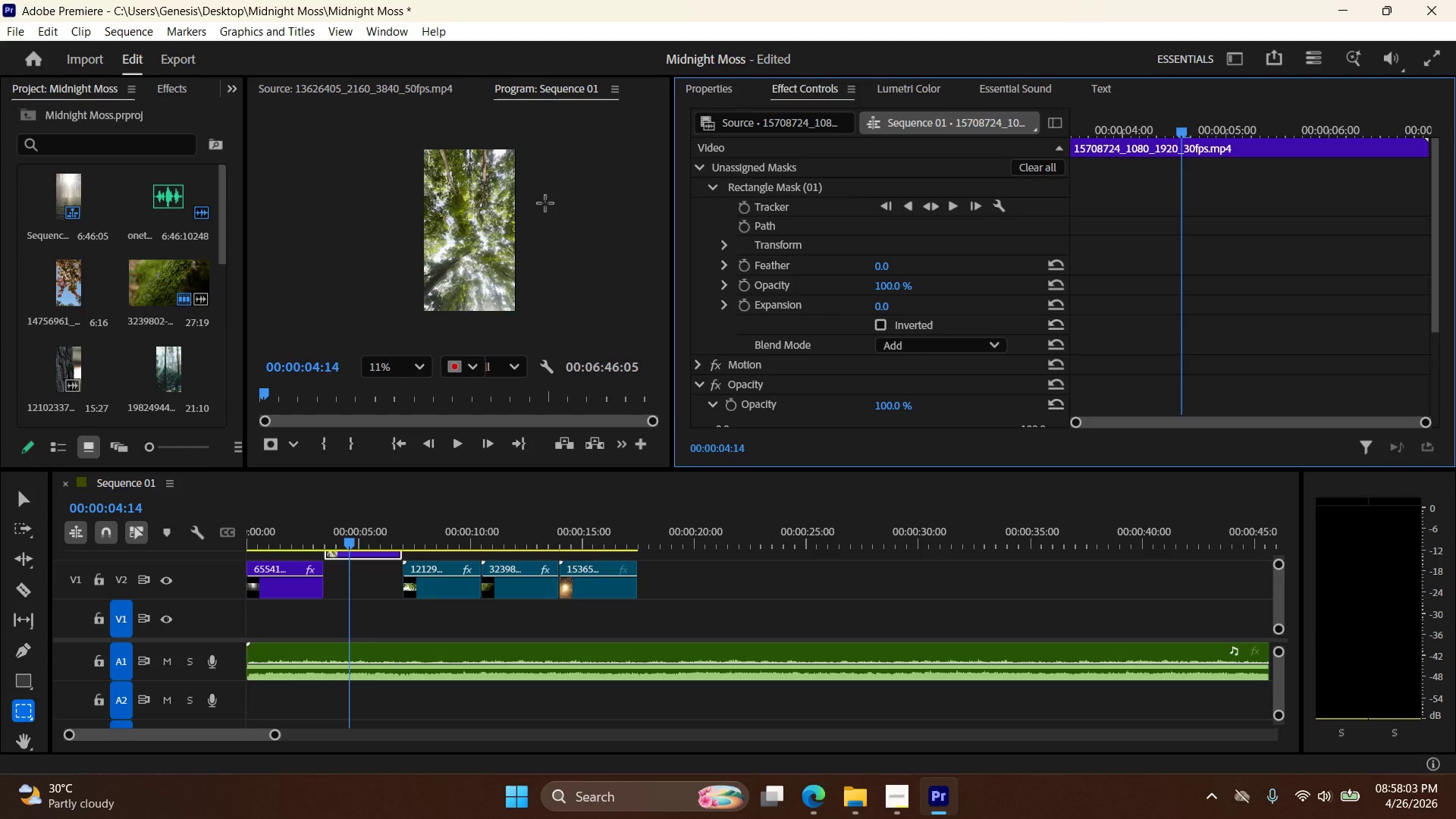 
hold_key(key=ArrowLeft, duration=0.98)
 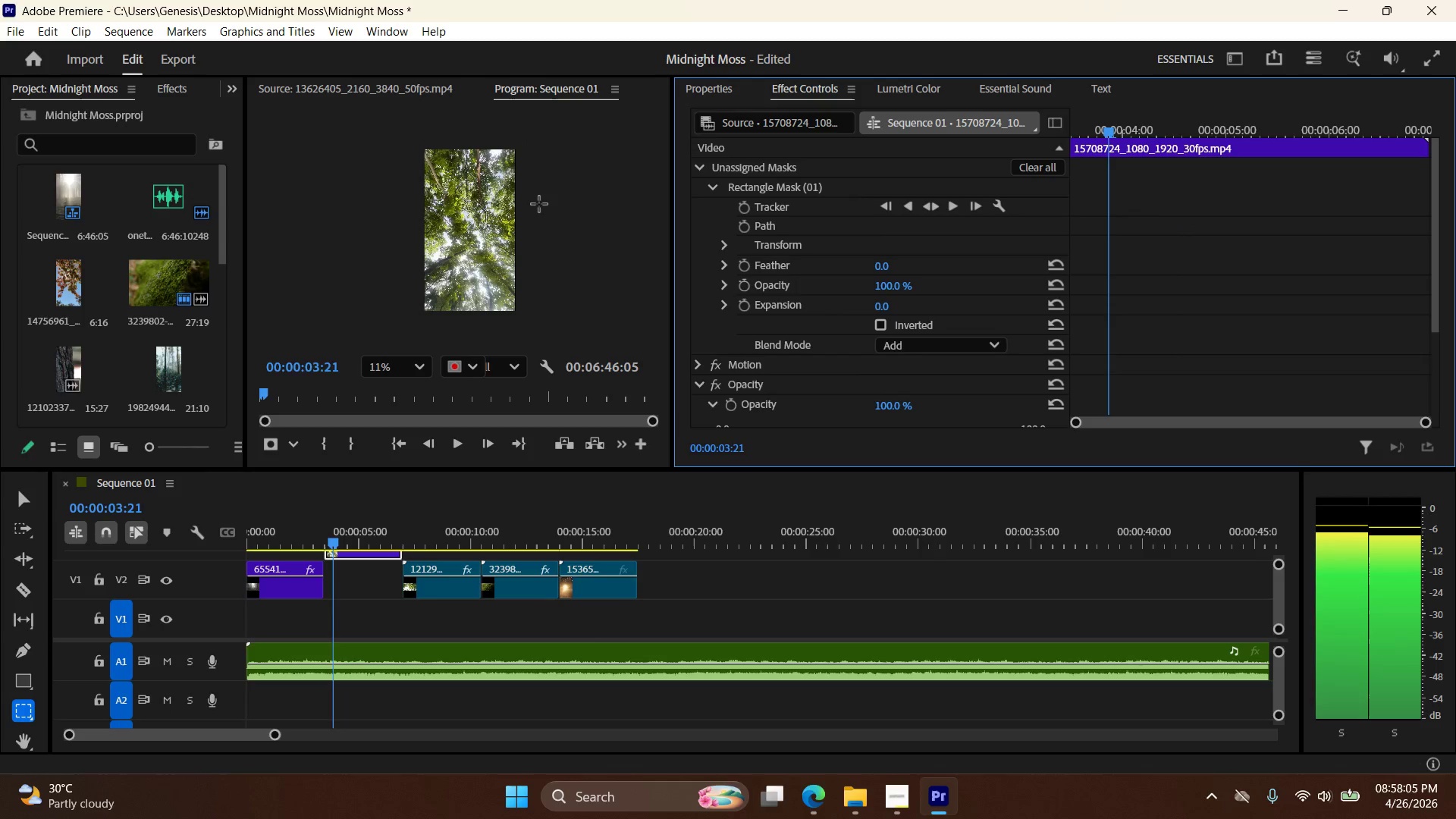 
hold_key(key=ArrowLeft, duration=0.73)
 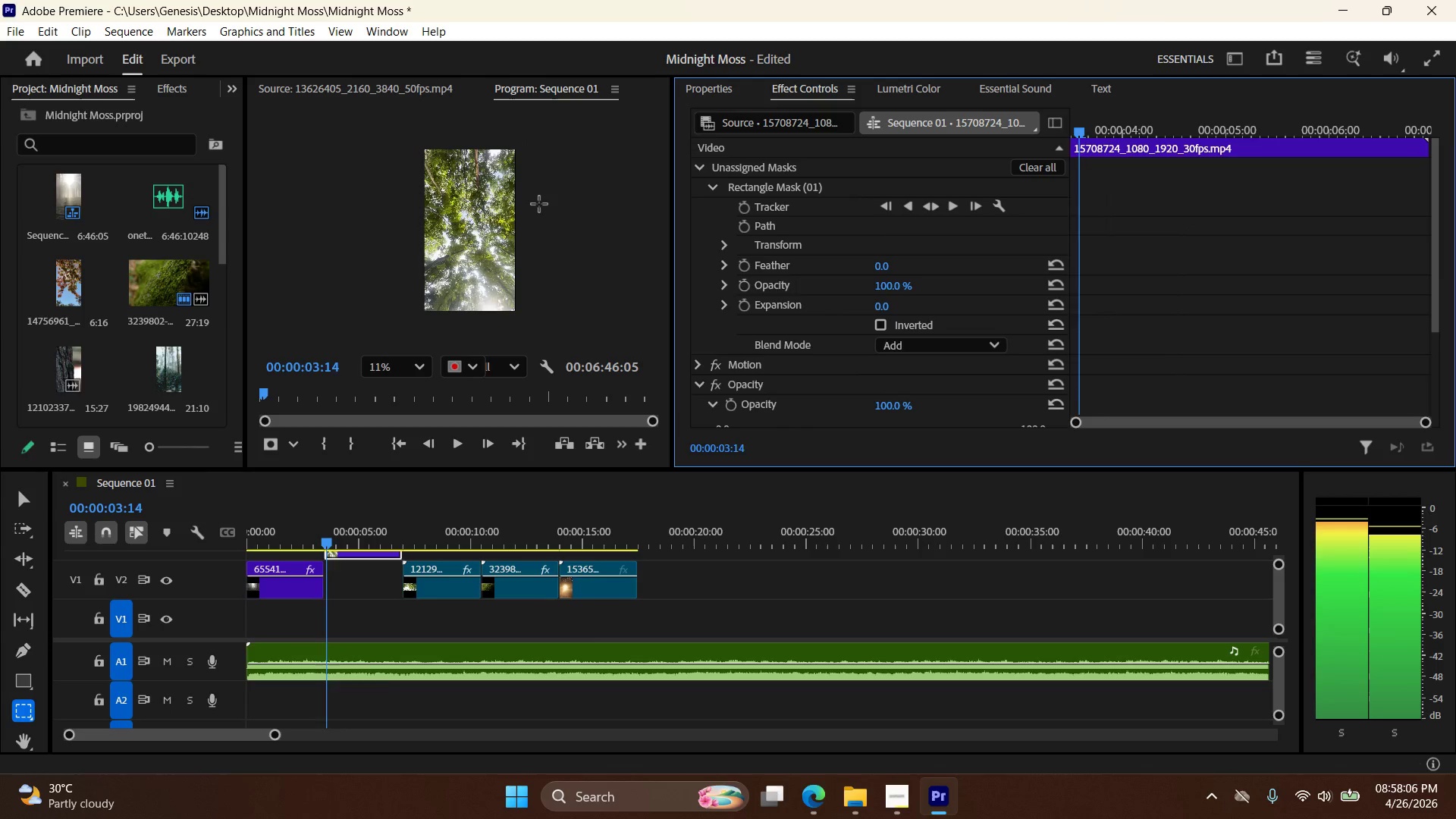 
key(ArrowLeft)
 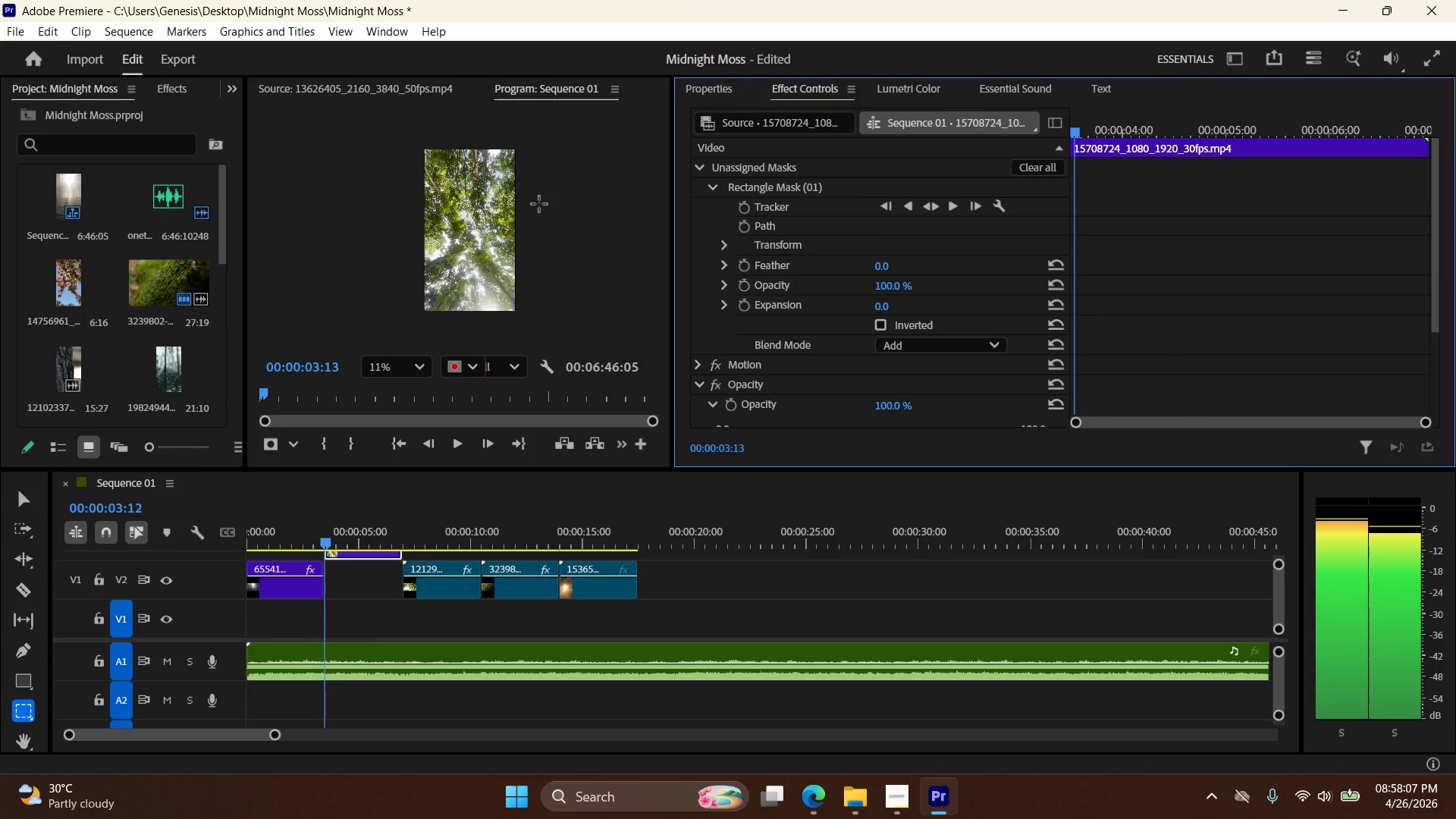 
key(ArrowLeft)
 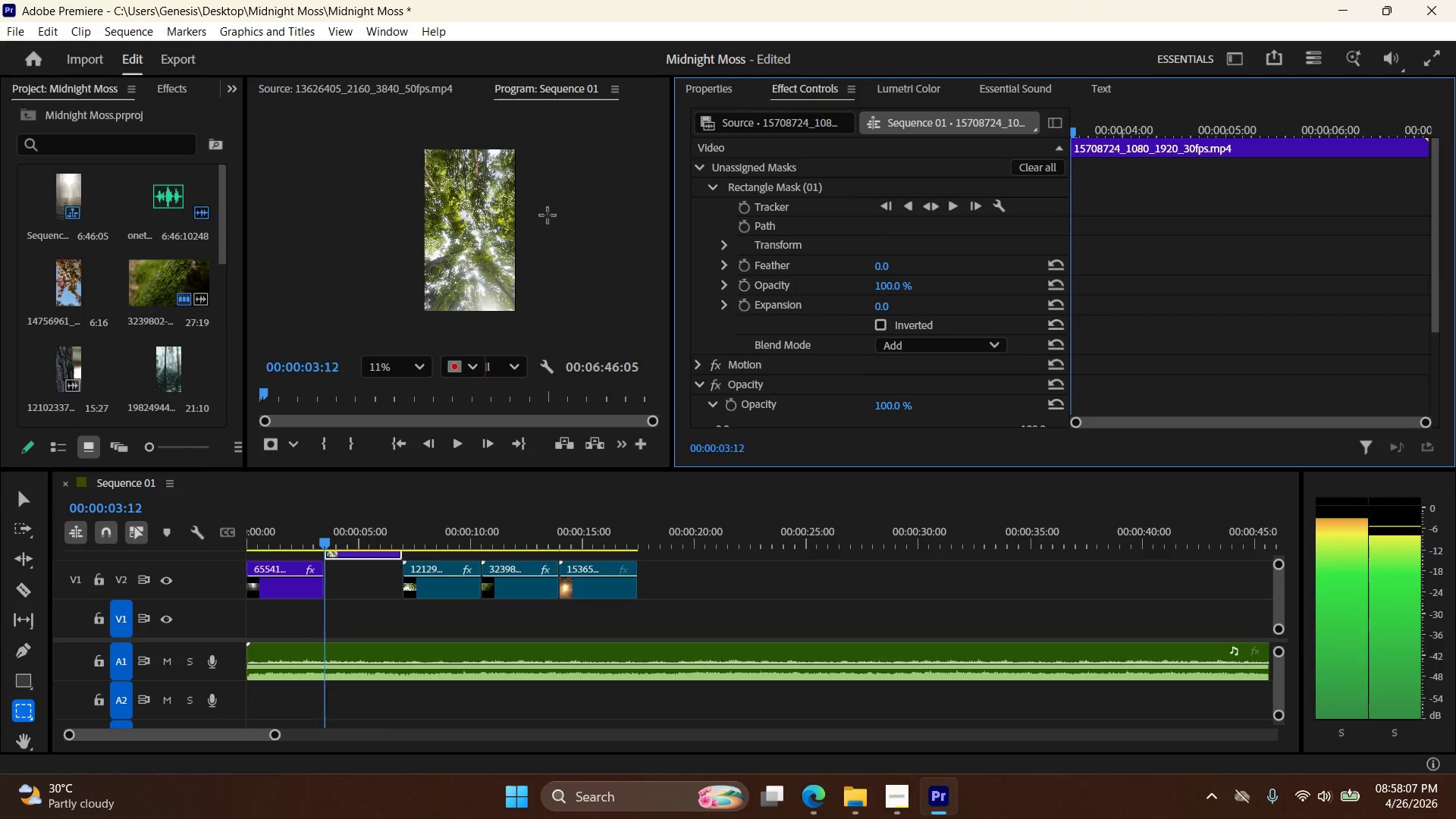 
key(ArrowLeft)
 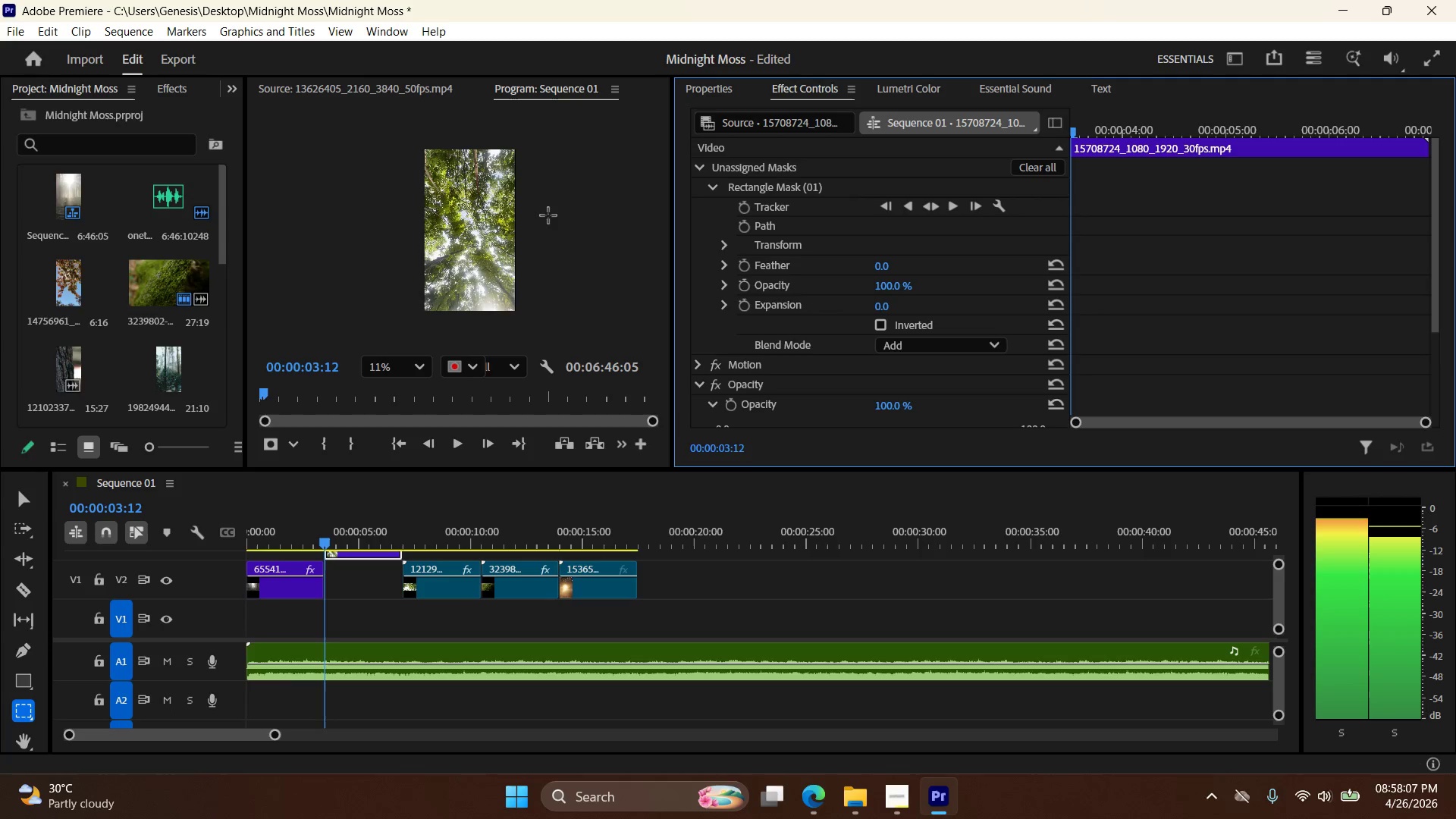 
key(ArrowRight)
 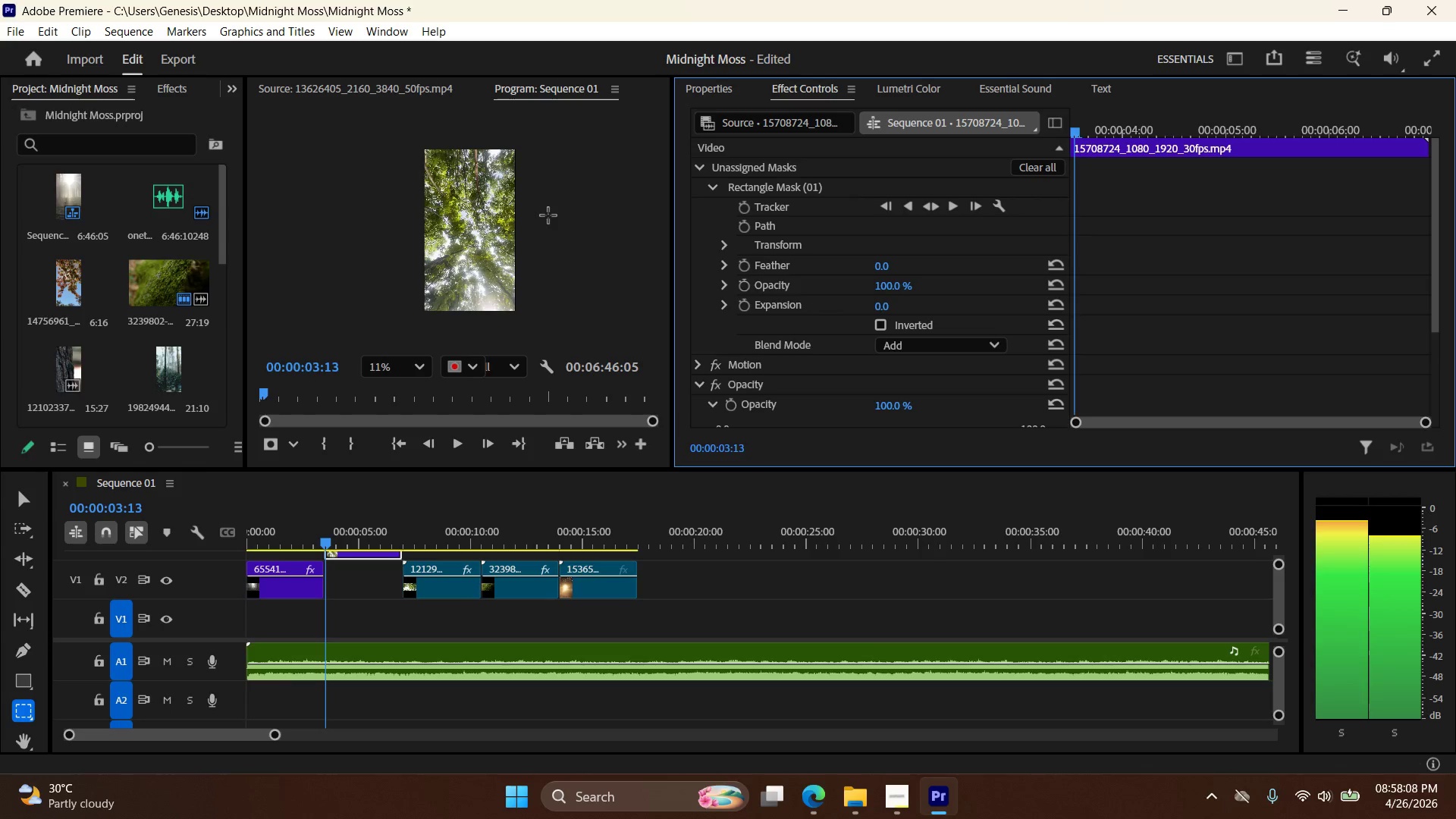 
hold_key(key=ArrowLeft, duration=0.44)
 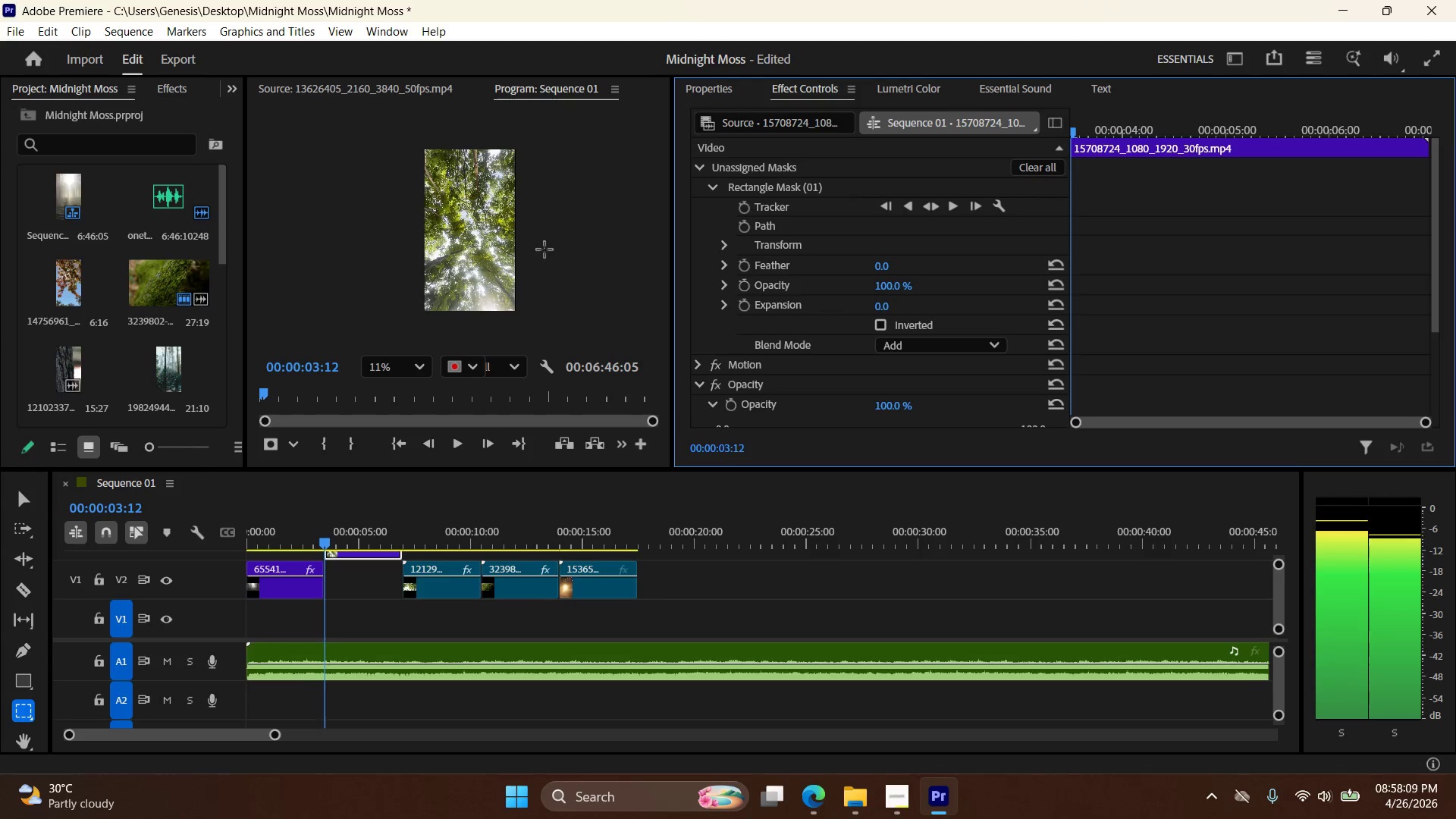 
key(ArrowRight)
 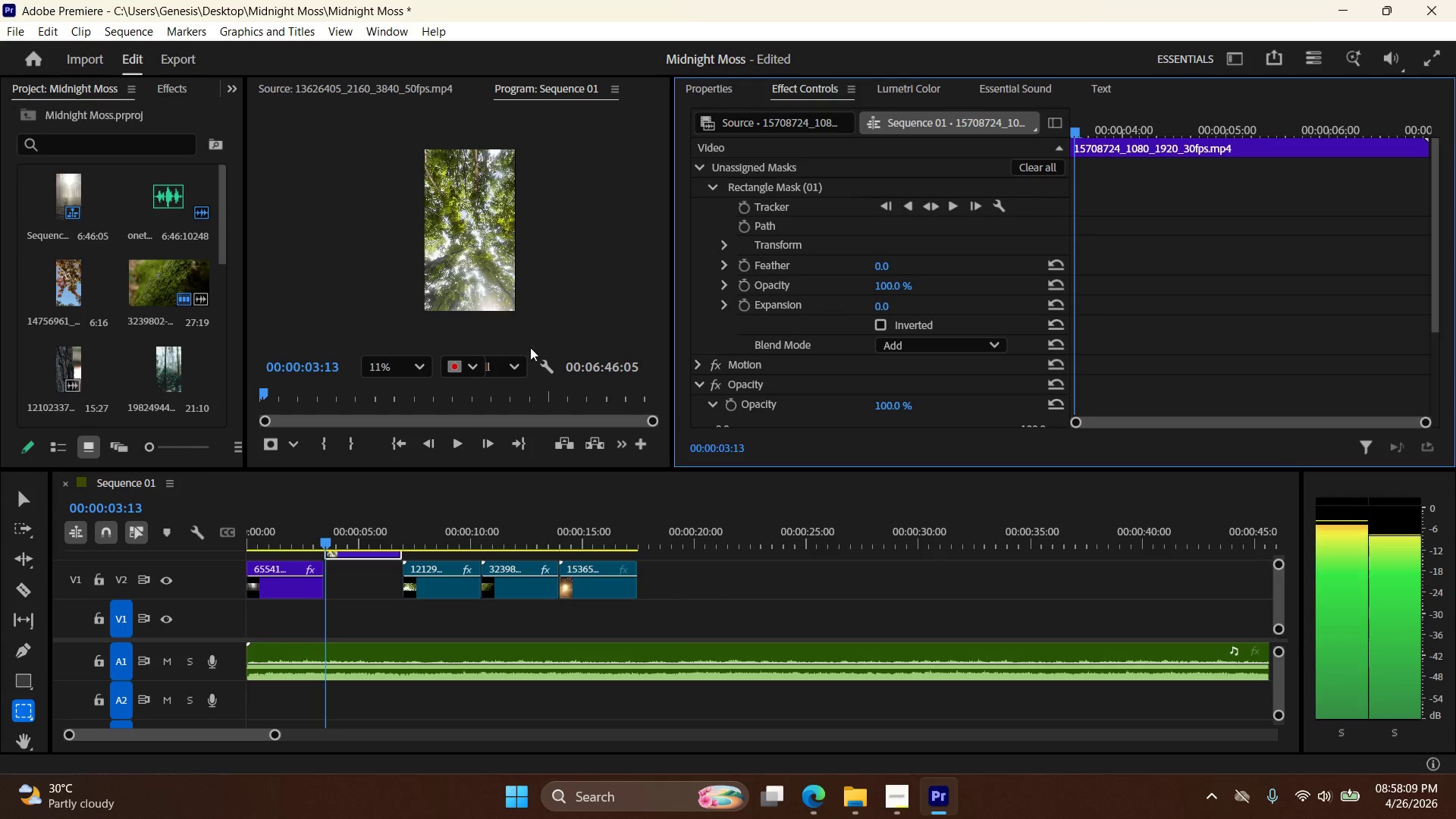 
key(ArrowLeft)
 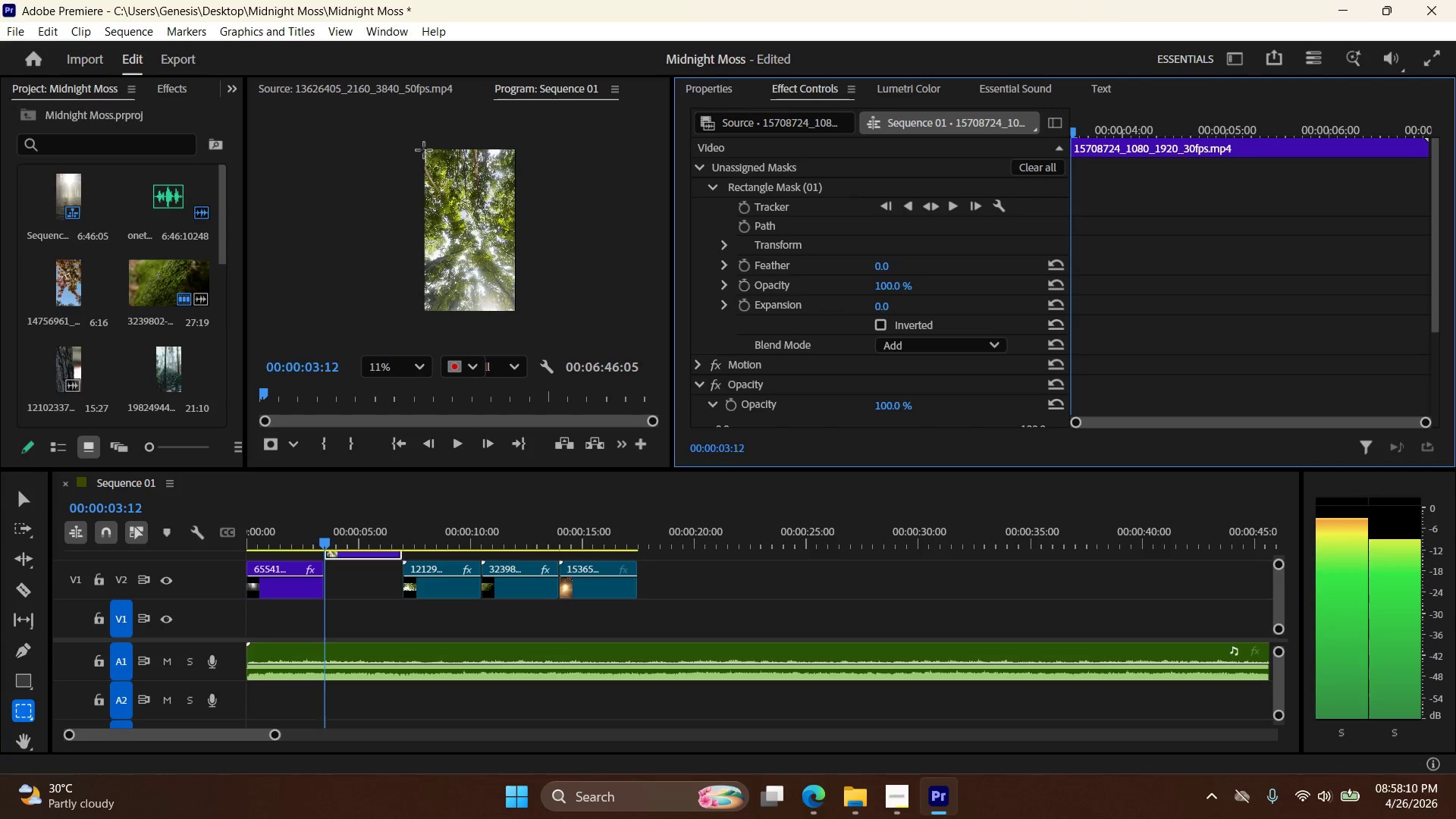 
left_click_drag(start_coordinate=[425, 150], to_coordinate=[515, 198])
 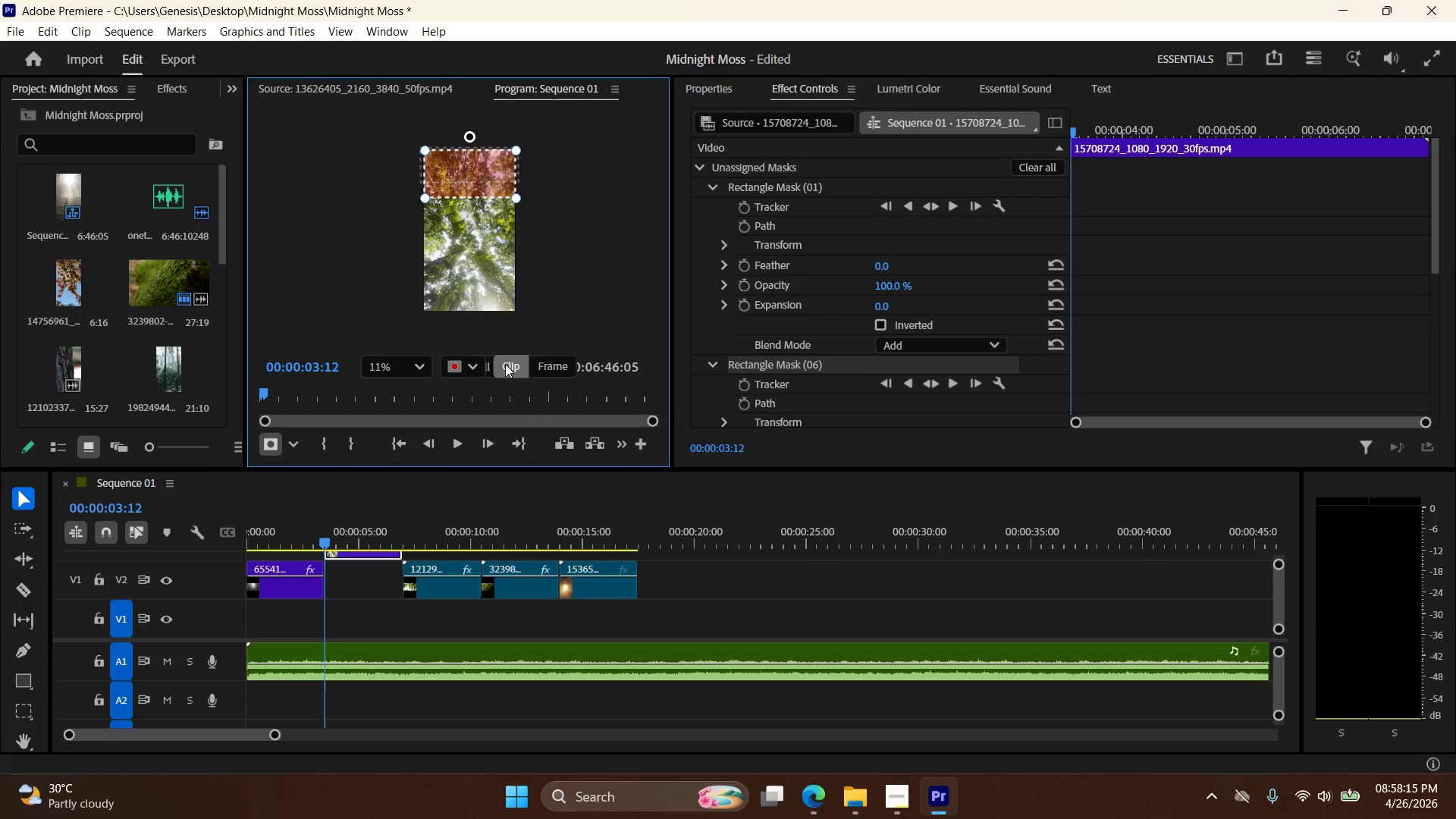 
mouse_move([544, 366])
 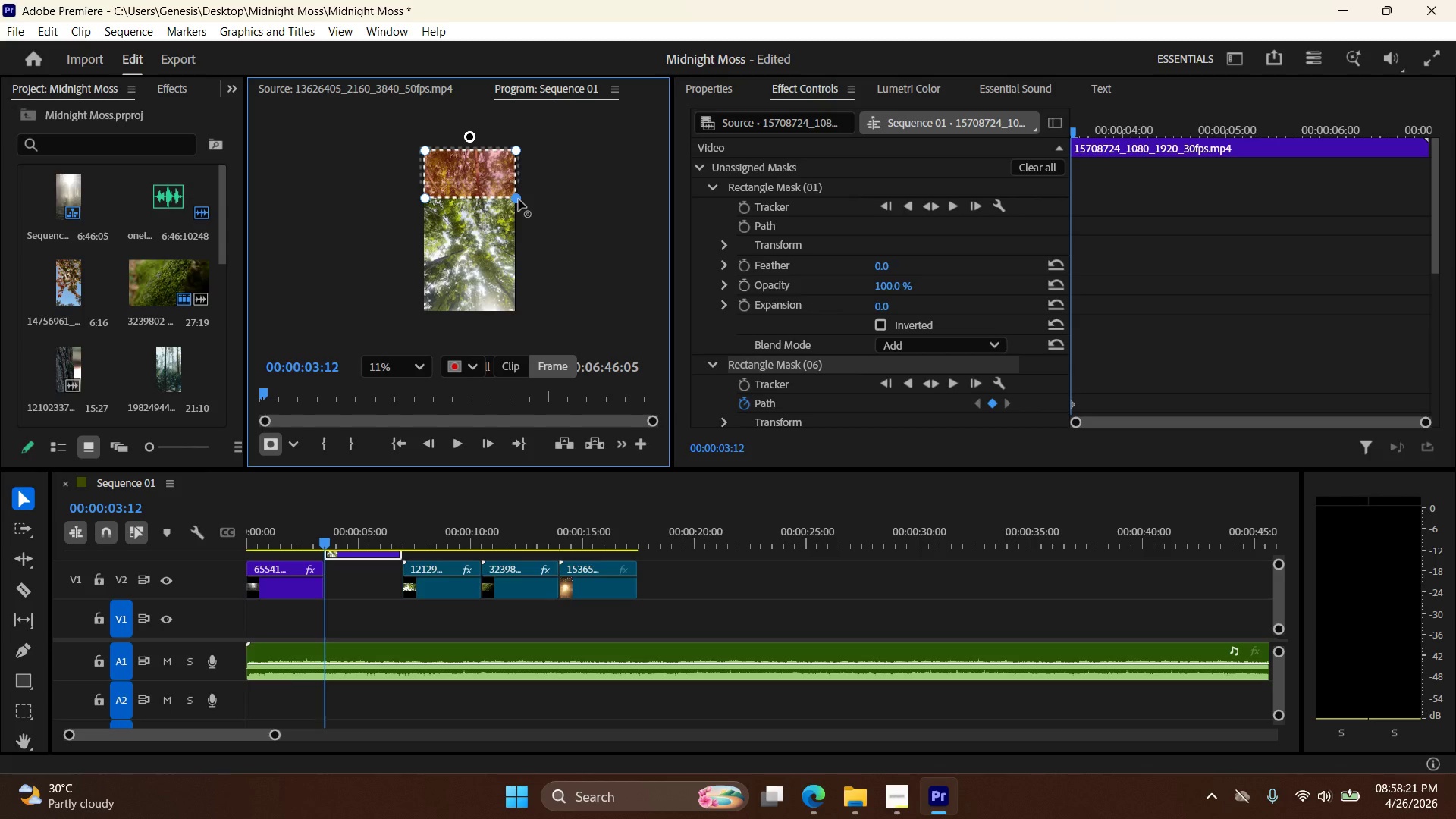 
key(ArrowRight)
 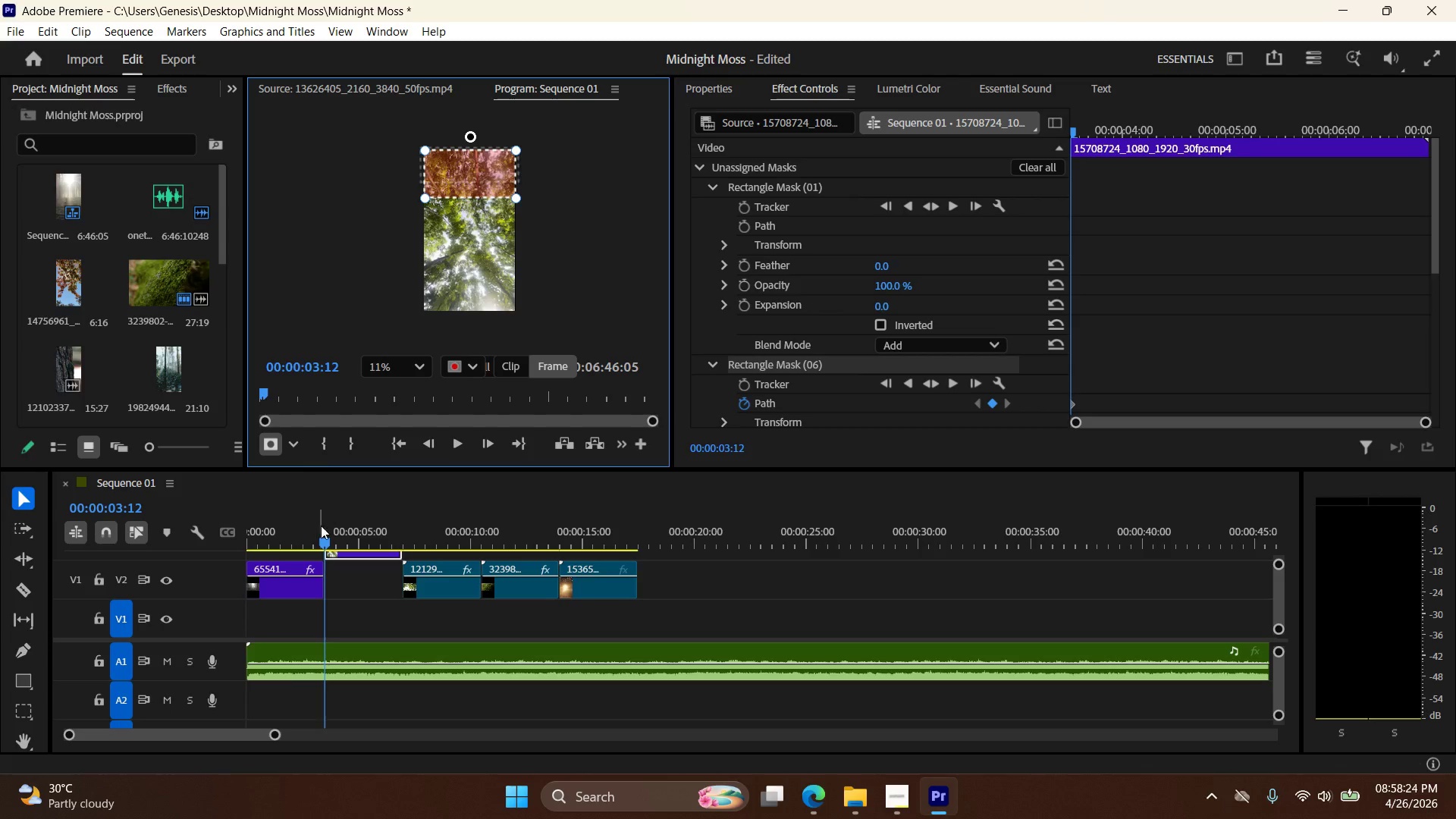 
left_click([325, 540])
 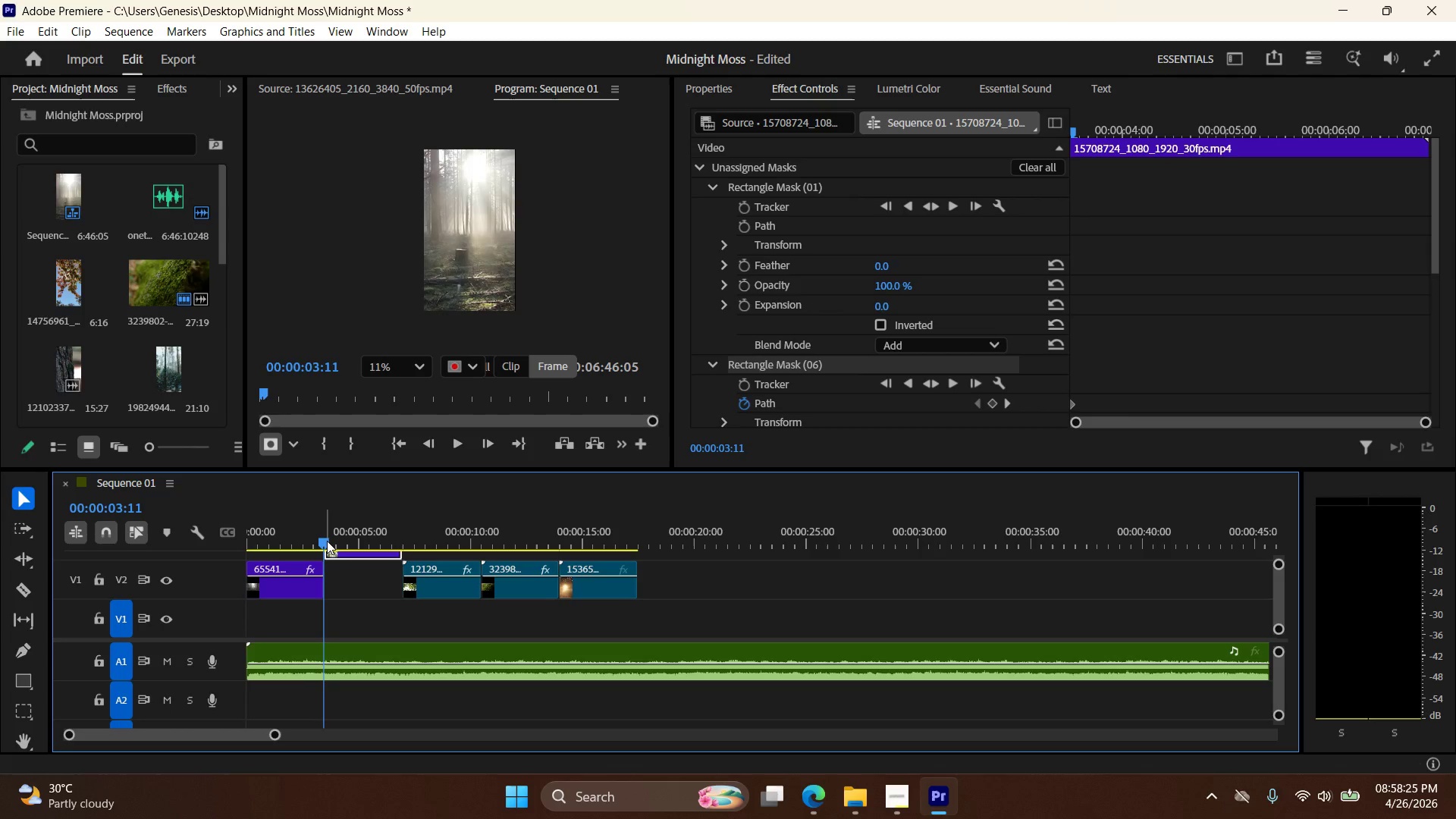 
key(ArrowRight)
 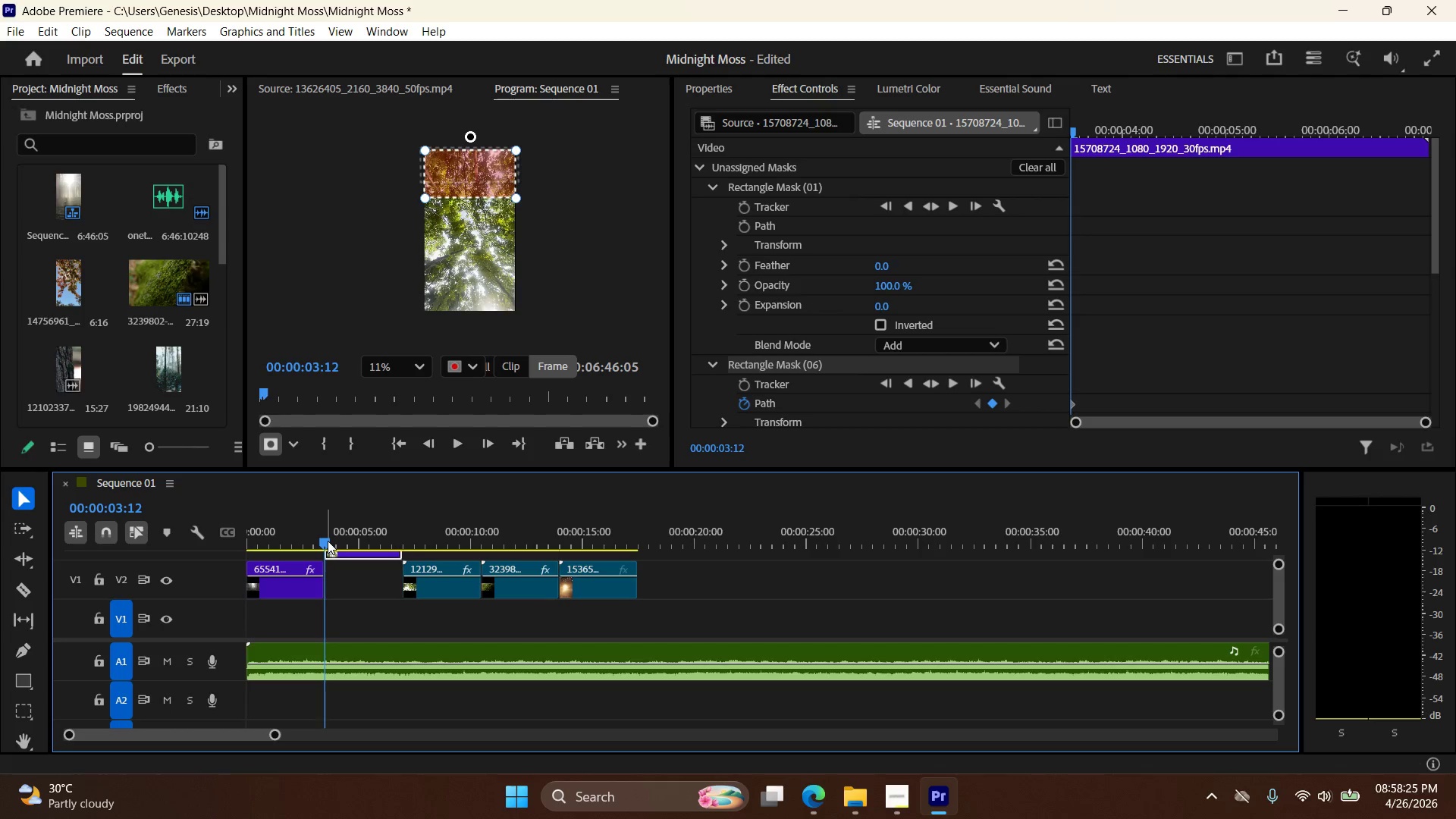 
key(ArrowRight)
 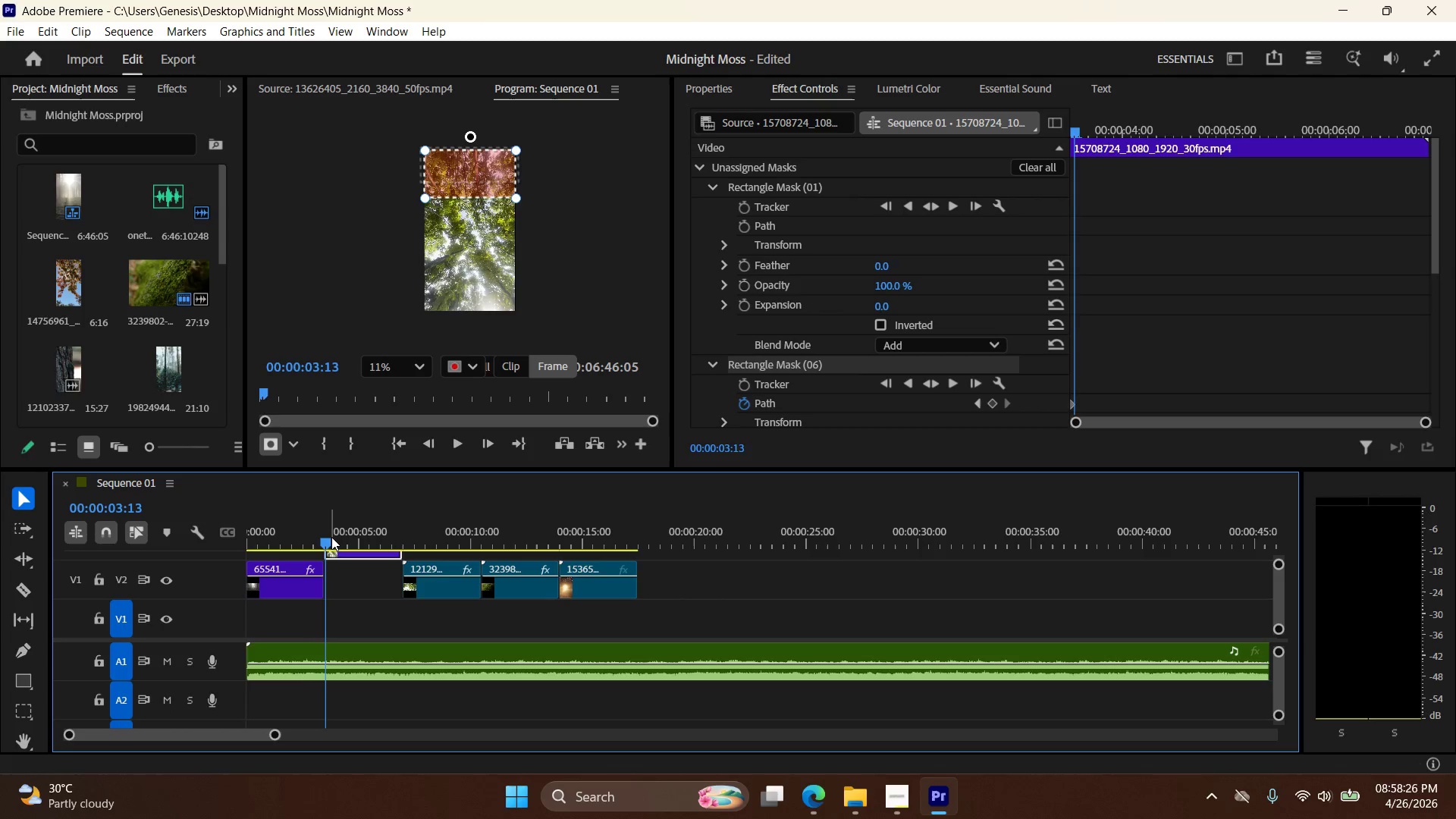 
key(ArrowRight)
 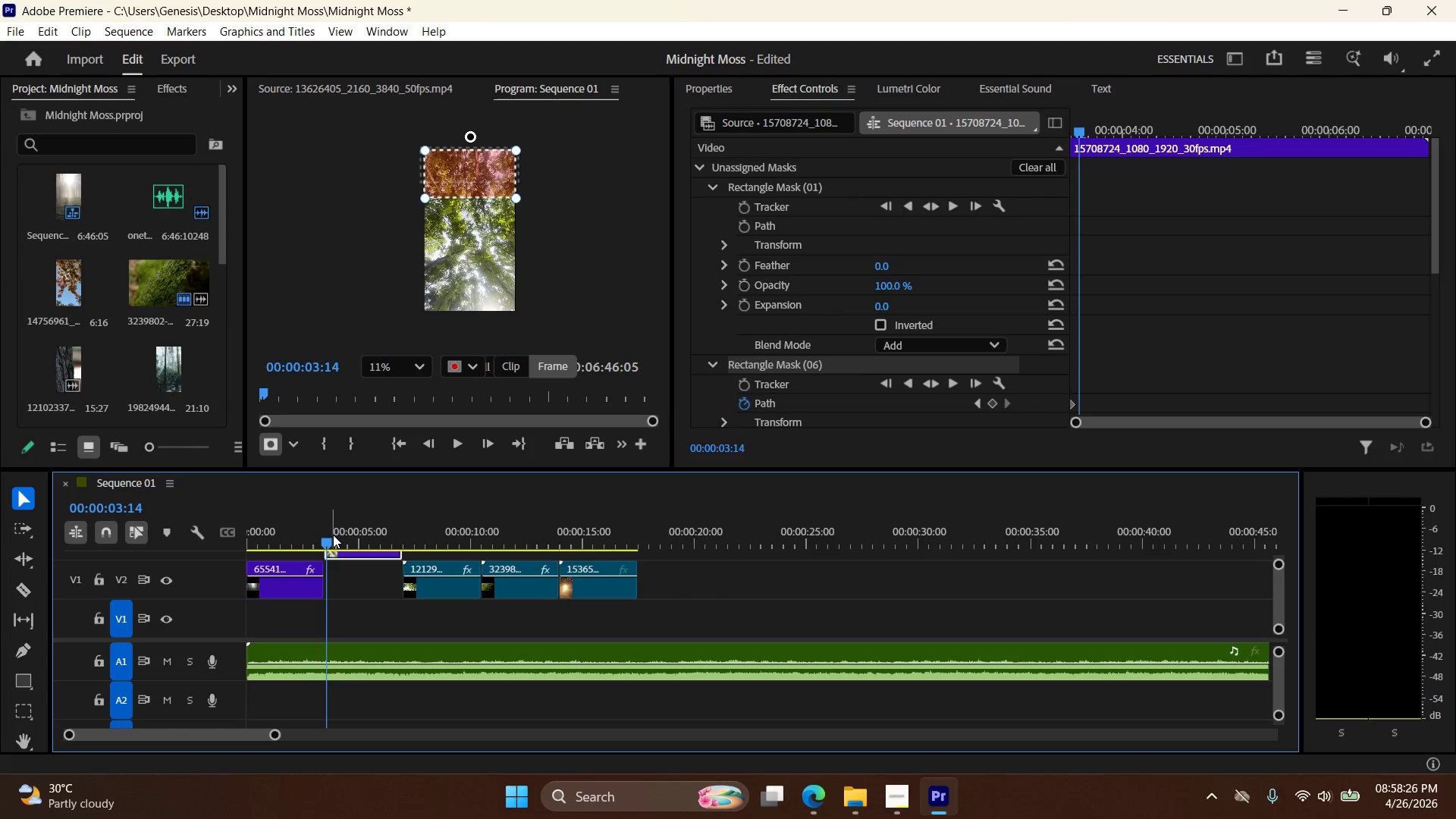 
key(ArrowRight)
 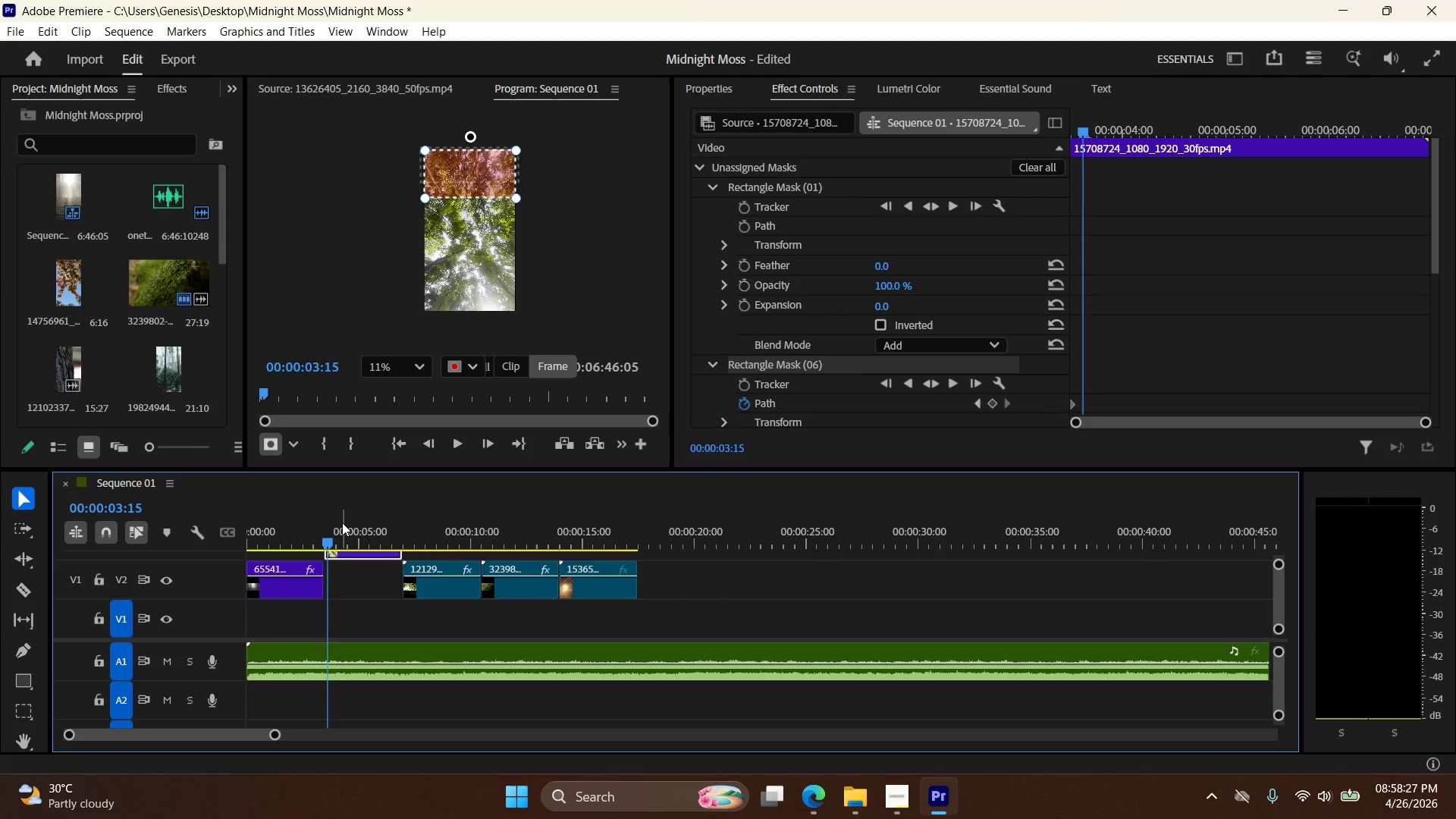 
key(ArrowRight)
 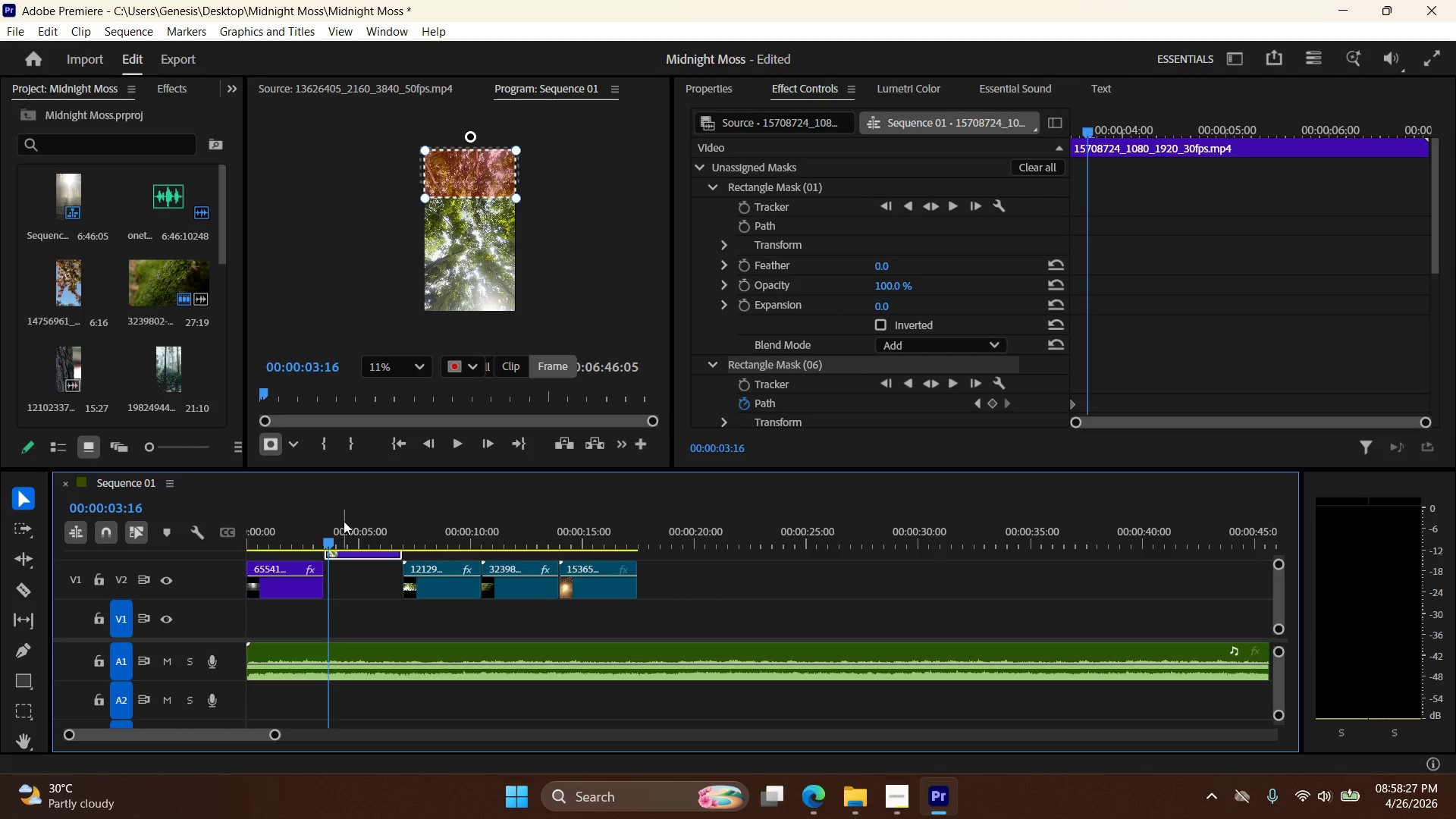 
key(ArrowRight)
 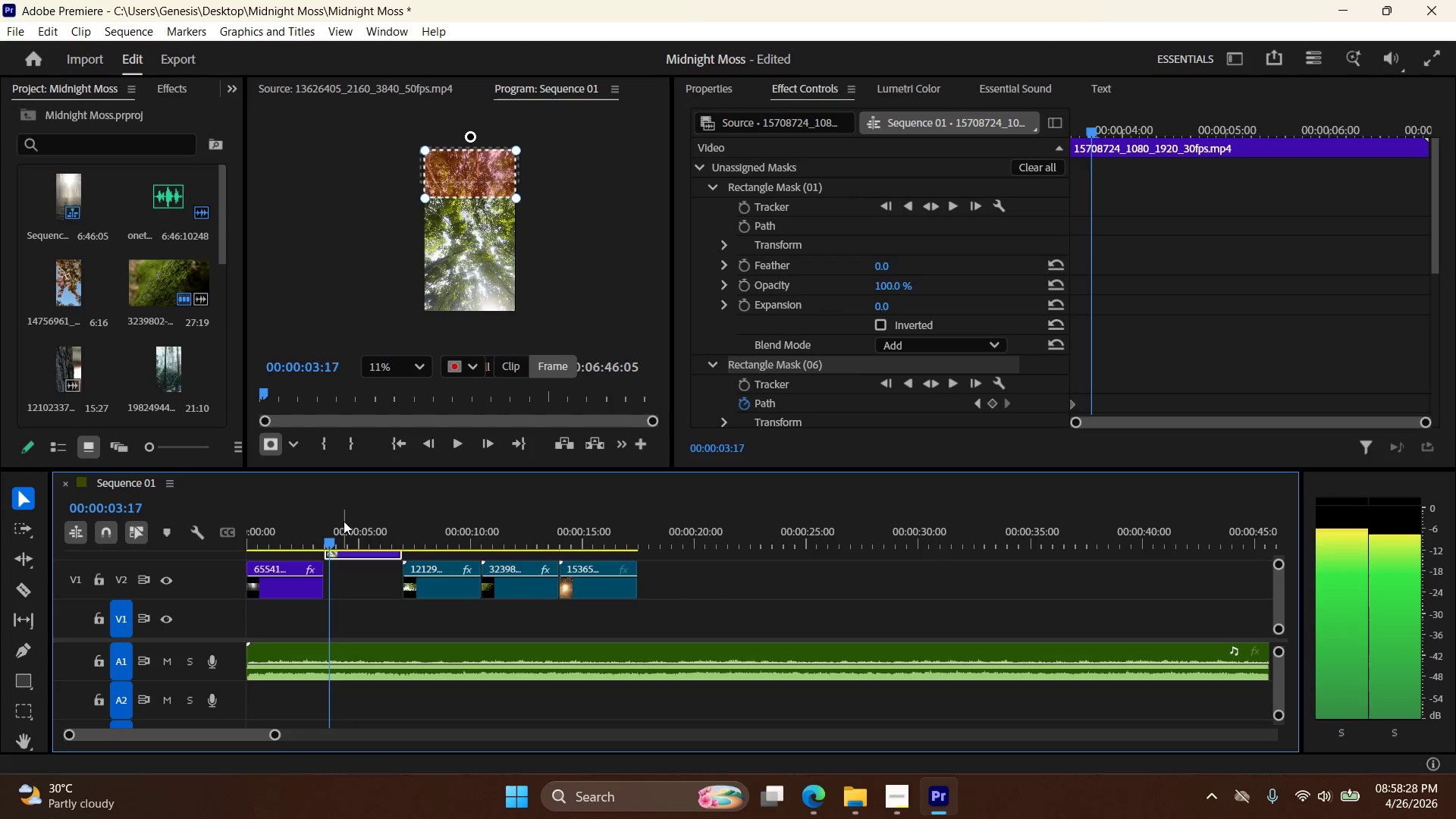 
key(ArrowLeft)
 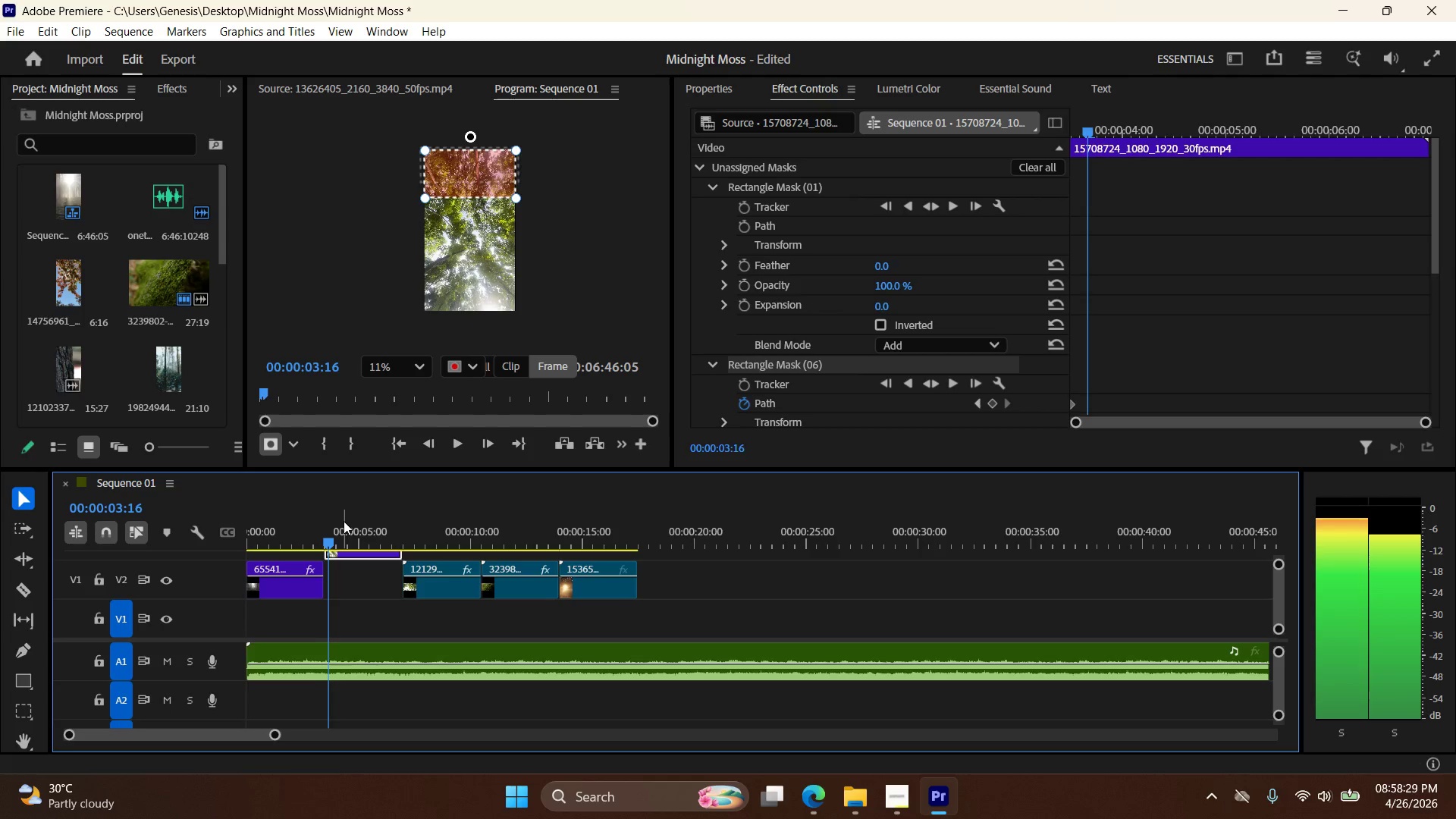 
key(ArrowLeft)
 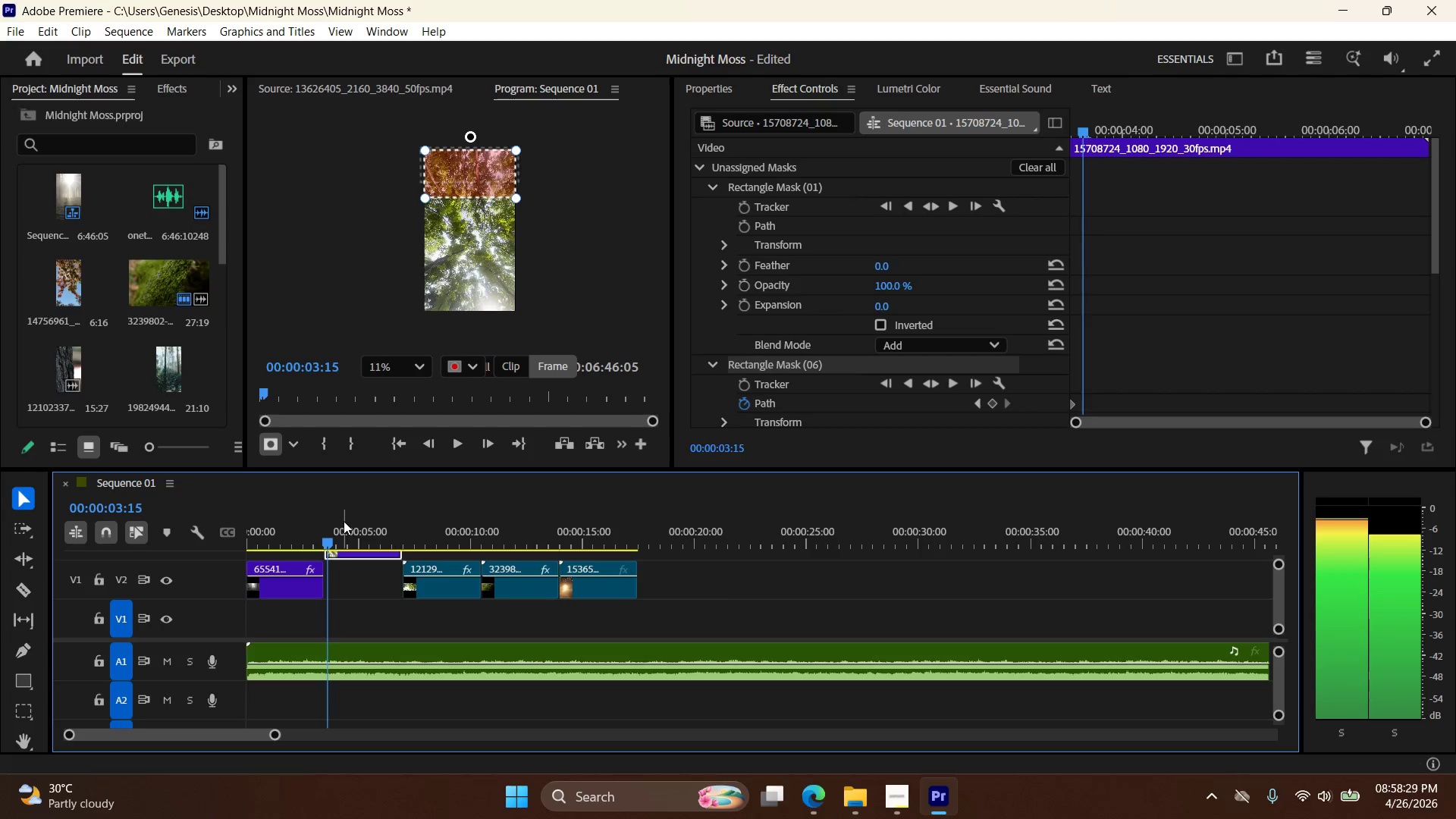 
key(ArrowLeft)
 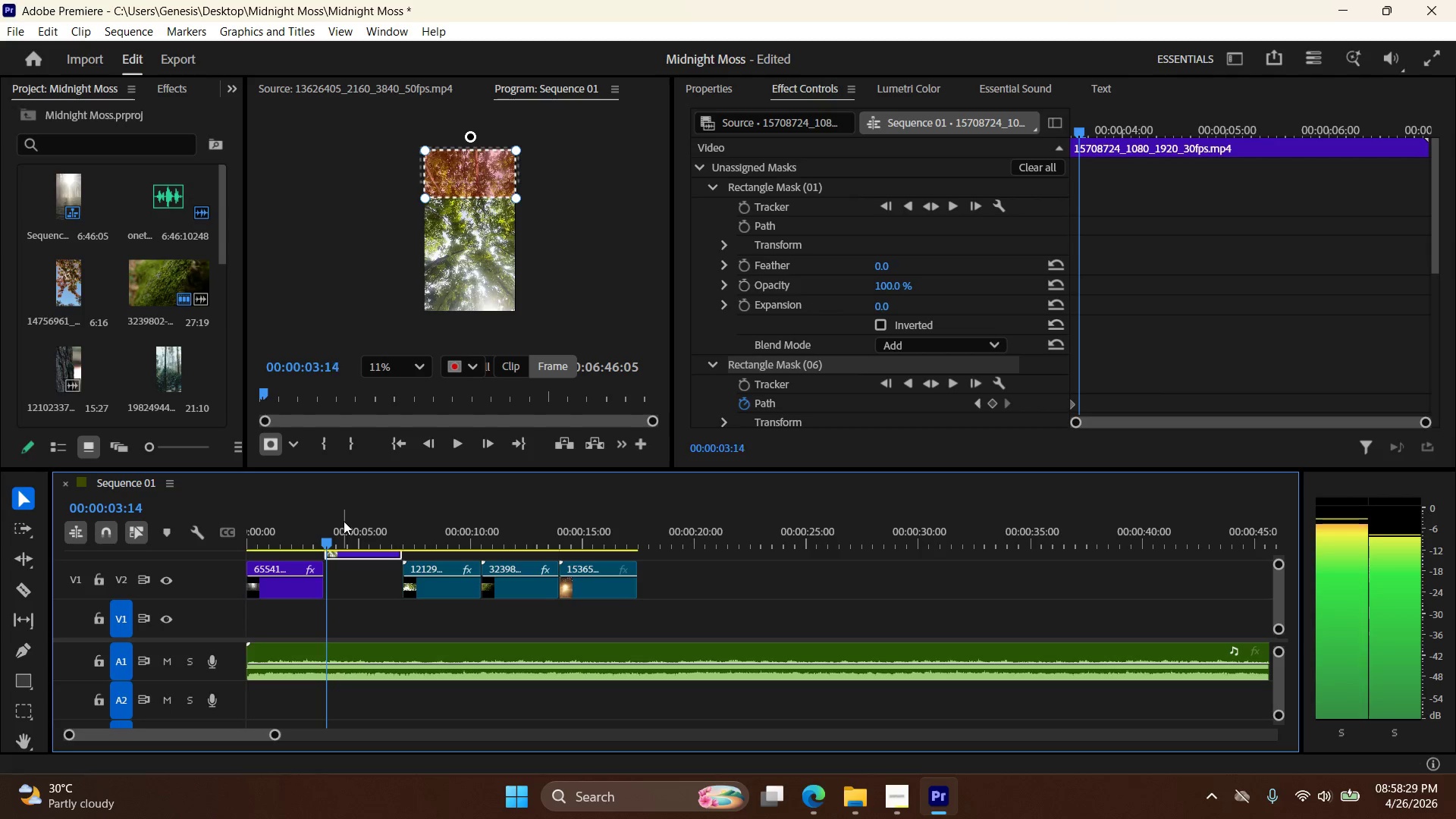 
hold_key(key=ArrowLeft, duration=0.39)
 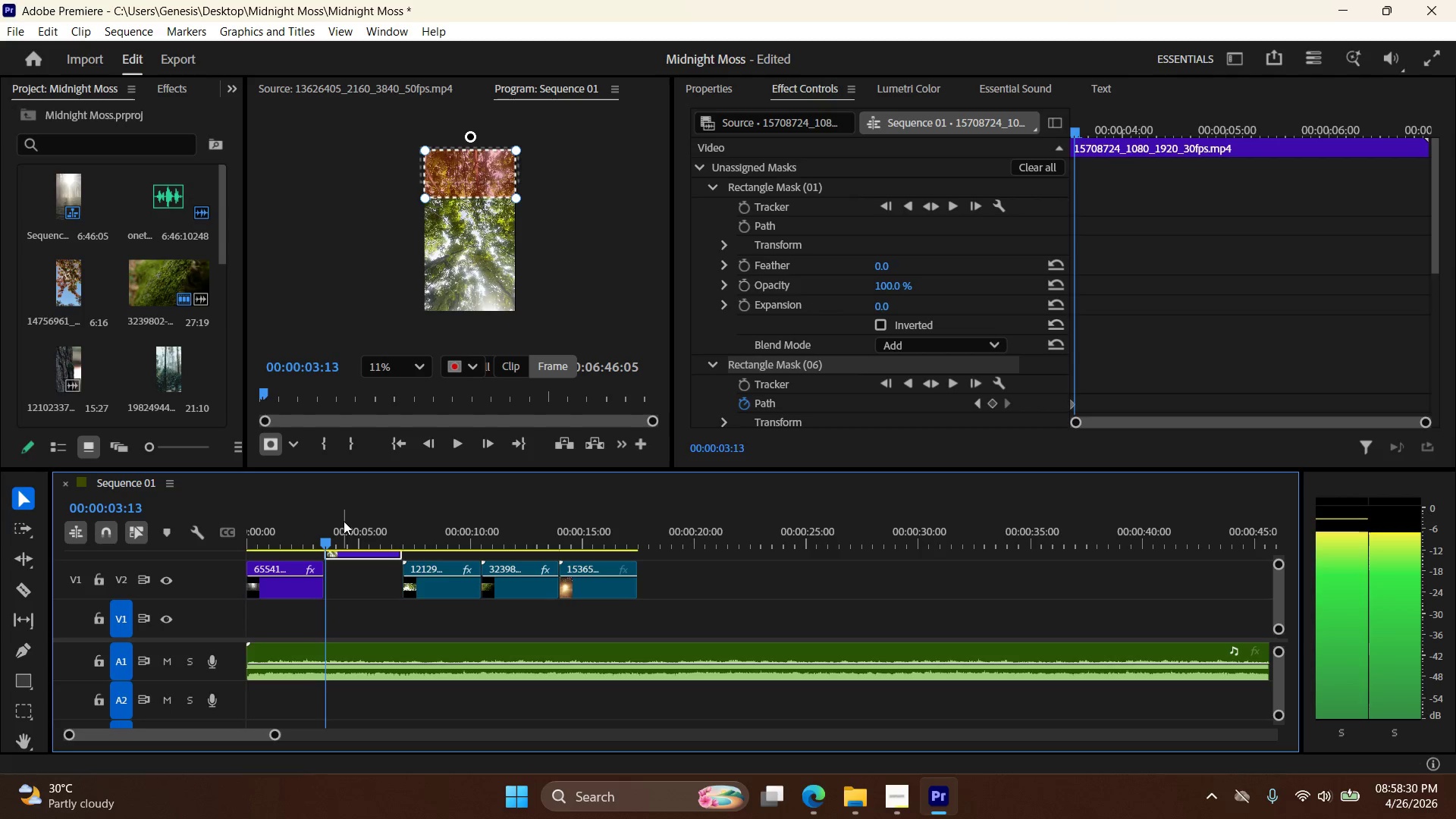 
key(ArrowLeft)
 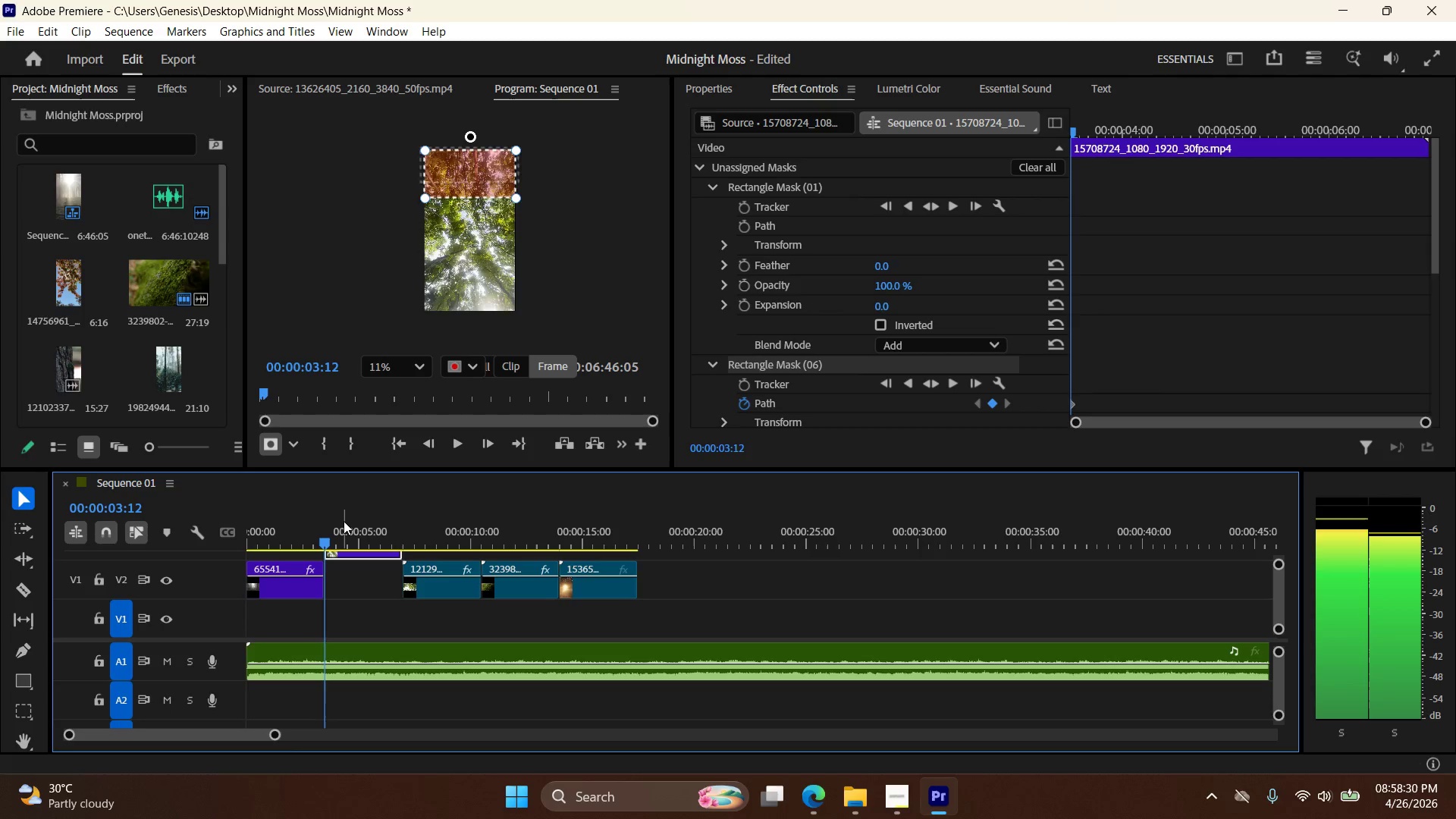 
key(ArrowLeft)
 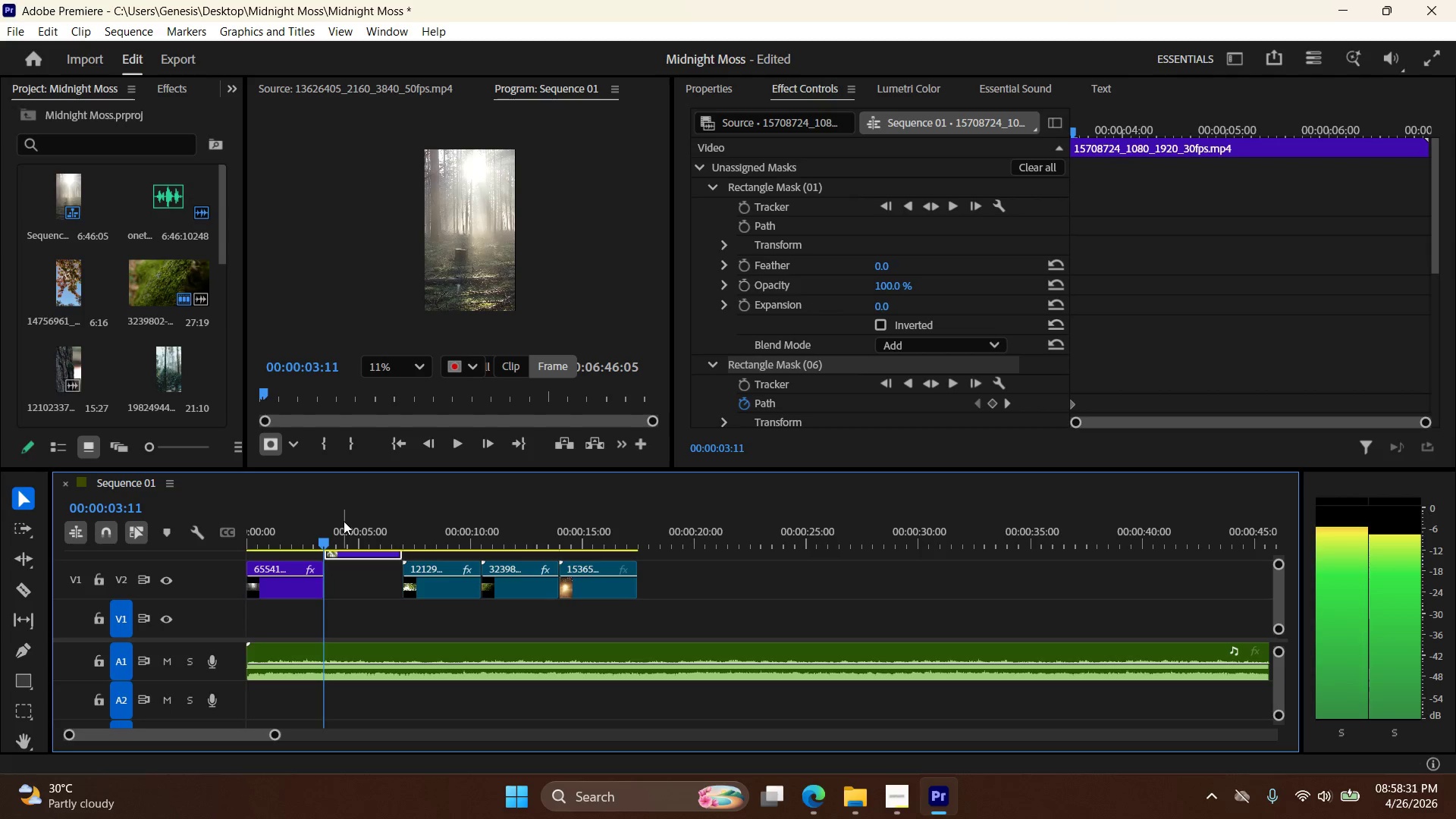 
key(ArrowRight)
 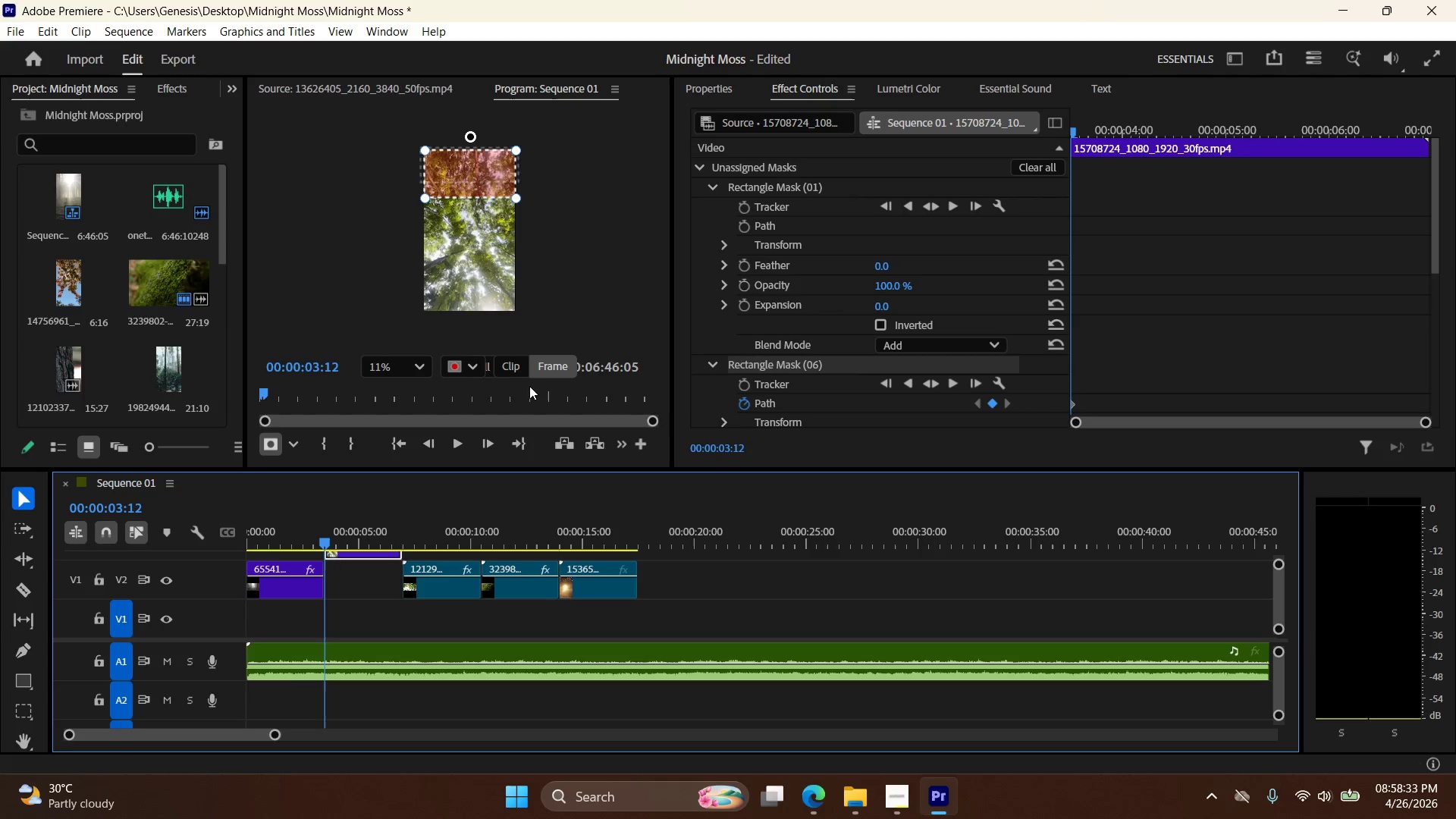 
double_click([557, 370])
 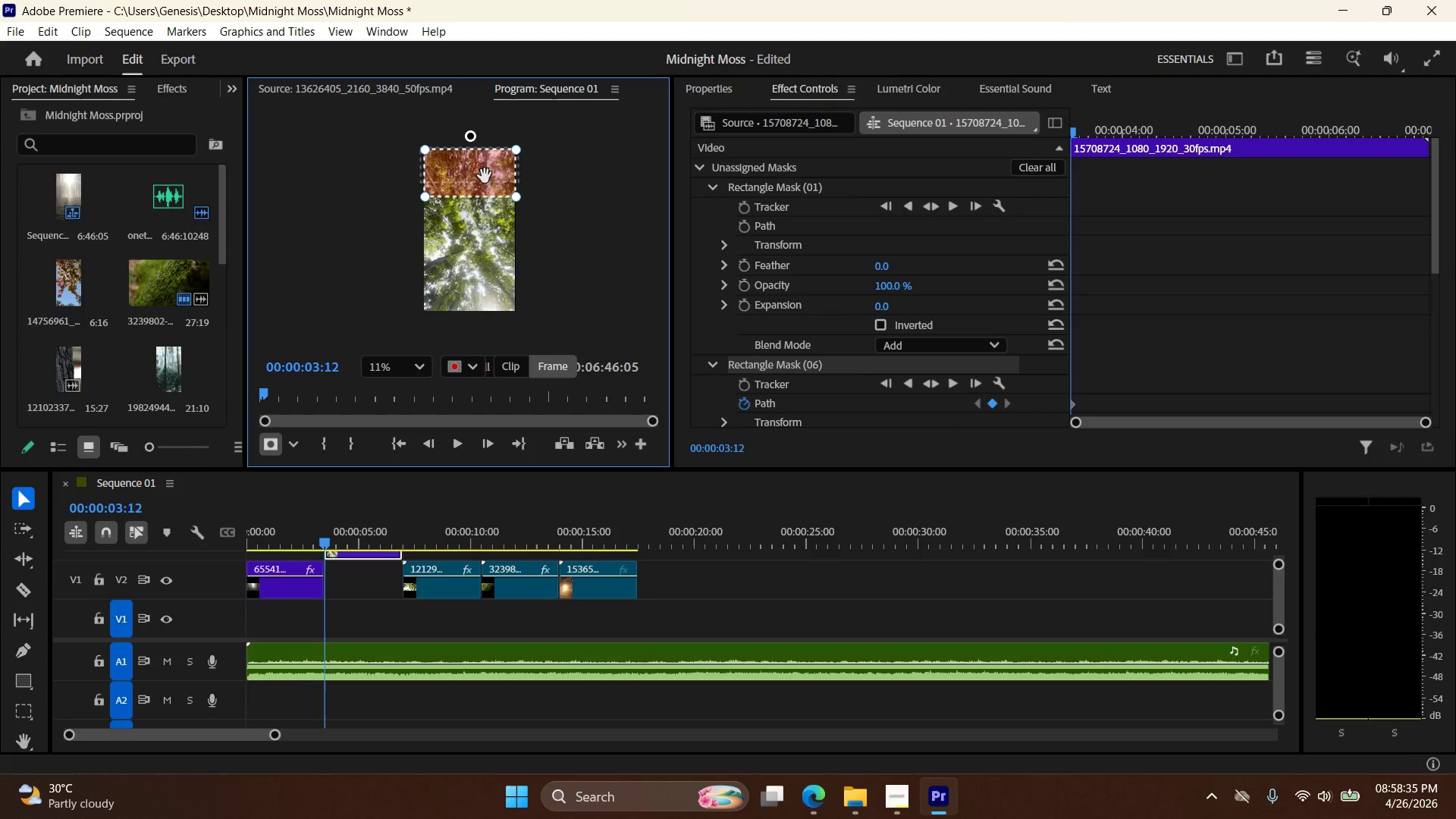 
left_click_drag(start_coordinate=[487, 176], to_coordinate=[481, 156])
 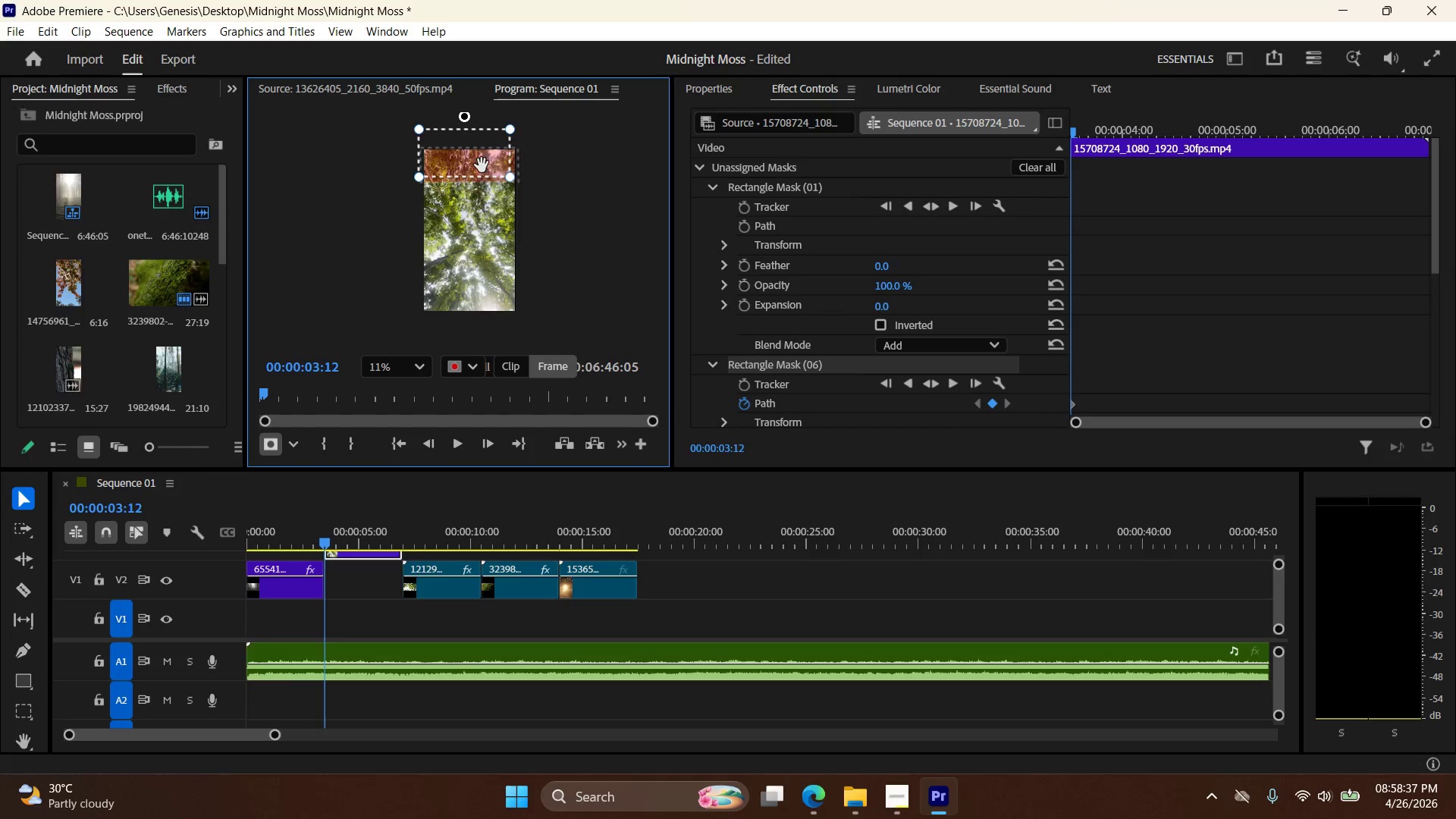 
left_click_drag(start_coordinate=[486, 164], to_coordinate=[588, 158])
 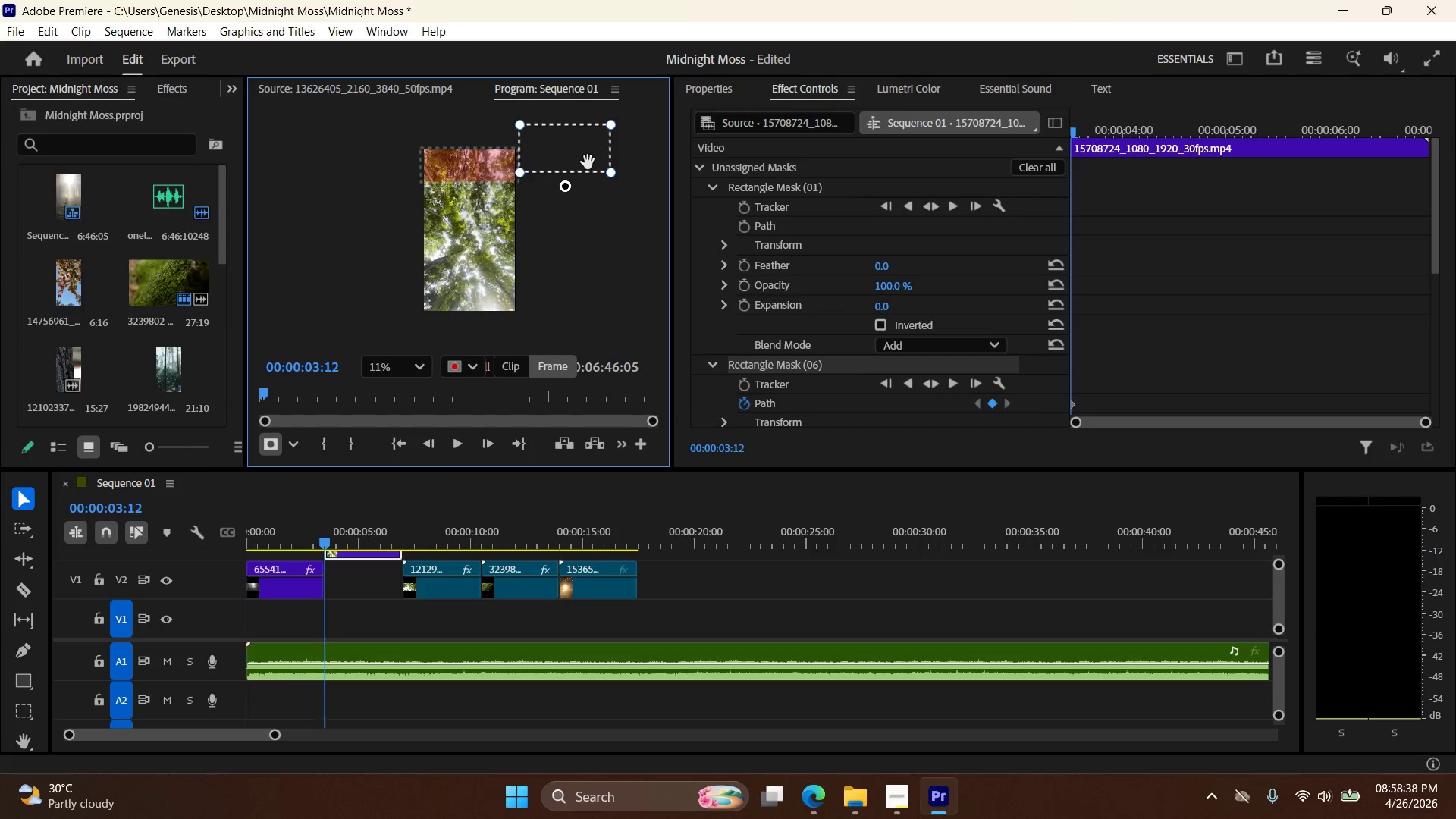 
key(Delete)
 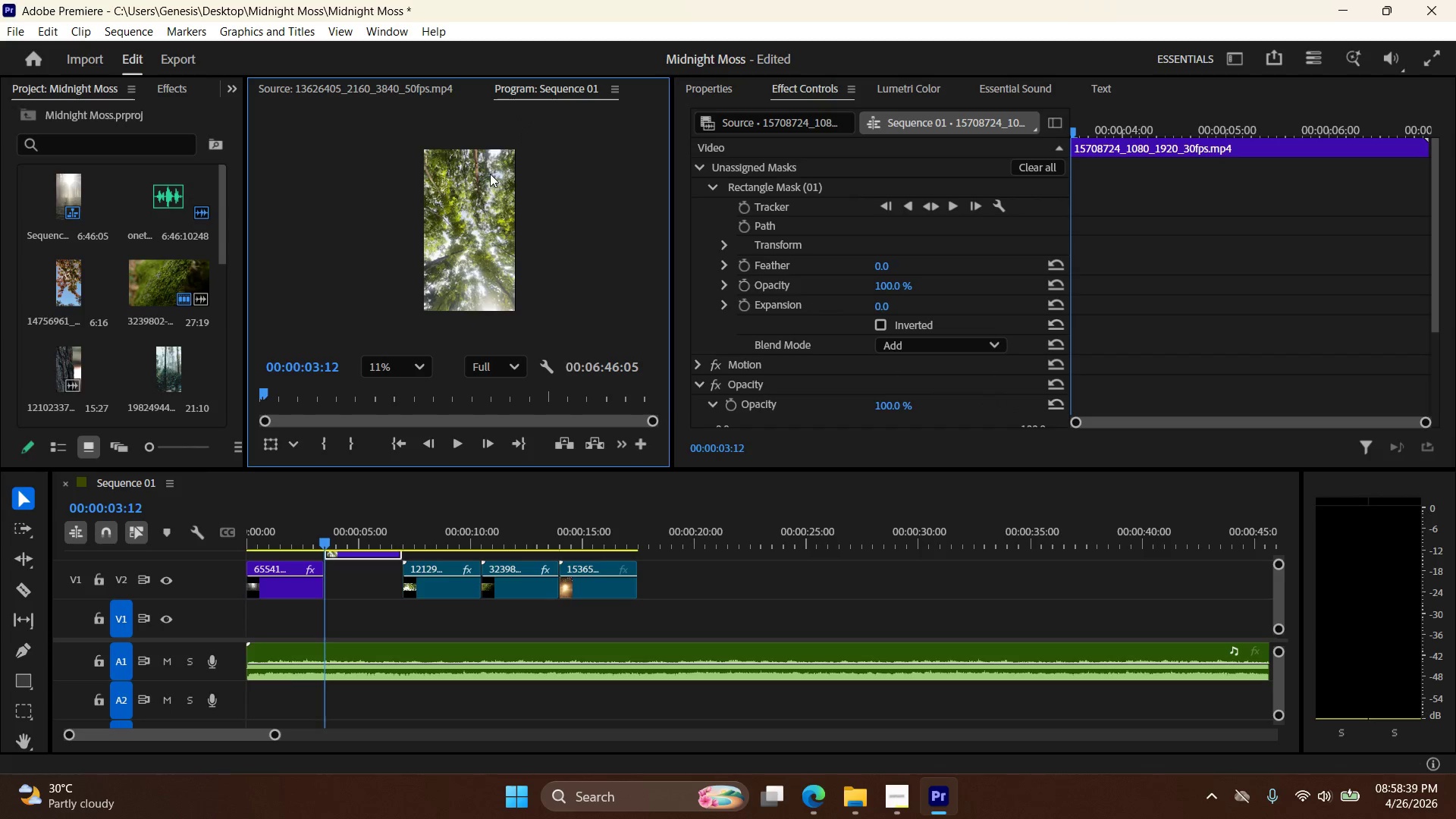 
left_click([490, 173])
 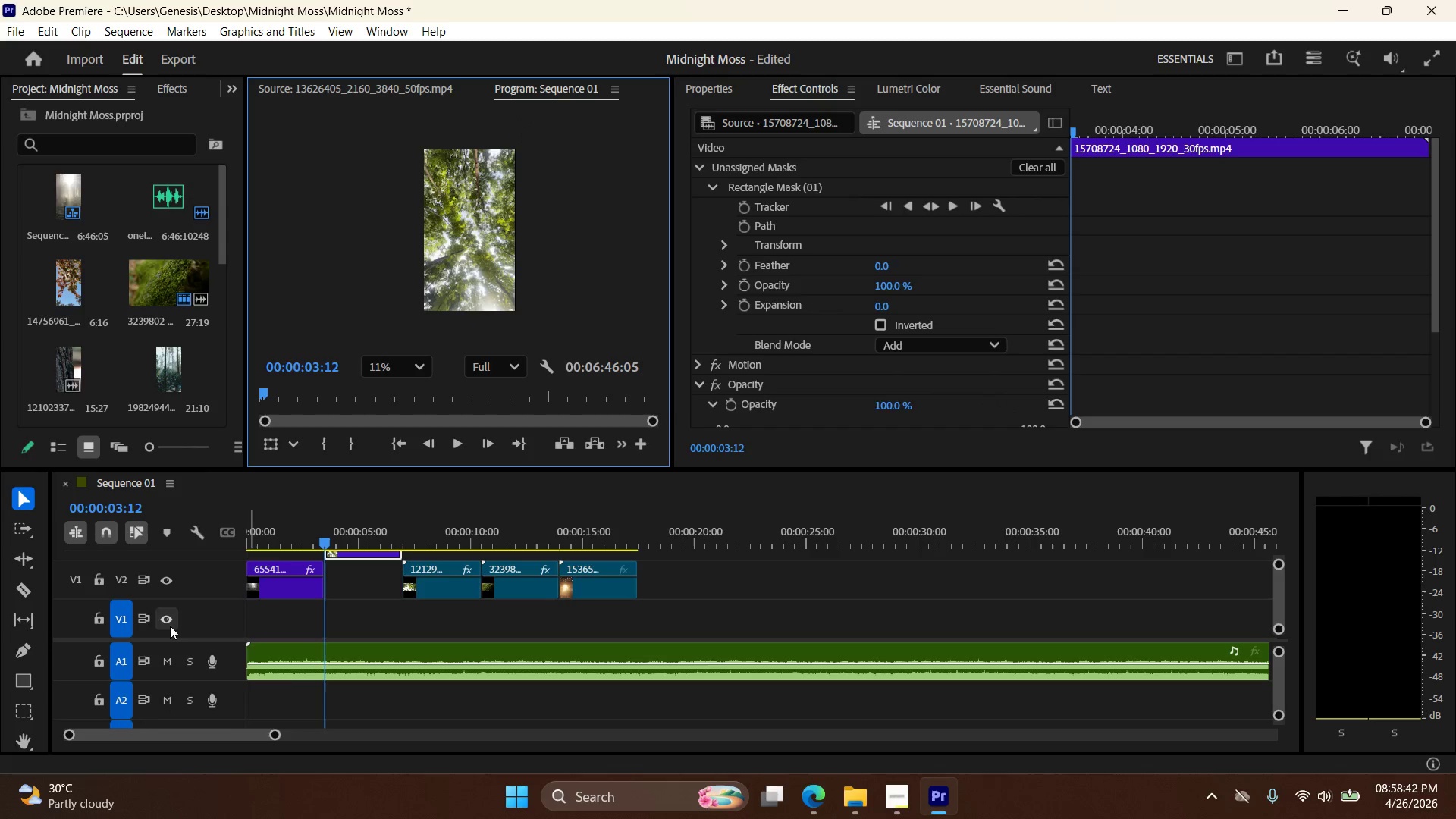 
left_click([27, 704])
 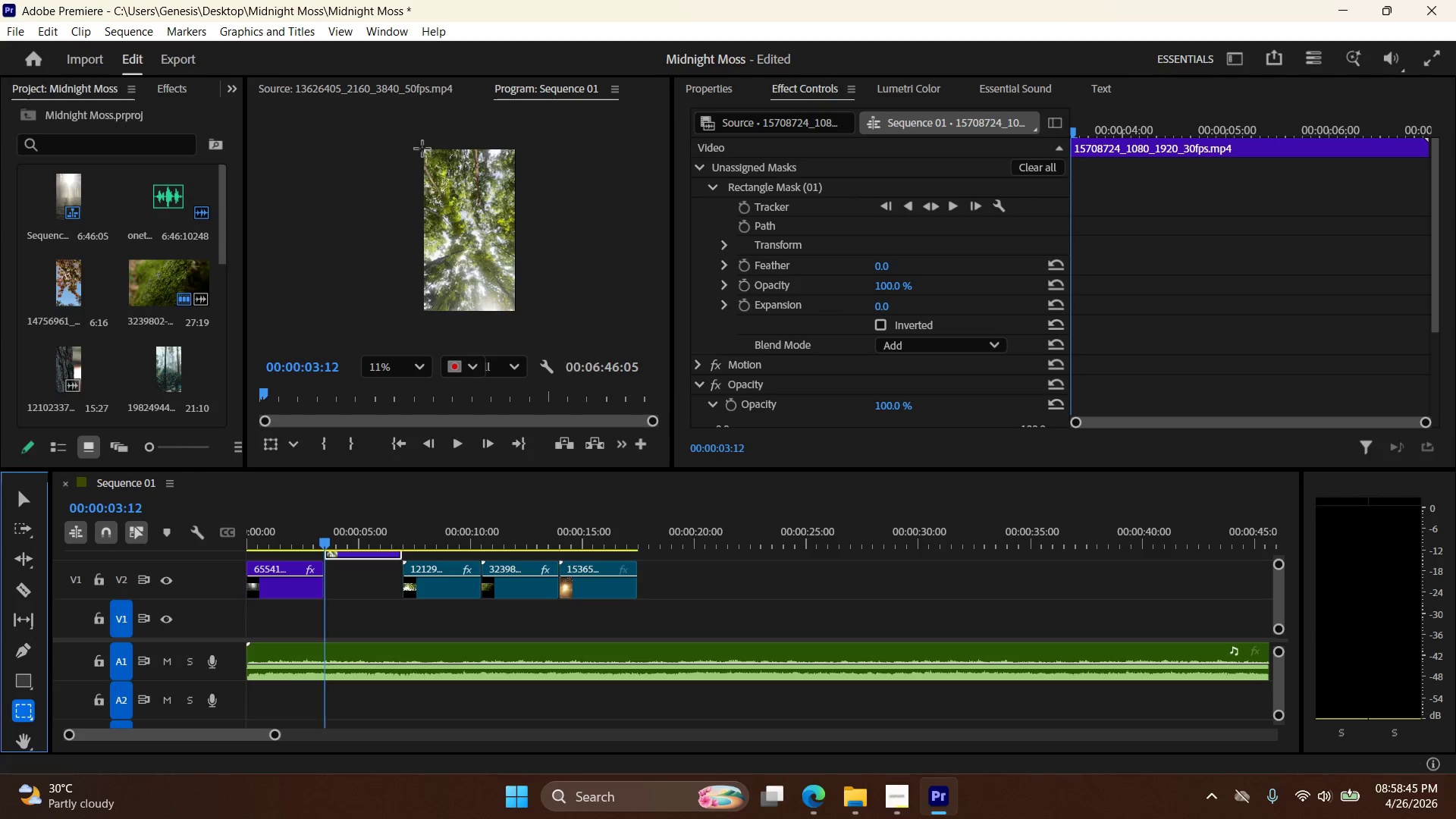 
left_click_drag(start_coordinate=[425, 149], to_coordinate=[516, 174])
 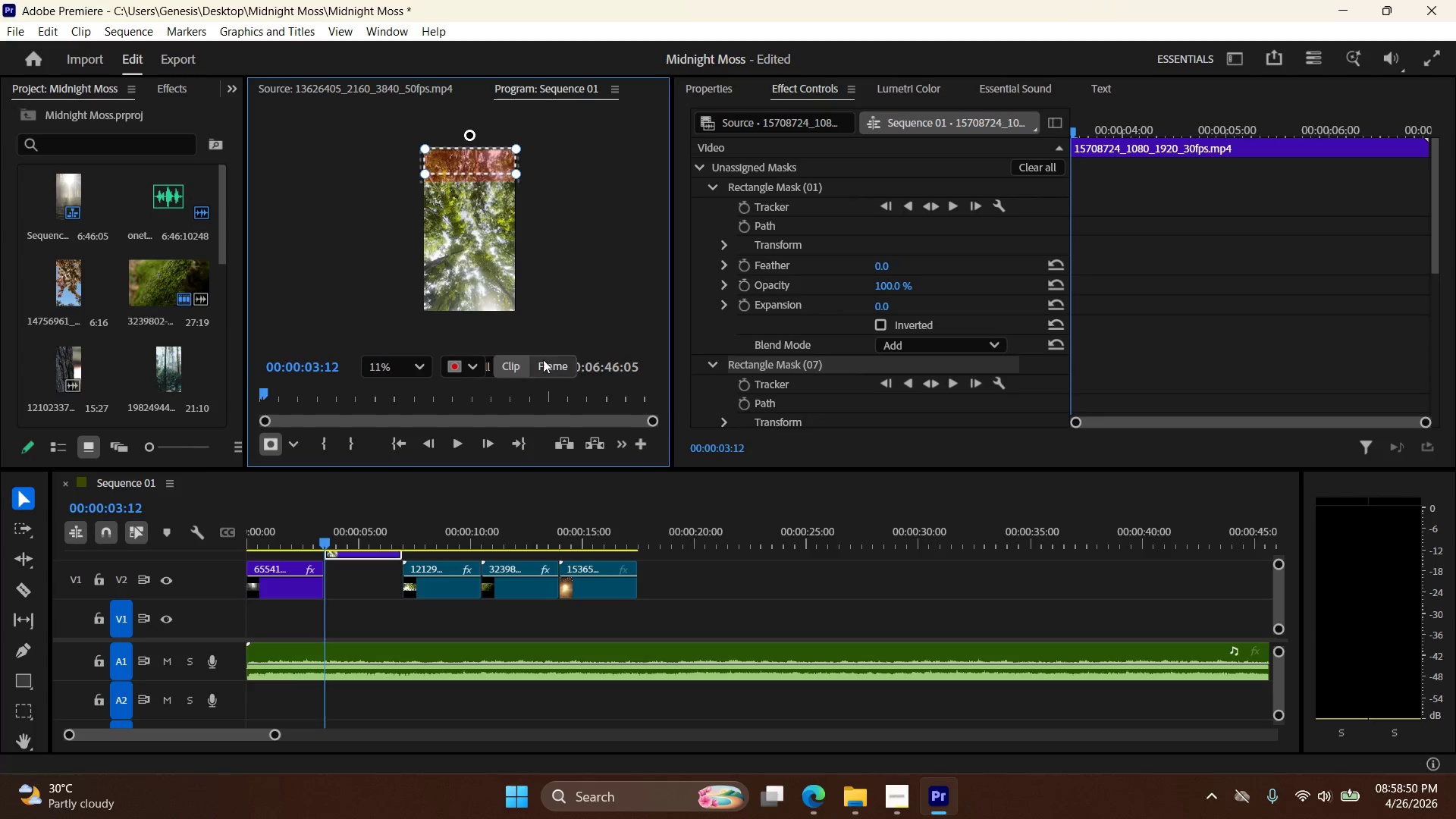 
left_click([545, 366])
 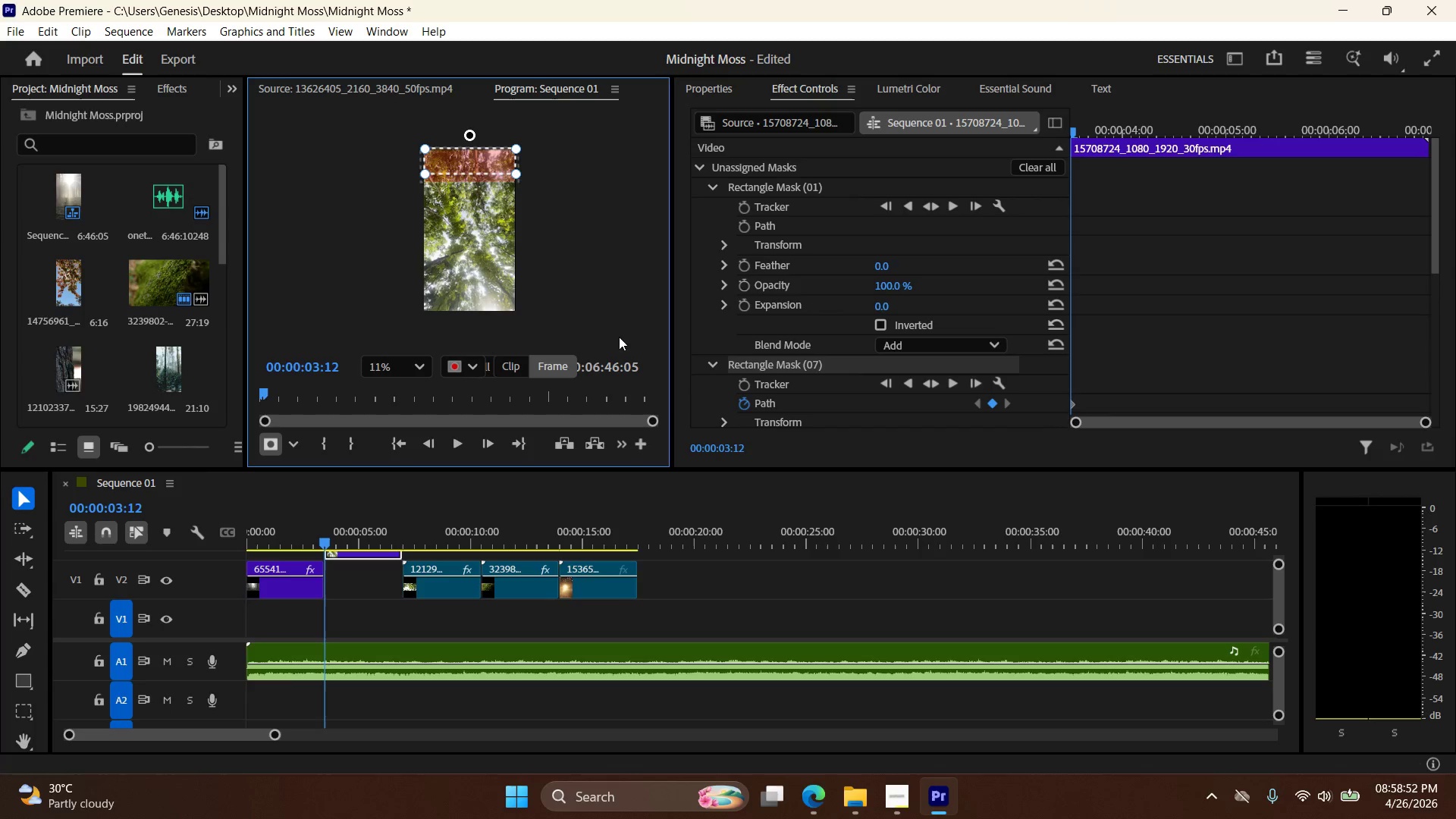 
scroll: coordinate [824, 300], scroll_direction: down, amount: 6.0
 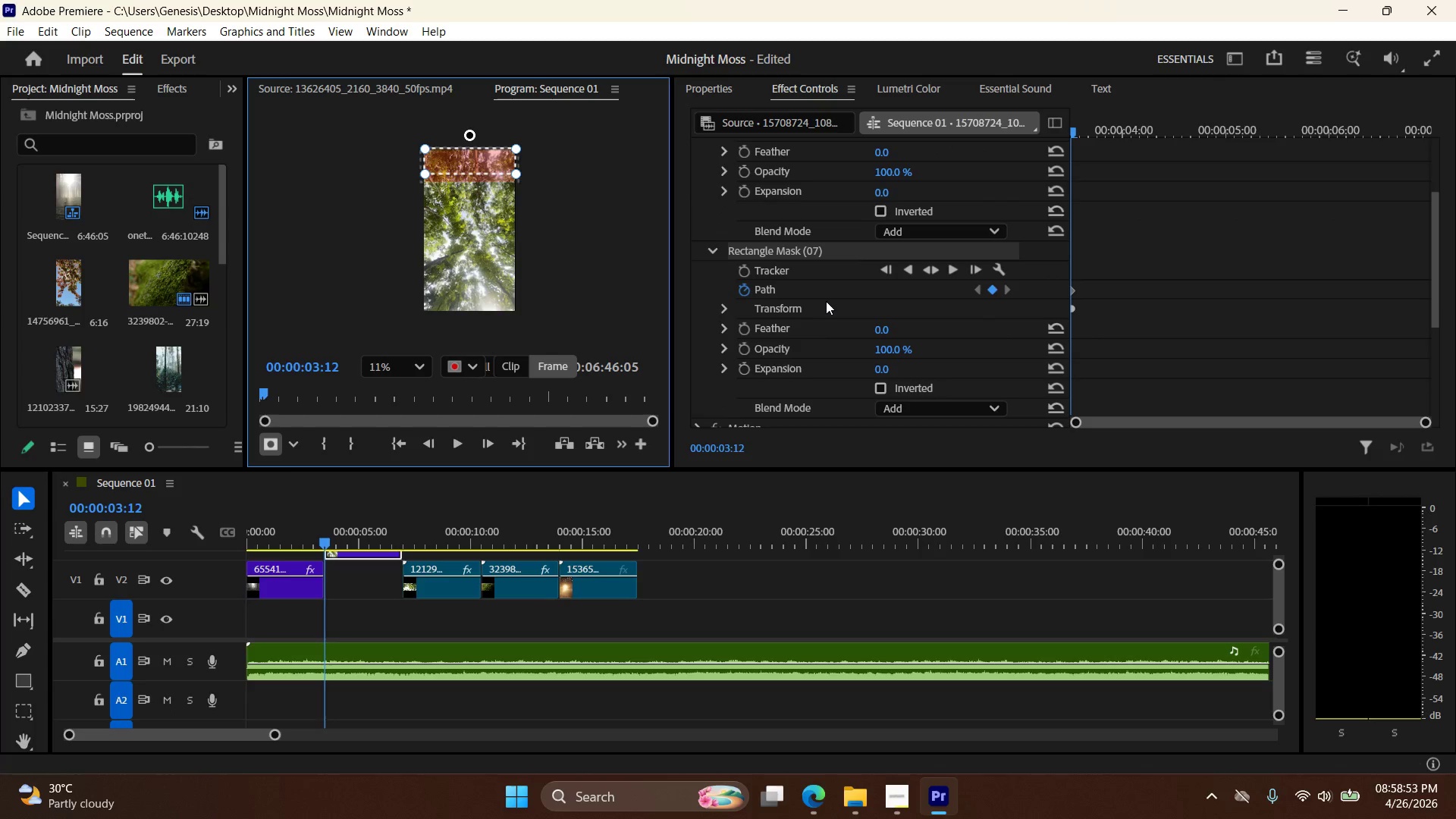 
scroll: coordinate [827, 301], scroll_direction: up, amount: 3.0
 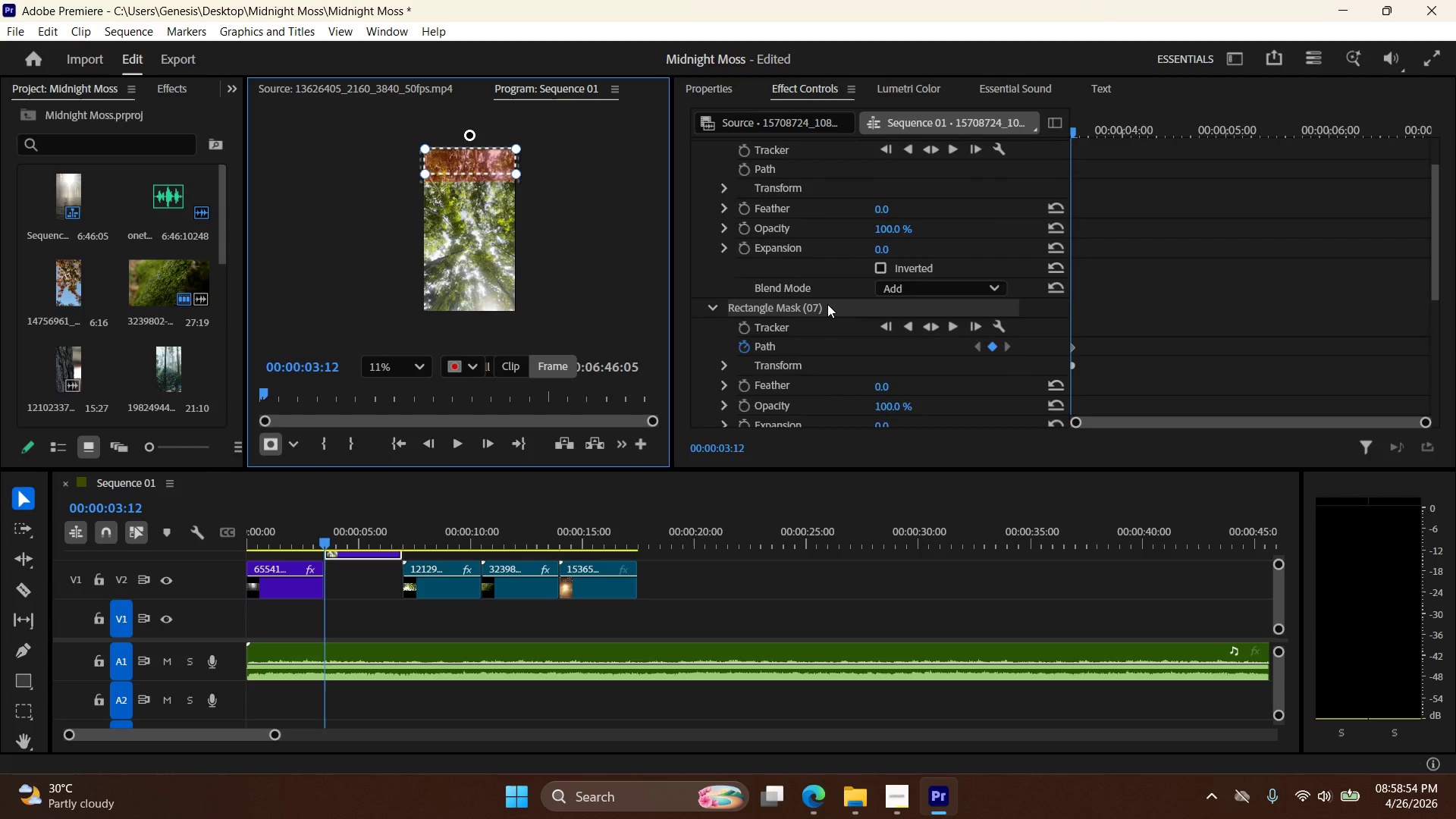 
scroll: coordinate [827, 306], scroll_direction: none, amount: 0.0
 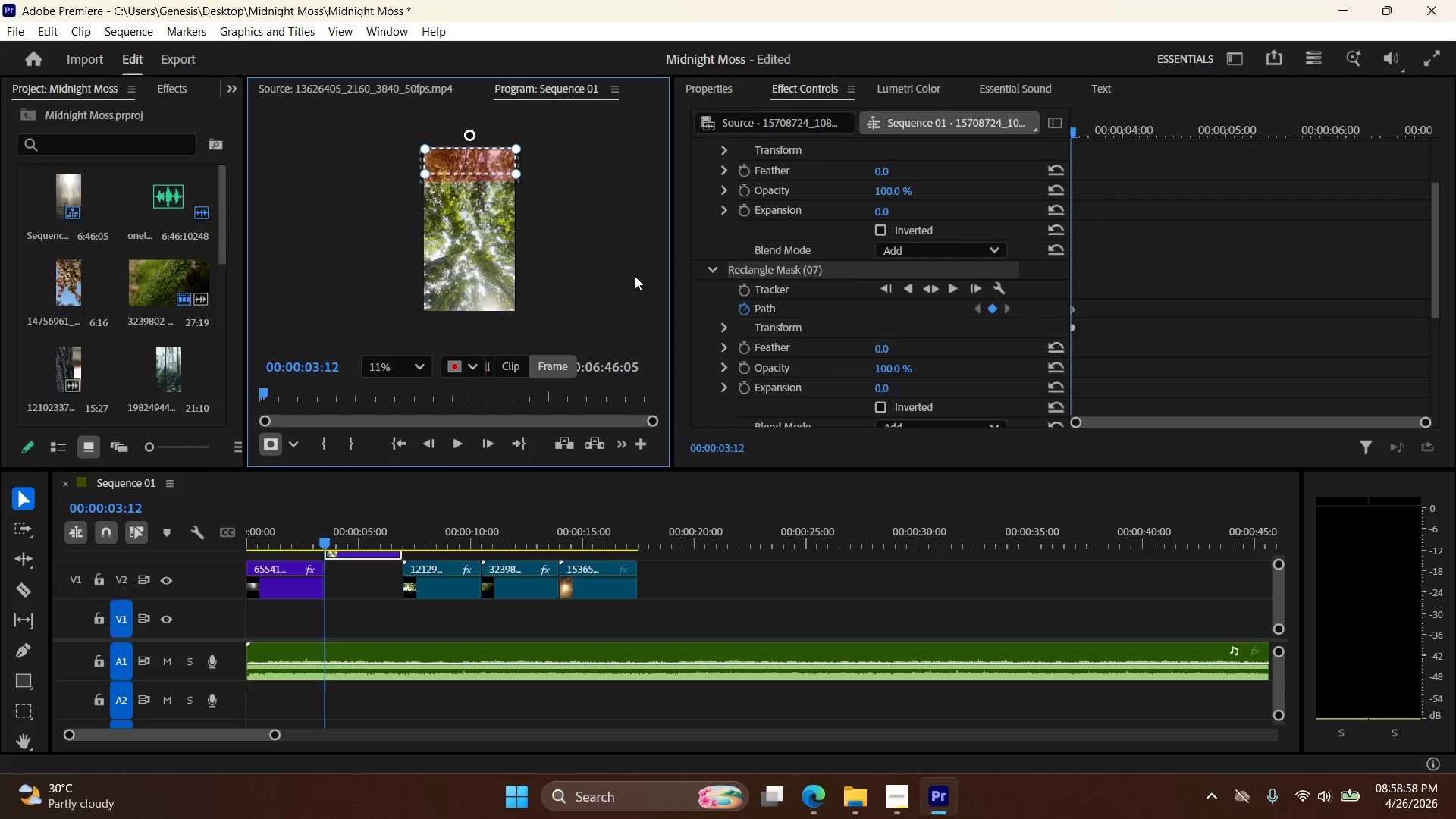 
scroll: coordinate [664, 278], scroll_direction: down, amount: 2.0
 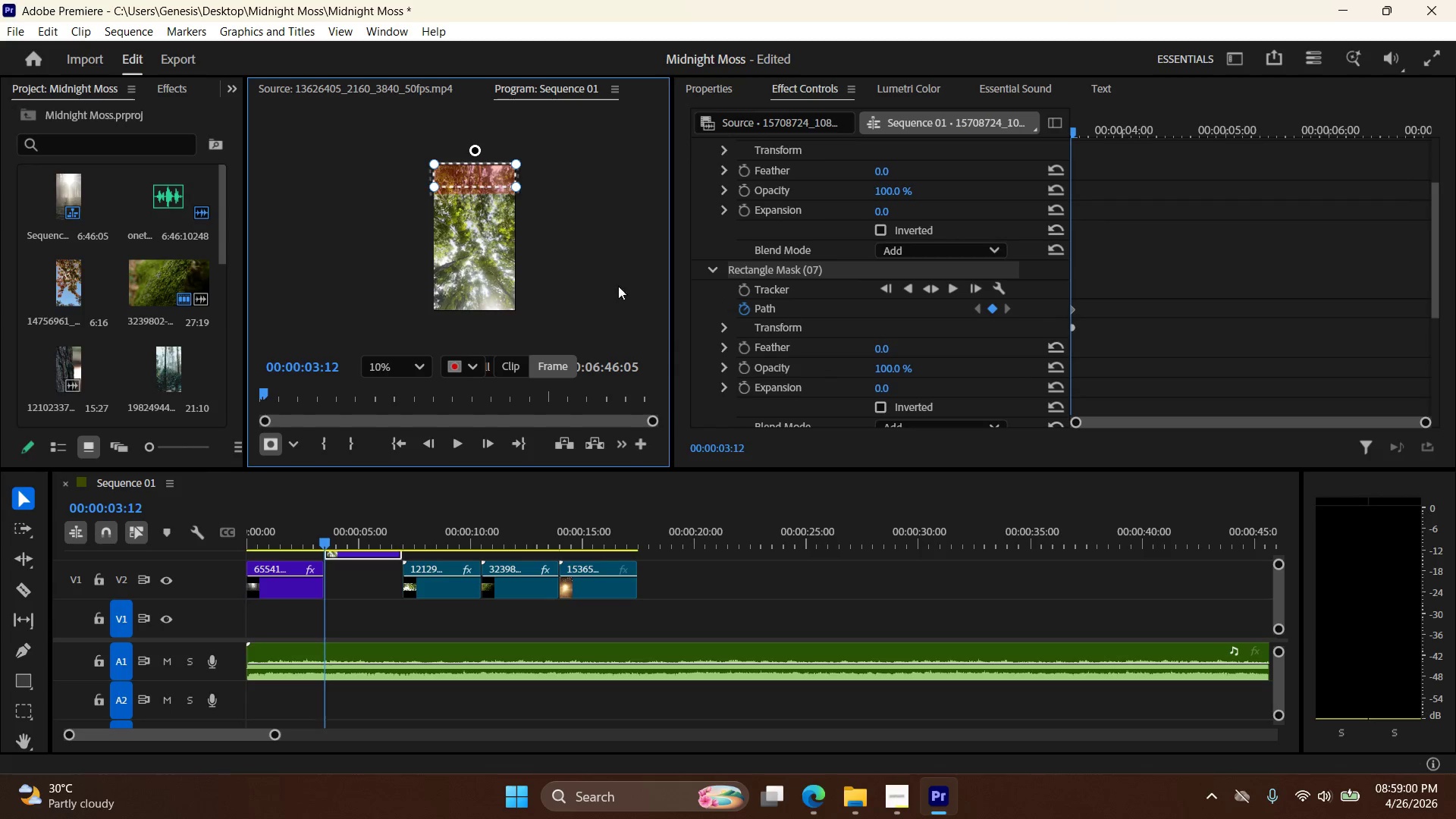 
scroll: coordinate [593, 281], scroll_direction: up, amount: 2.0
 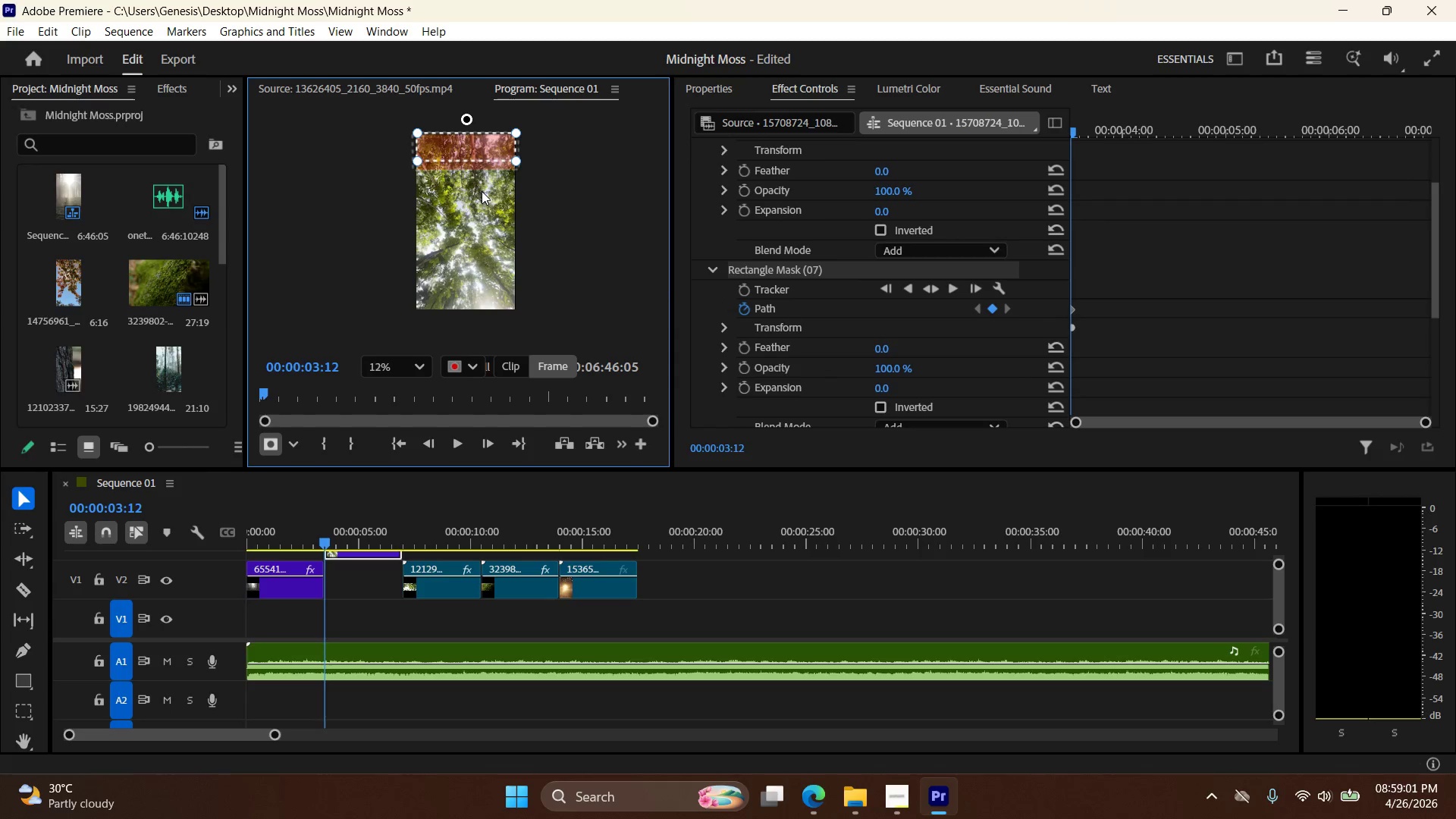 
key(ArrowDown)
 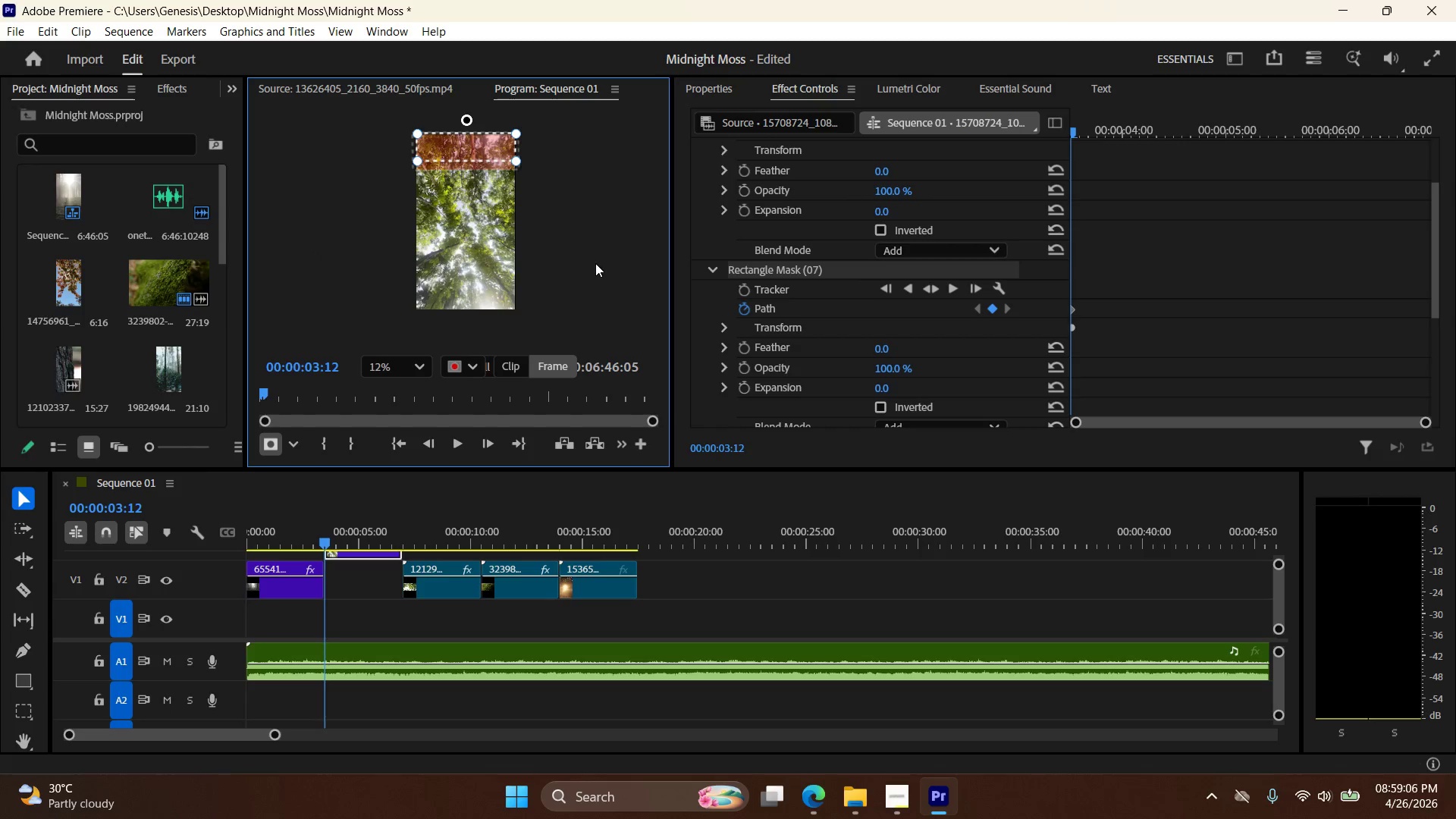 
wait(6.66)
 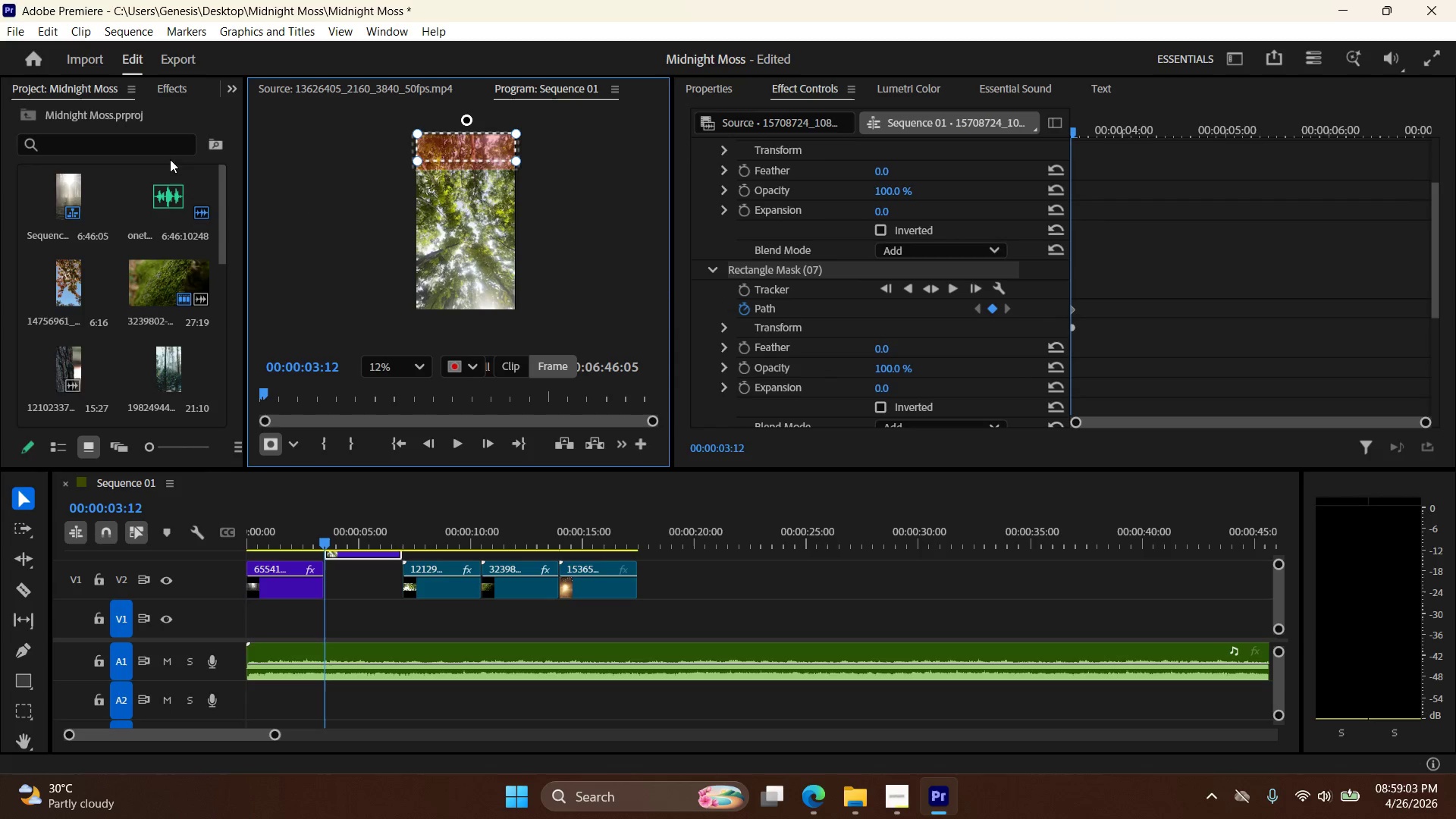 
left_click([326, 544])
 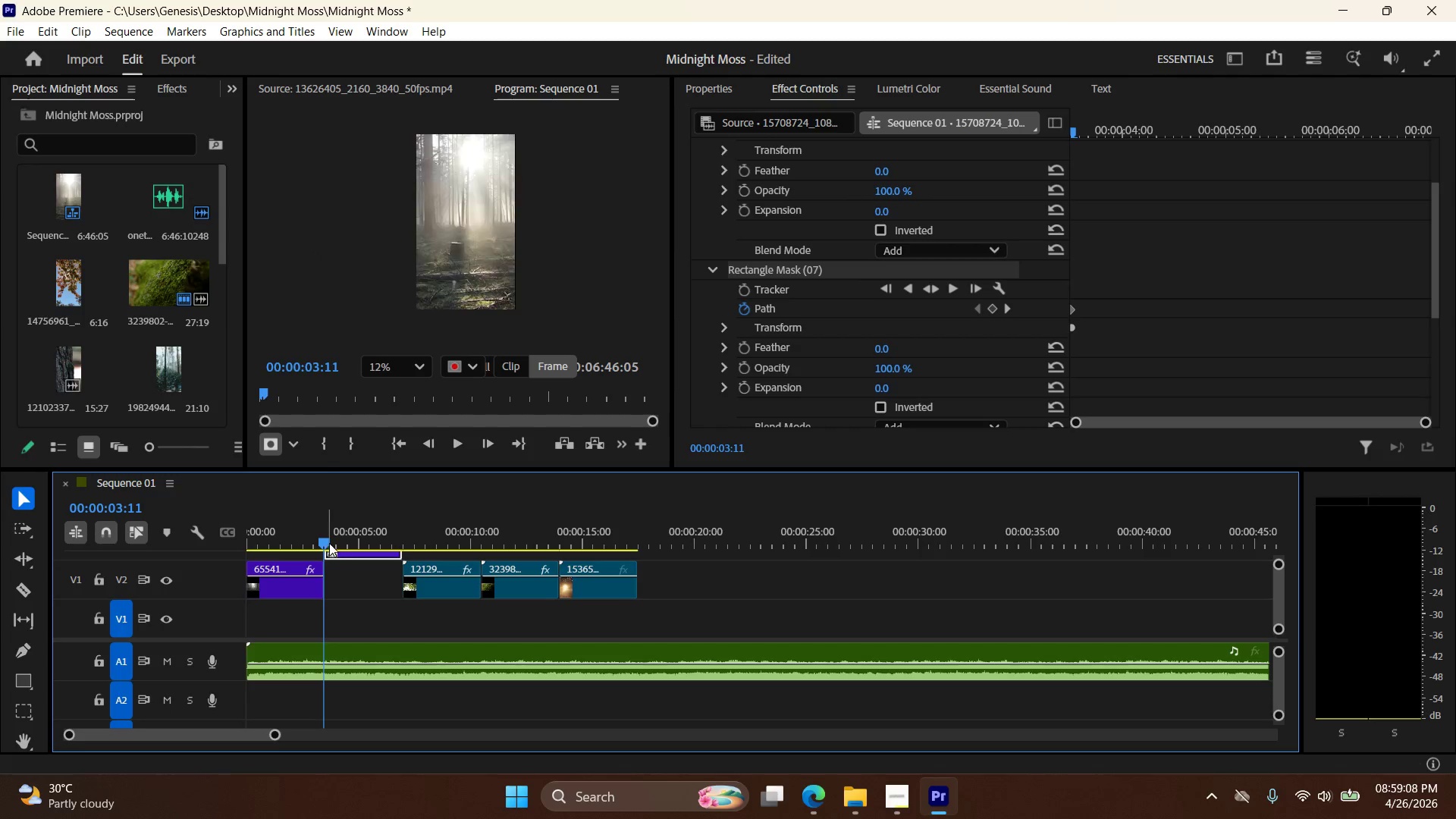 
key(ArrowRight)
 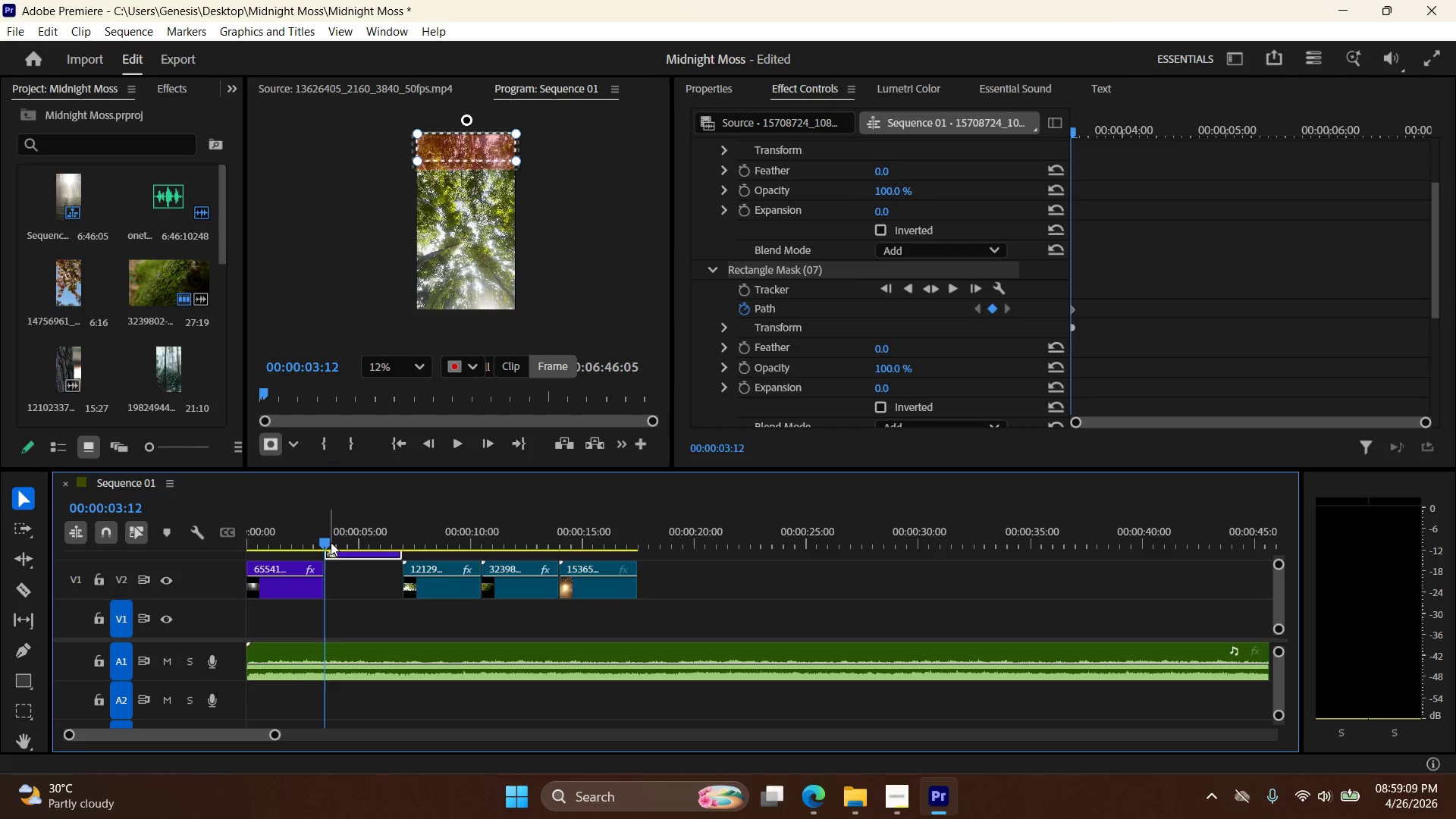 
key(ArrowRight)
 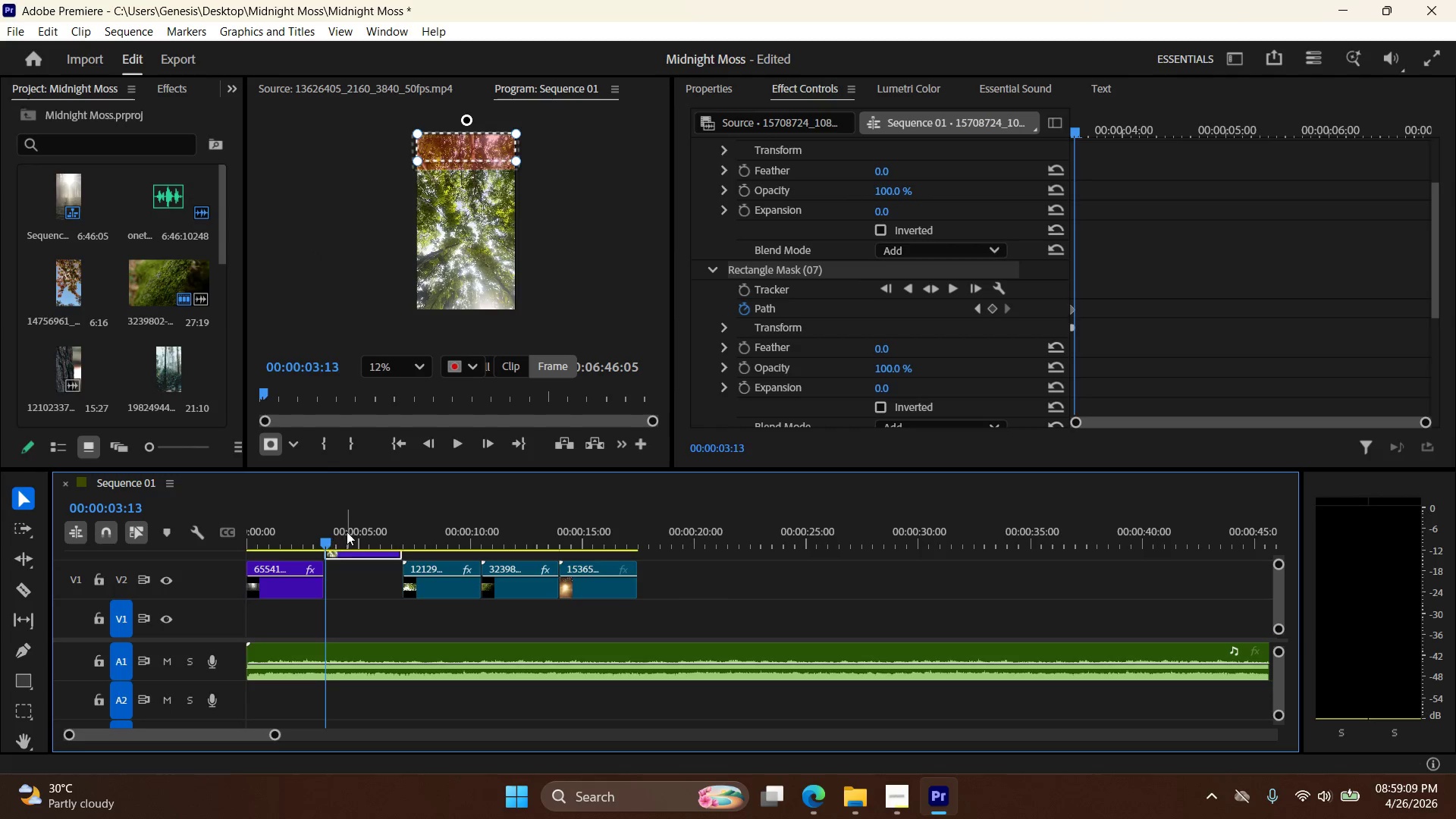 
key(ArrowRight)
 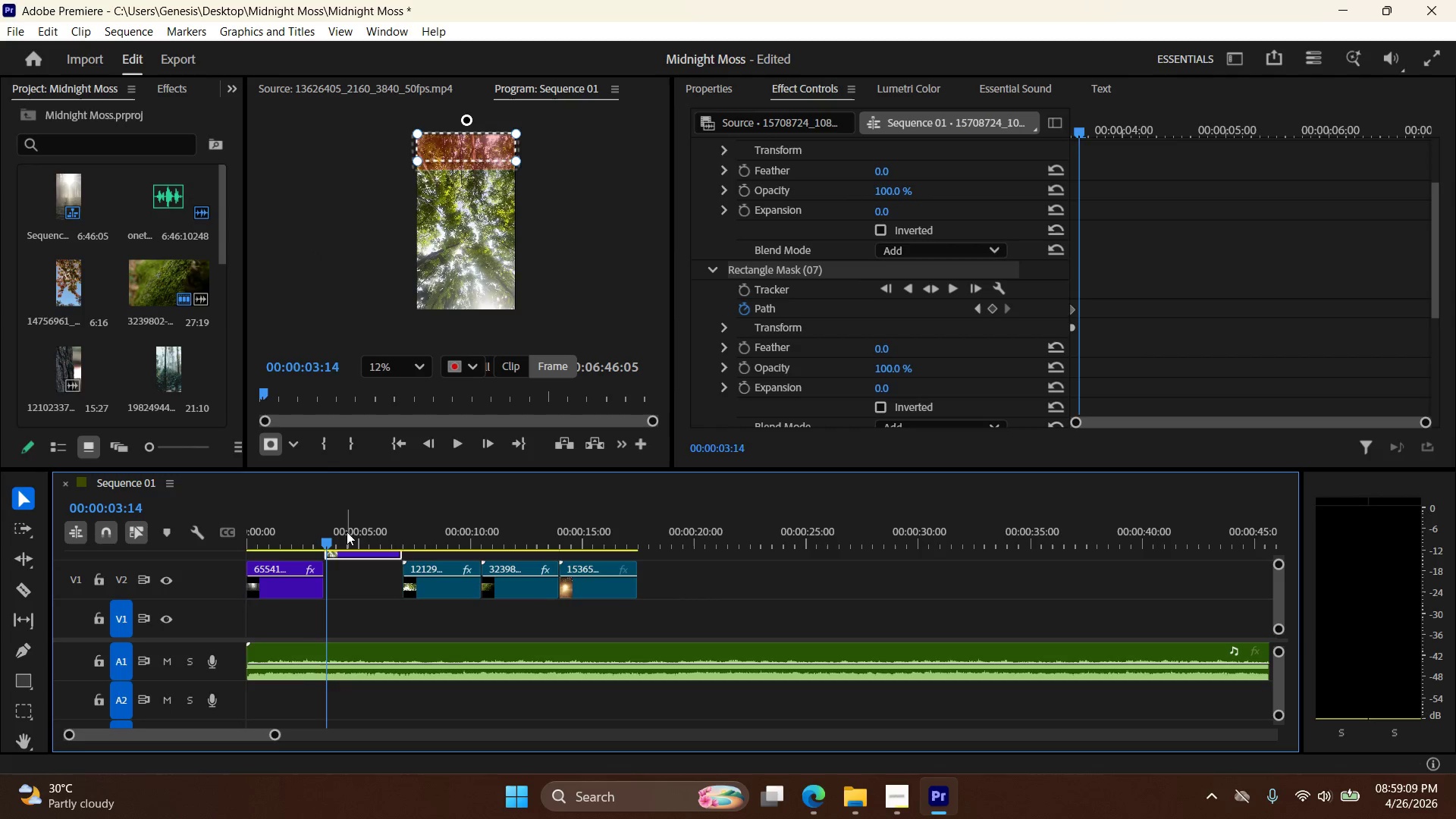 
key(ArrowRight)
 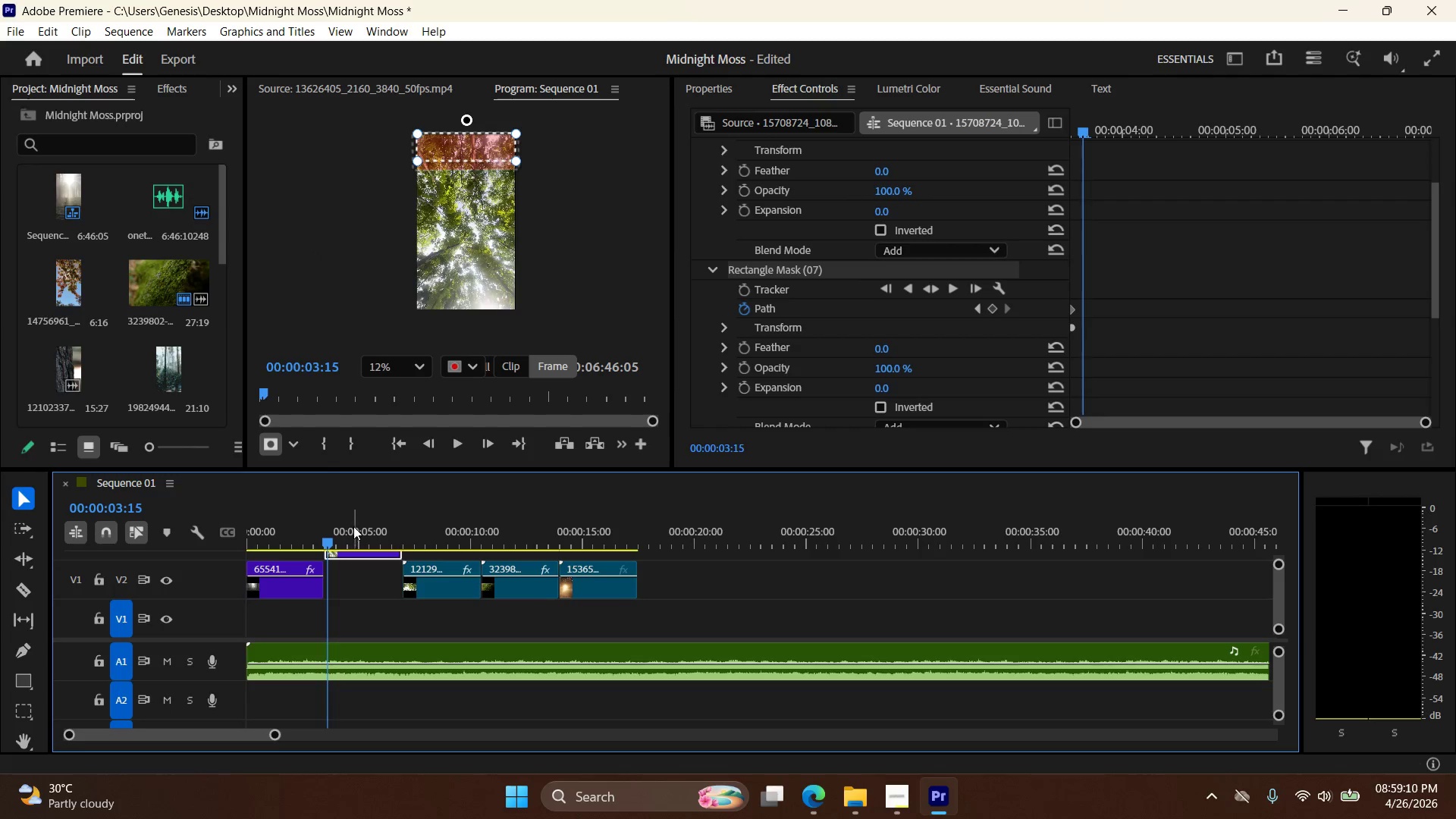 
key(ArrowRight)
 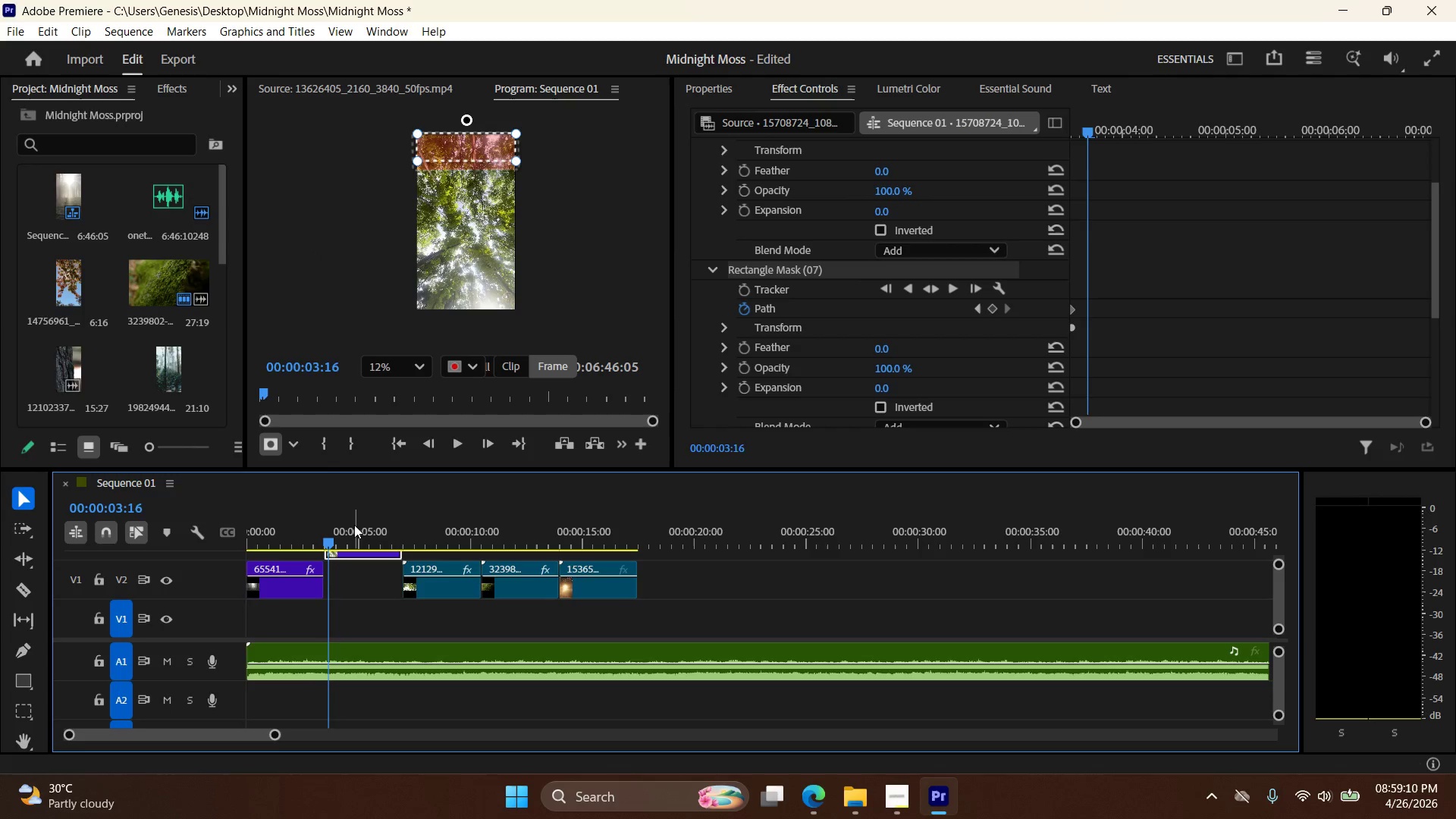 
key(ArrowRight)
 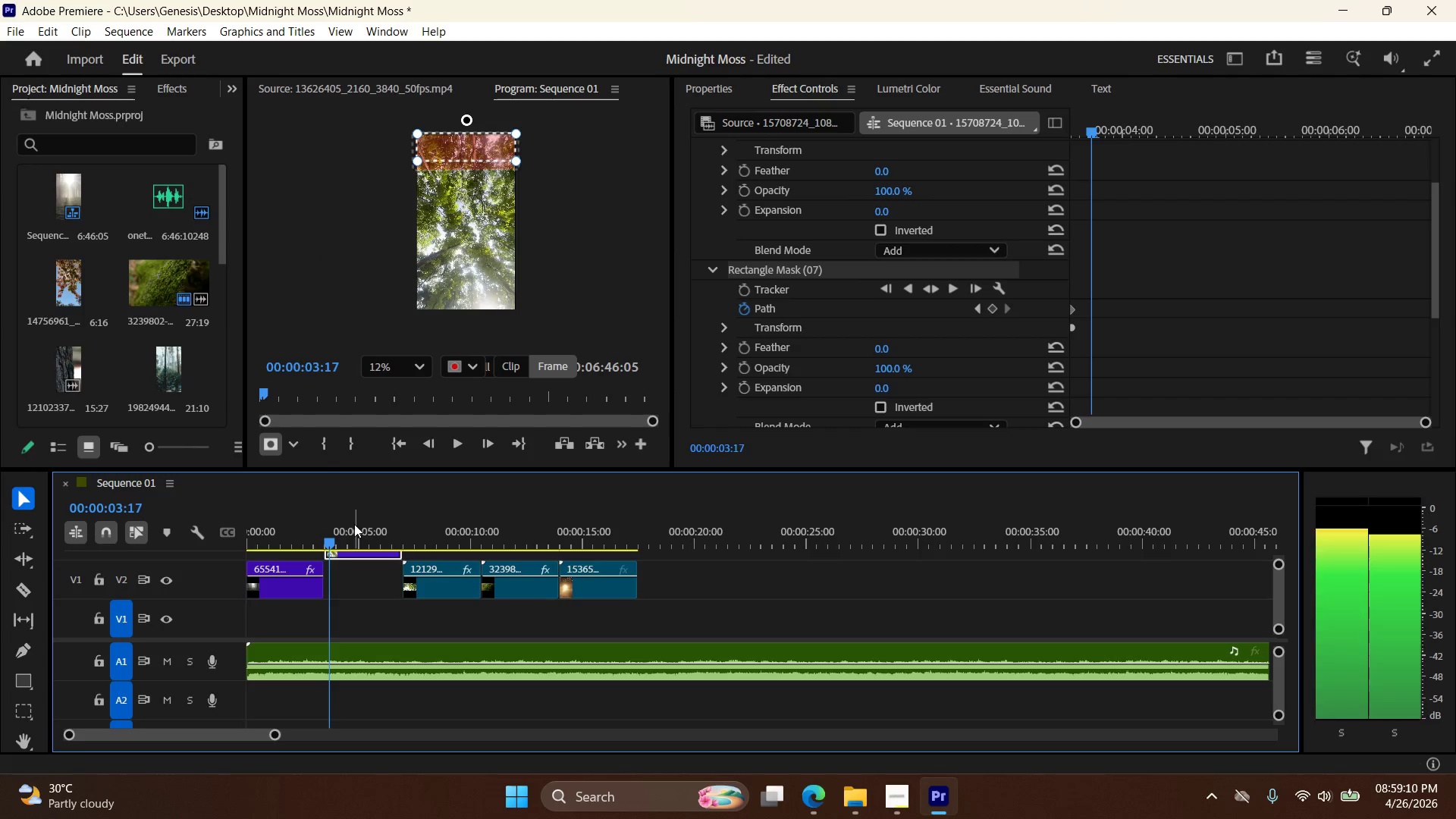 
key(ArrowRight)
 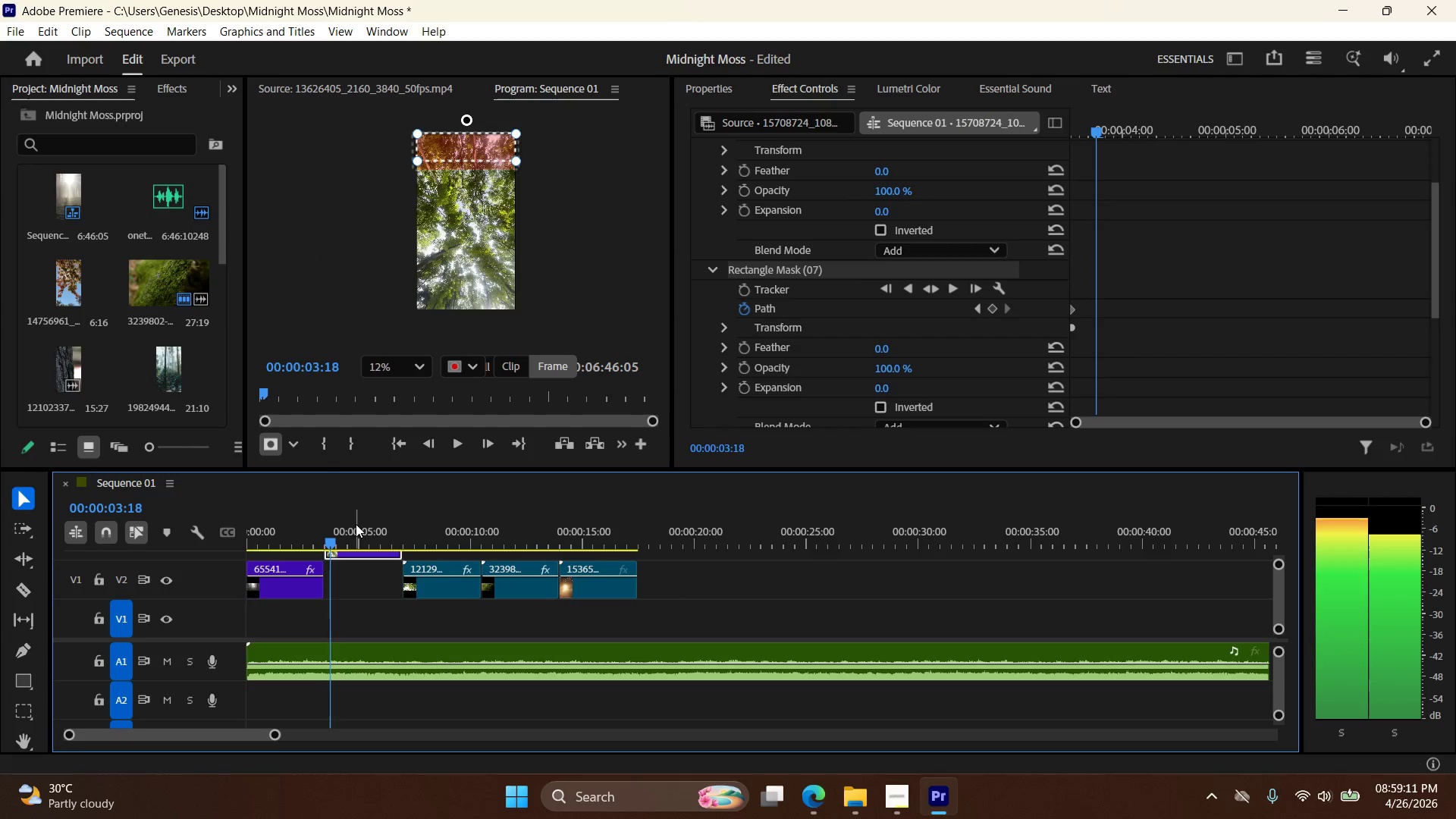 
key(ArrowRight)
 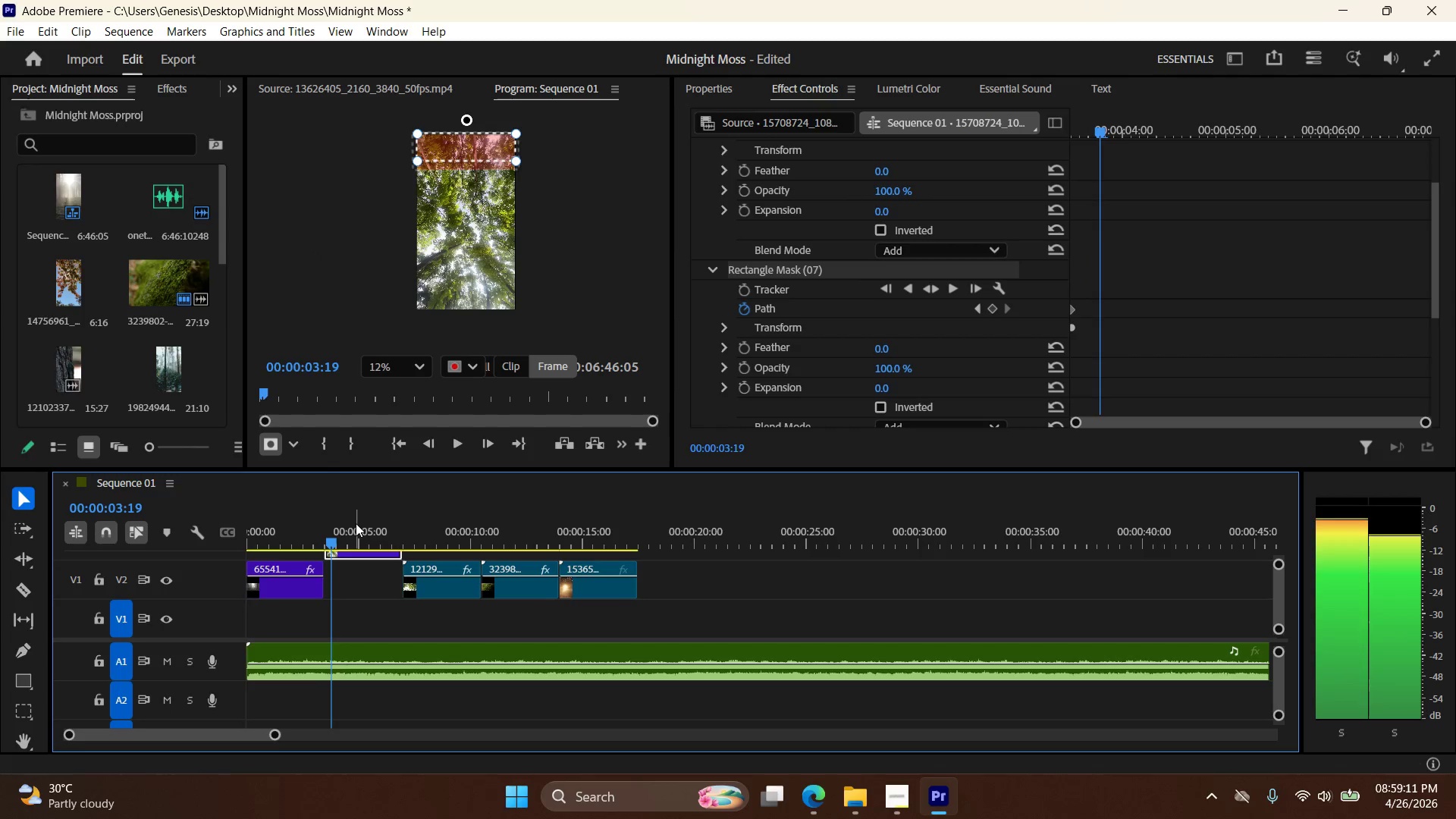 
key(ArrowRight)
 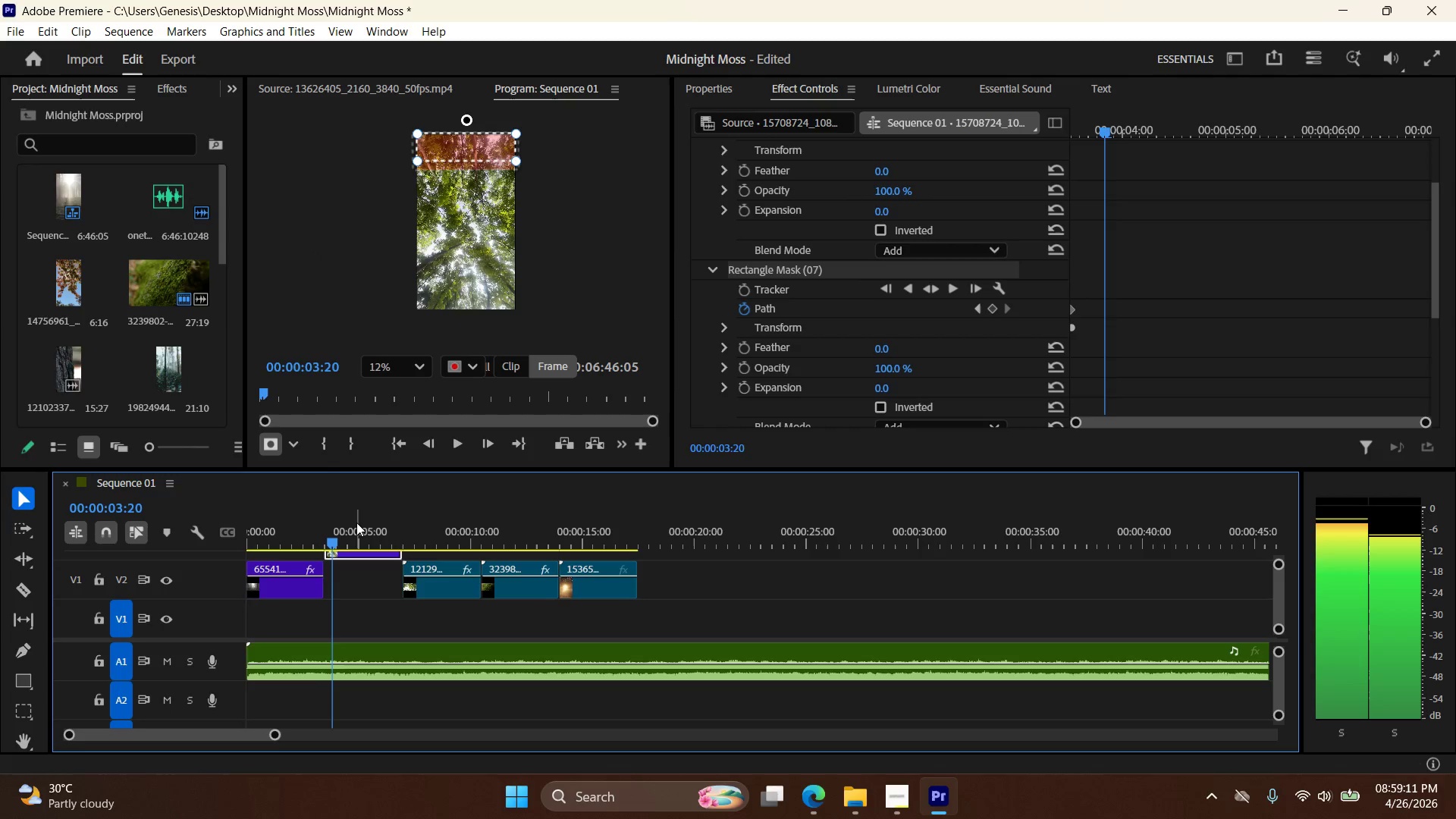 
key(ArrowRight)
 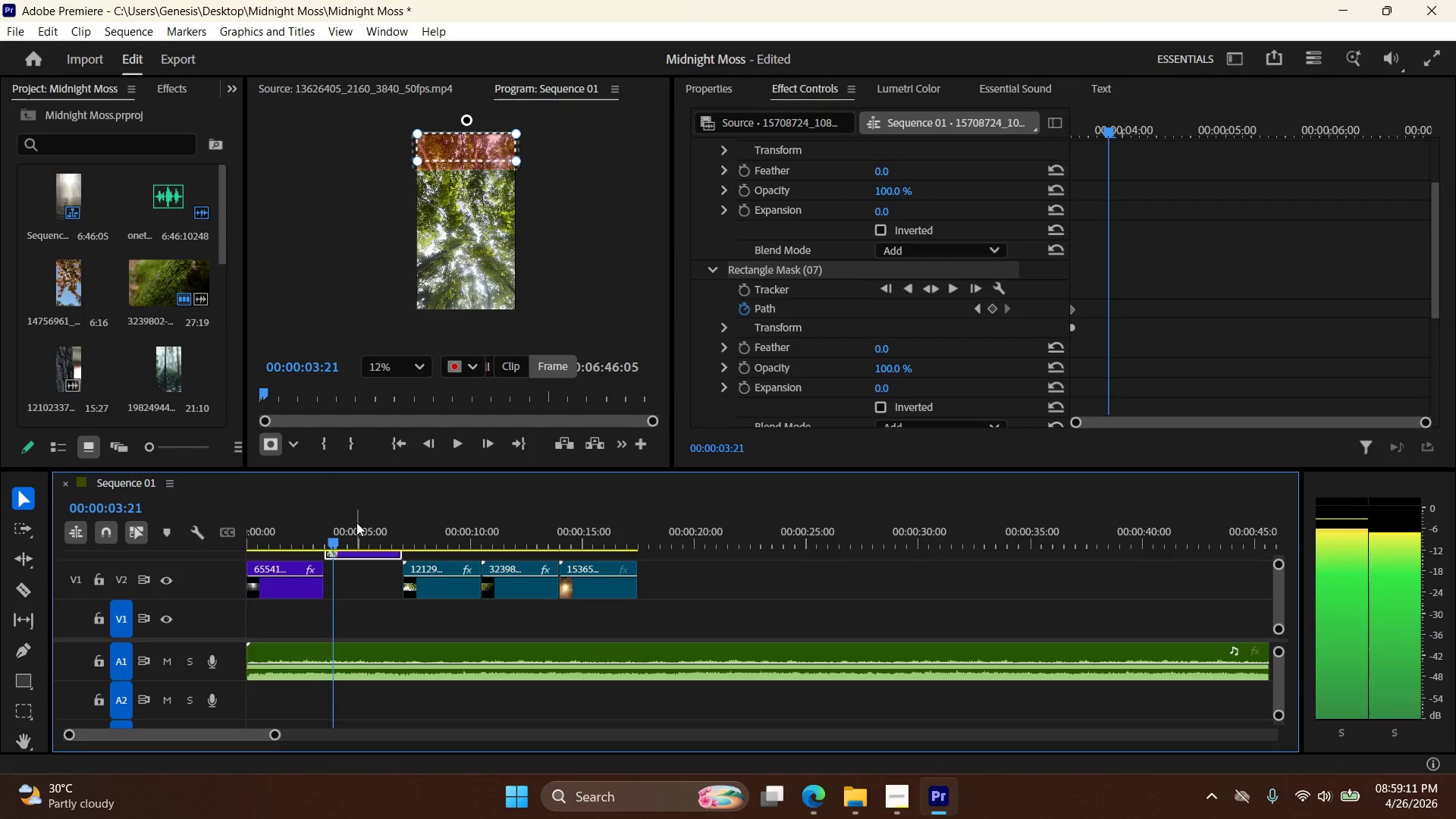 
key(ArrowRight)
 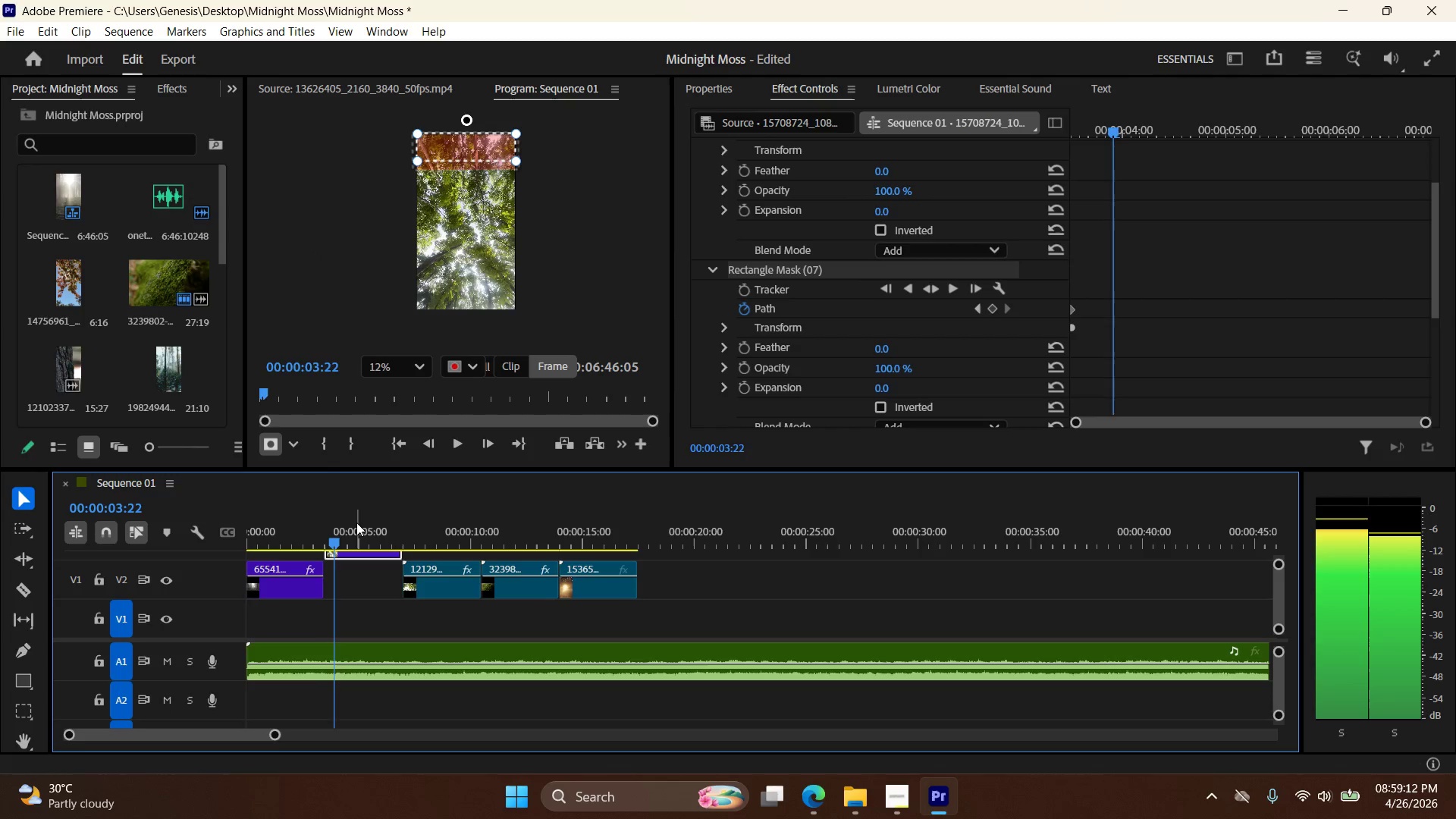 
key(ArrowRight)
 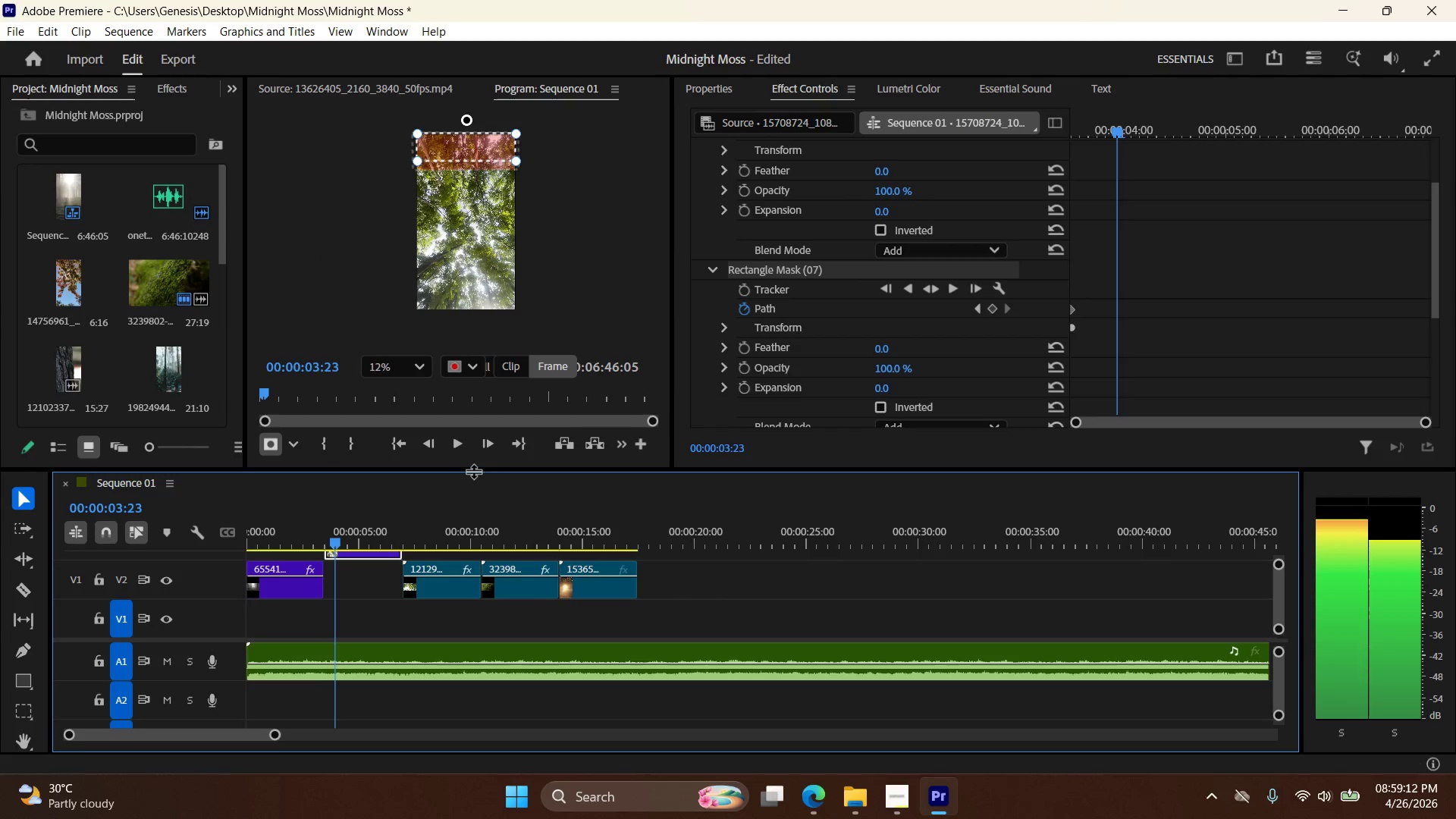 
scroll: coordinate [784, 365], scroll_direction: up, amount: 8.0
 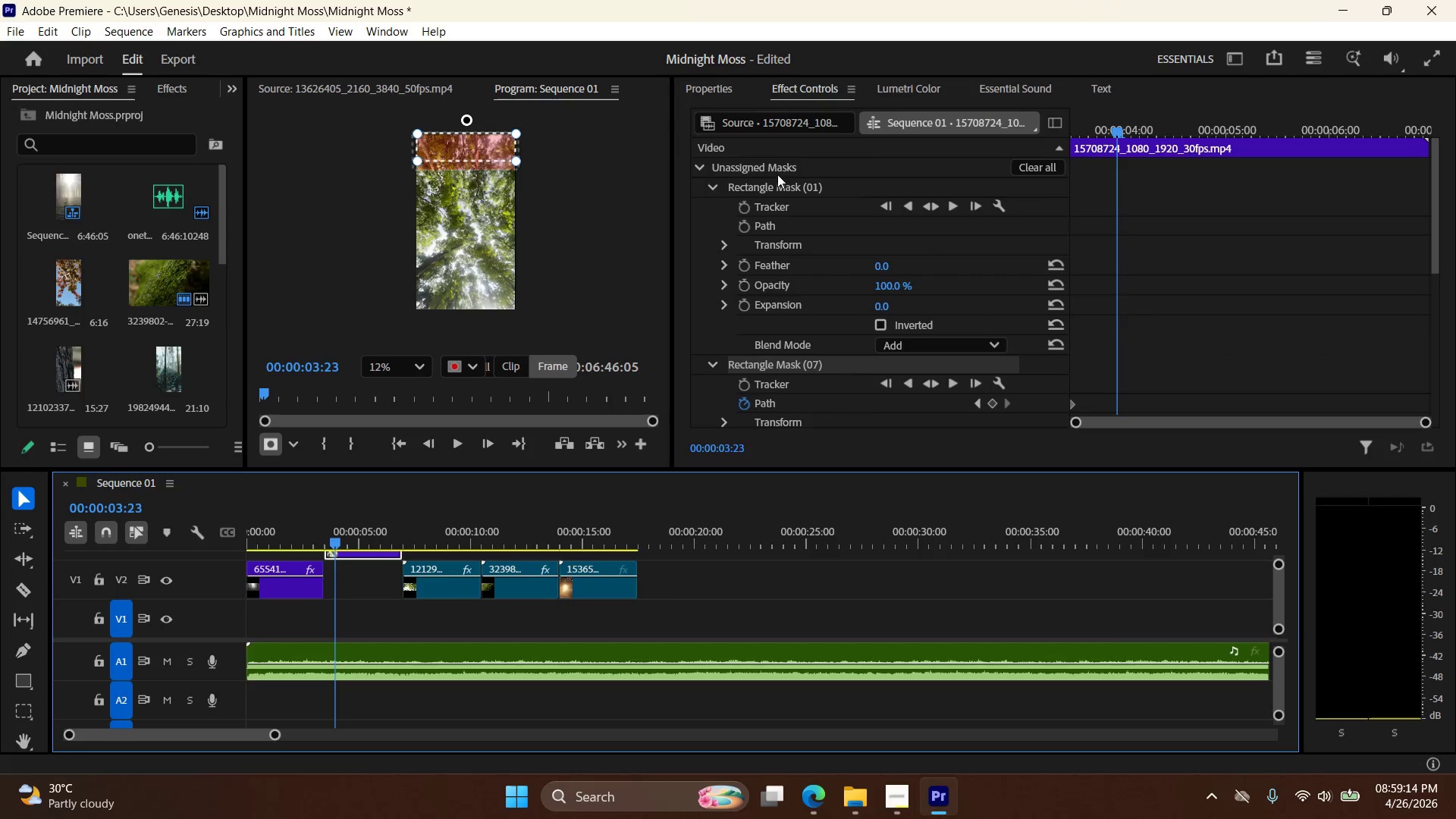 
right_click([776, 185])
 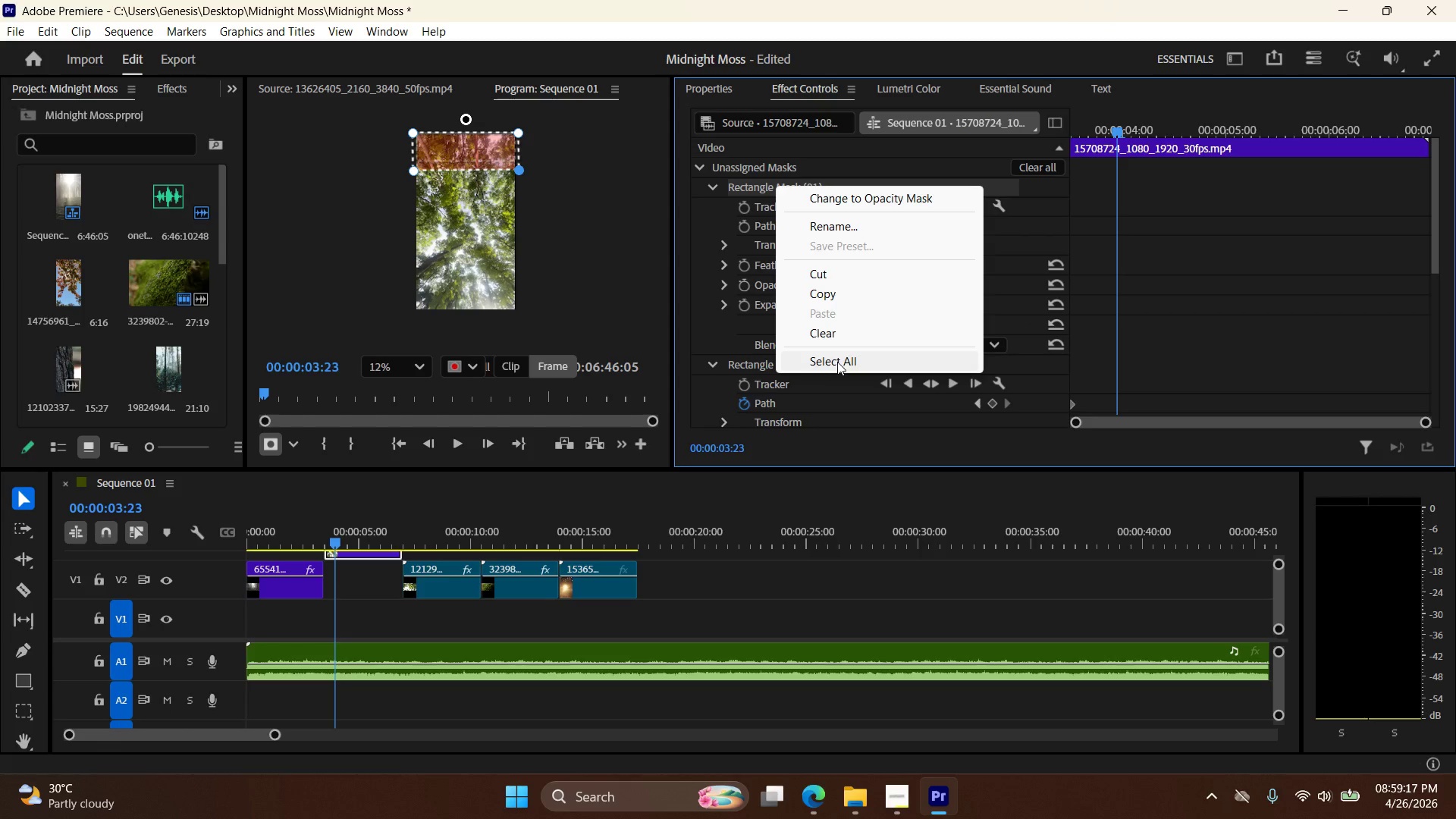 
left_click([833, 333])
 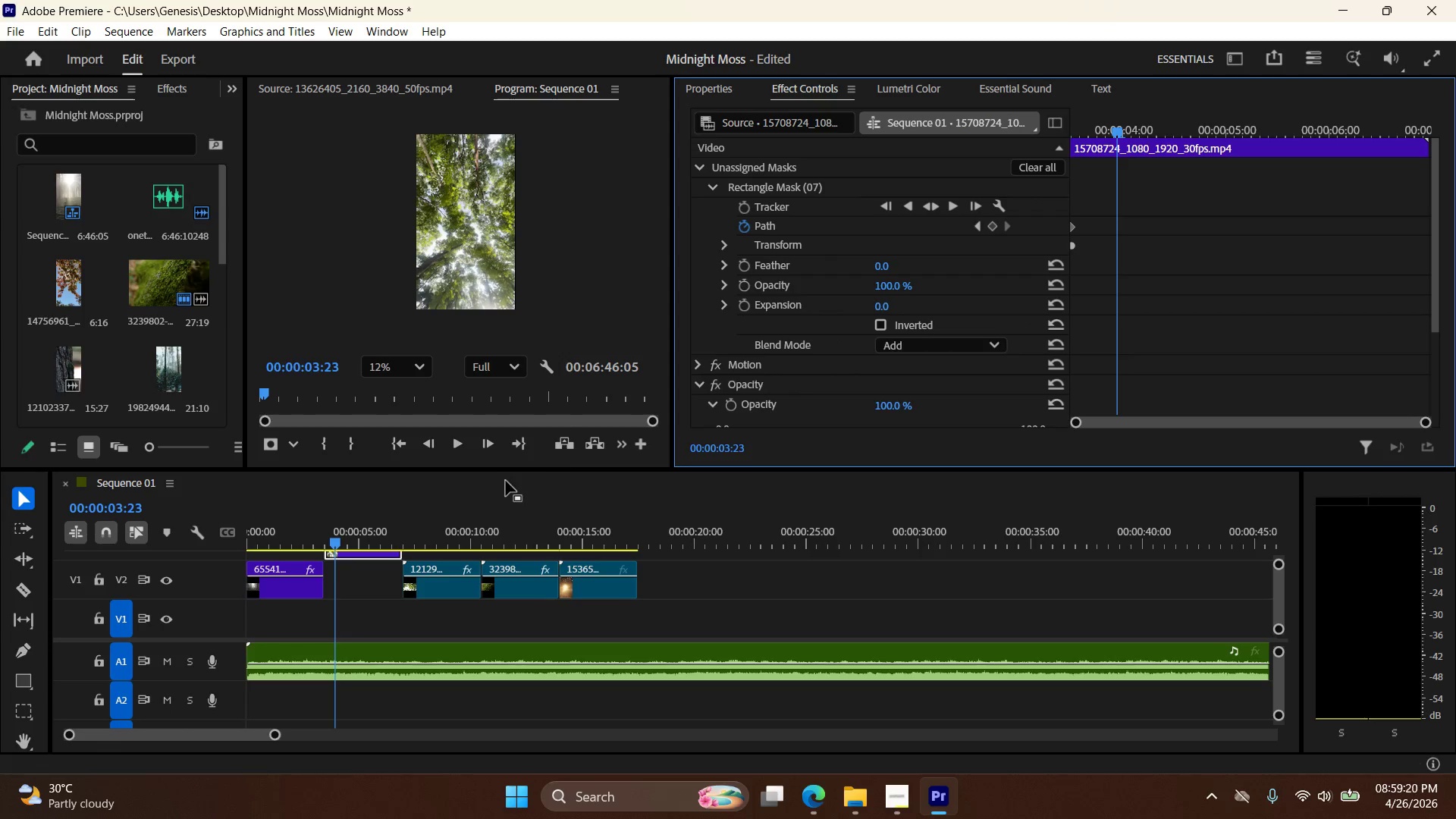 
scroll: coordinate [793, 368], scroll_direction: down, amount: 4.0
 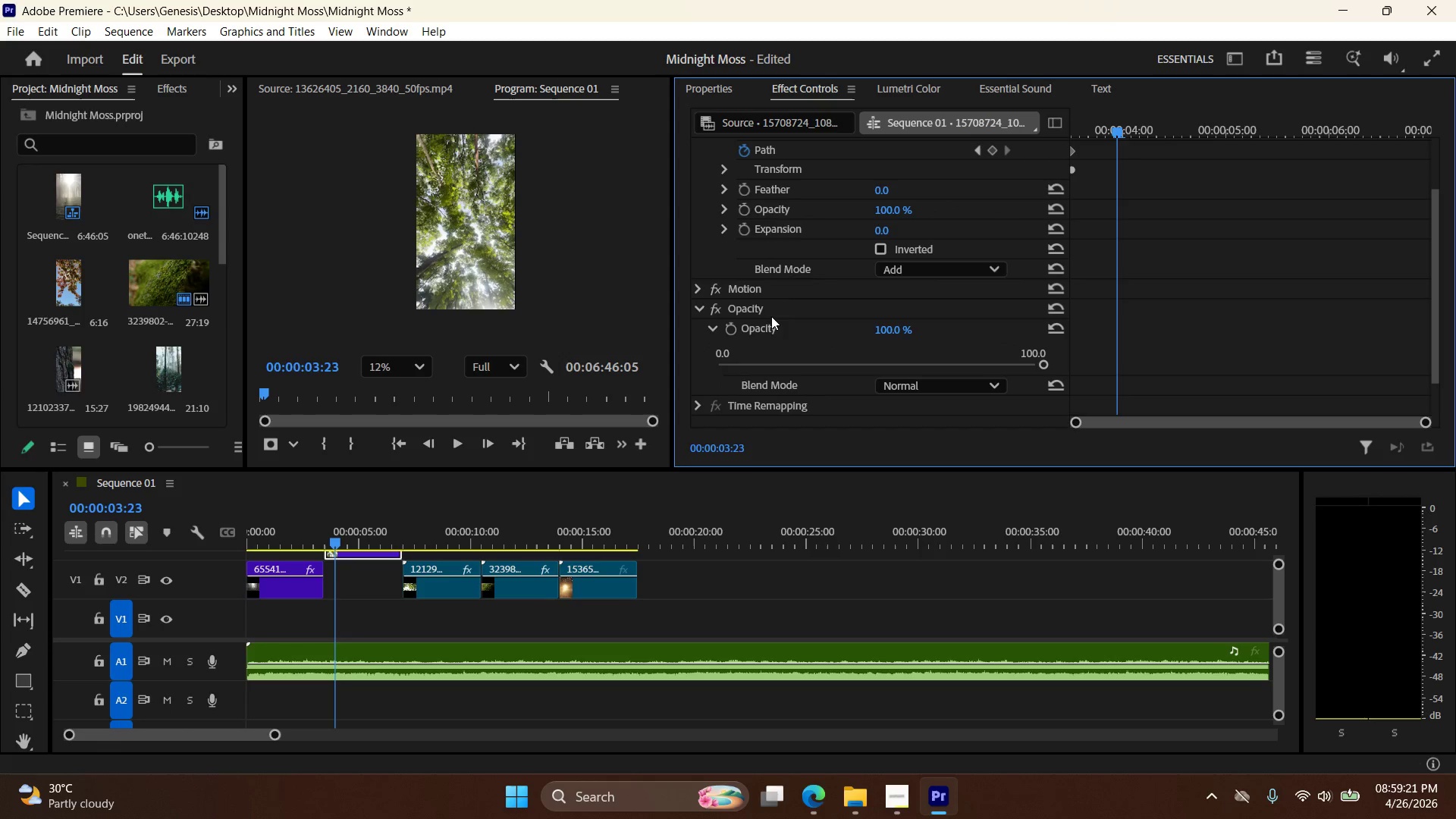 
left_click([773, 309])
 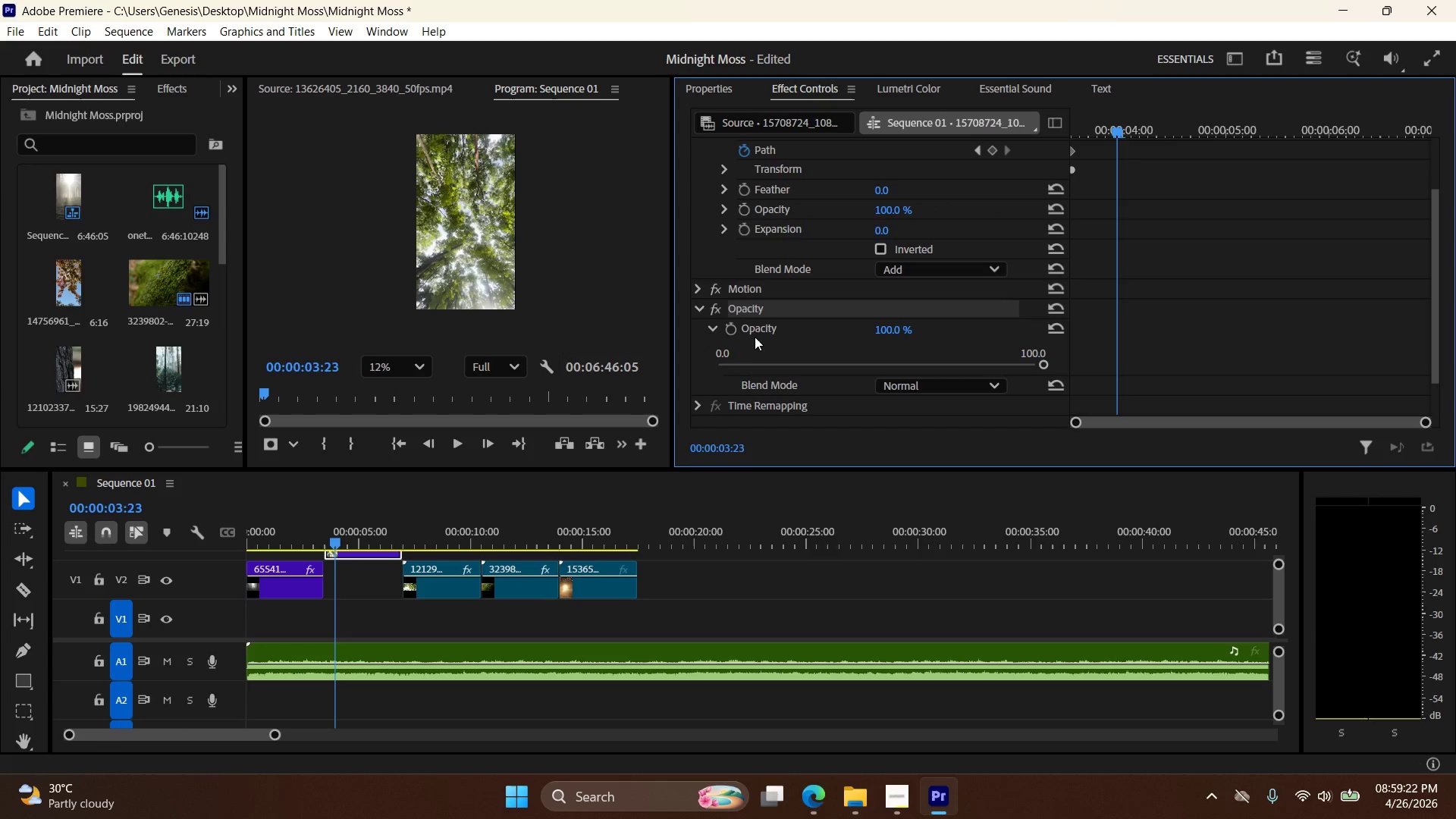 
scroll: coordinate [758, 331], scroll_direction: up, amount: 5.0
 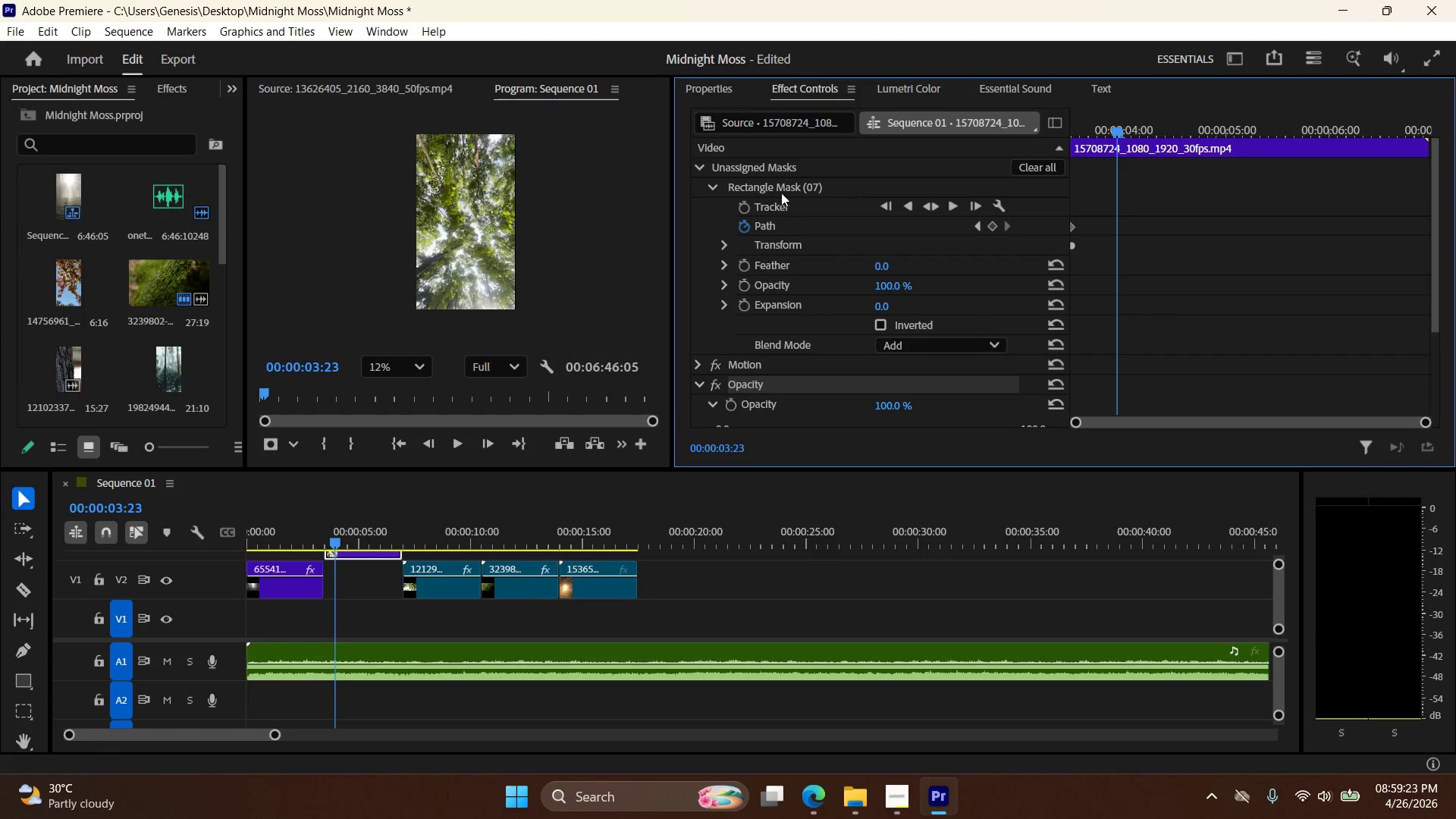 
left_click([781, 187])
 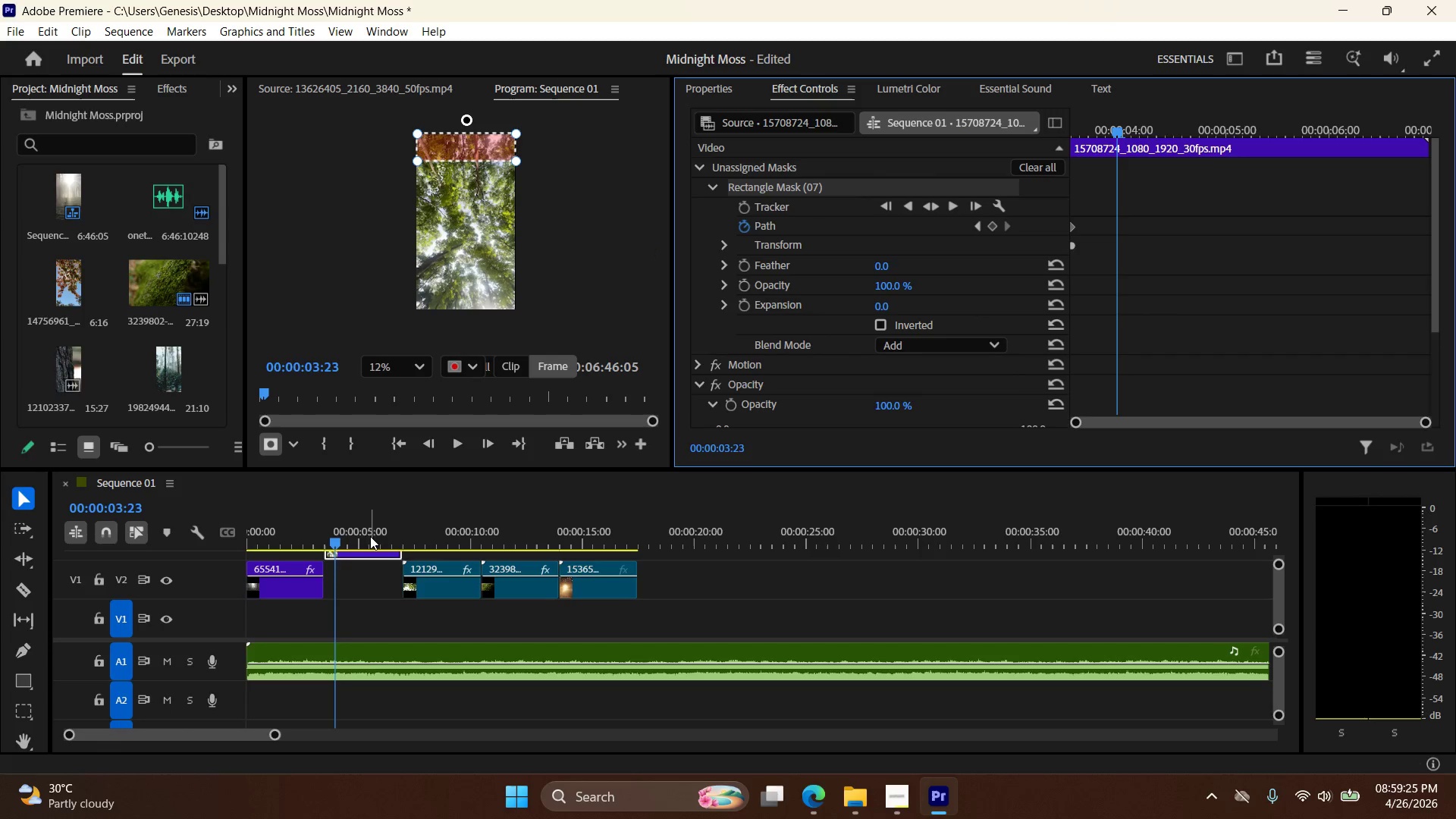 
left_click_drag(start_coordinate=[334, 540], to_coordinate=[324, 541])
 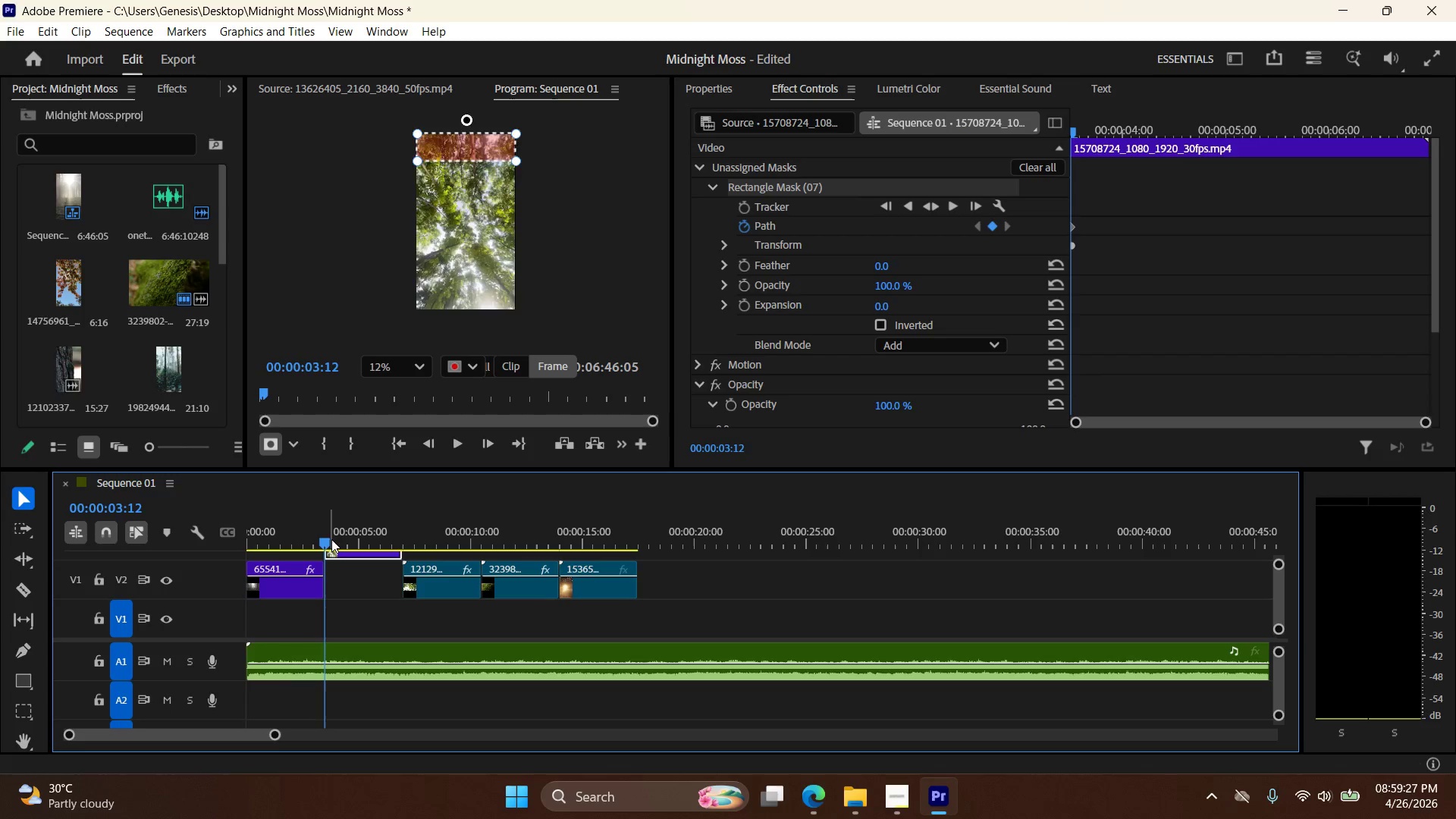 
key(ArrowLeft)
 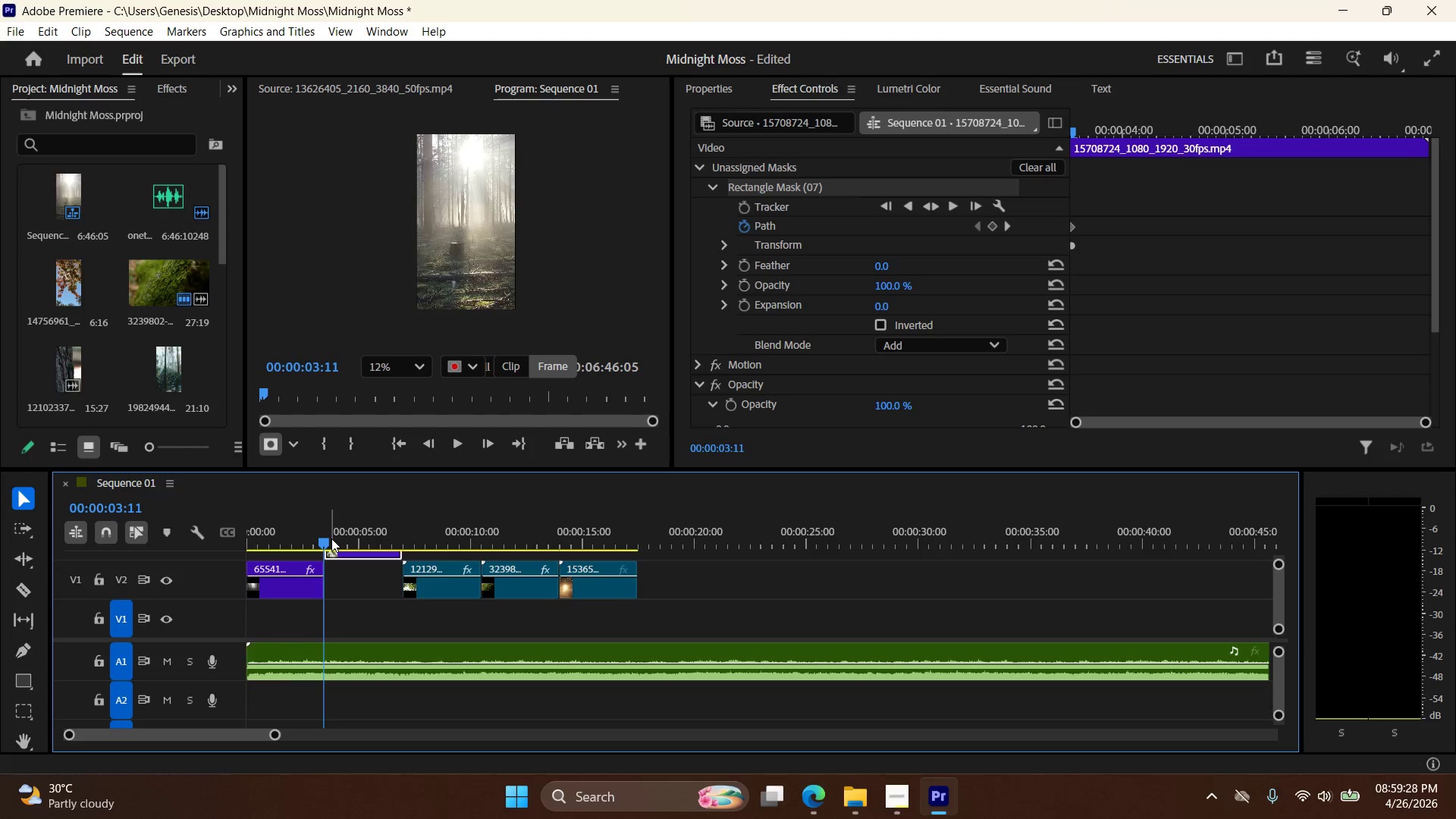 
key(ArrowRight)
 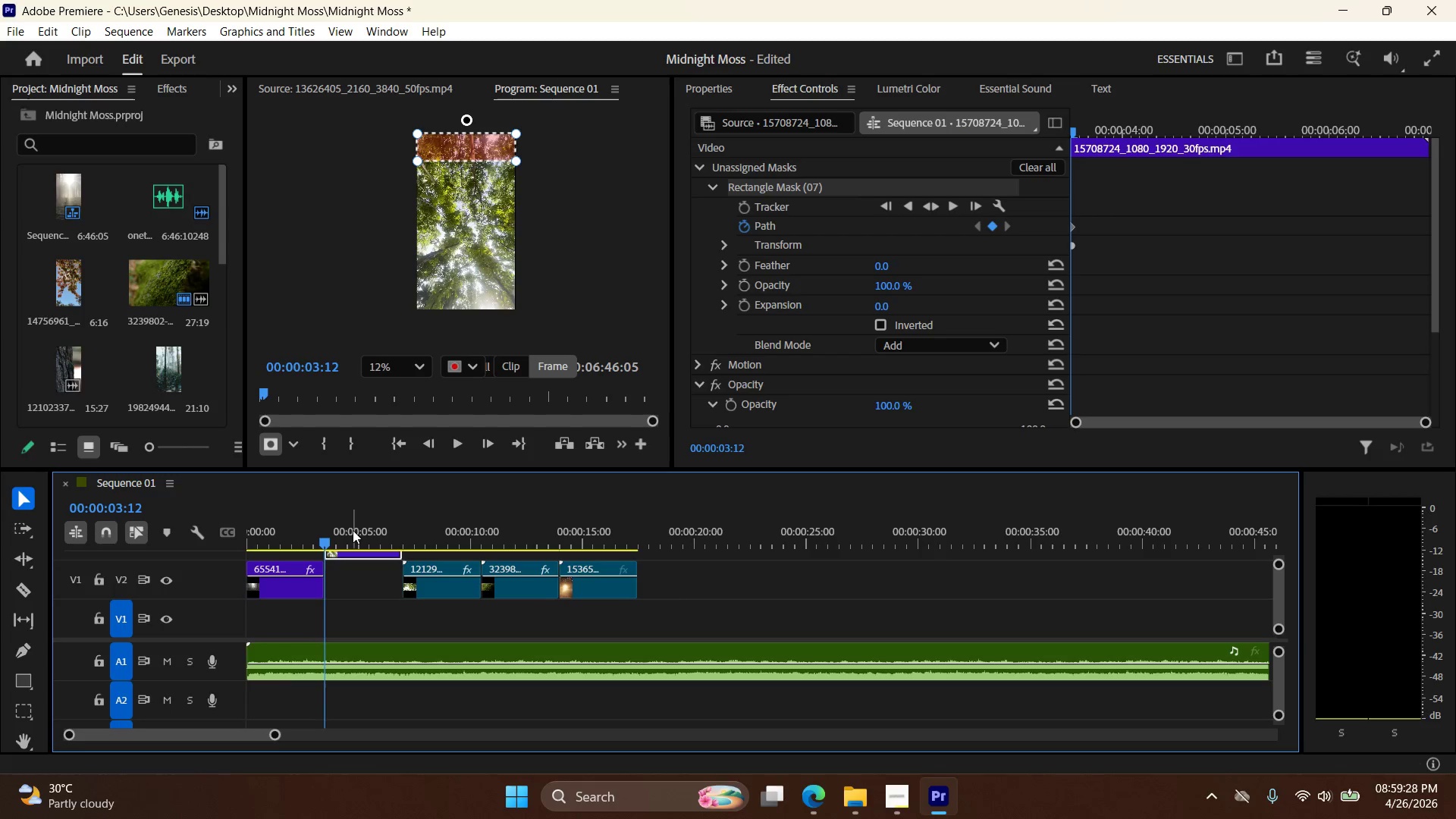 
key(ArrowRight)
 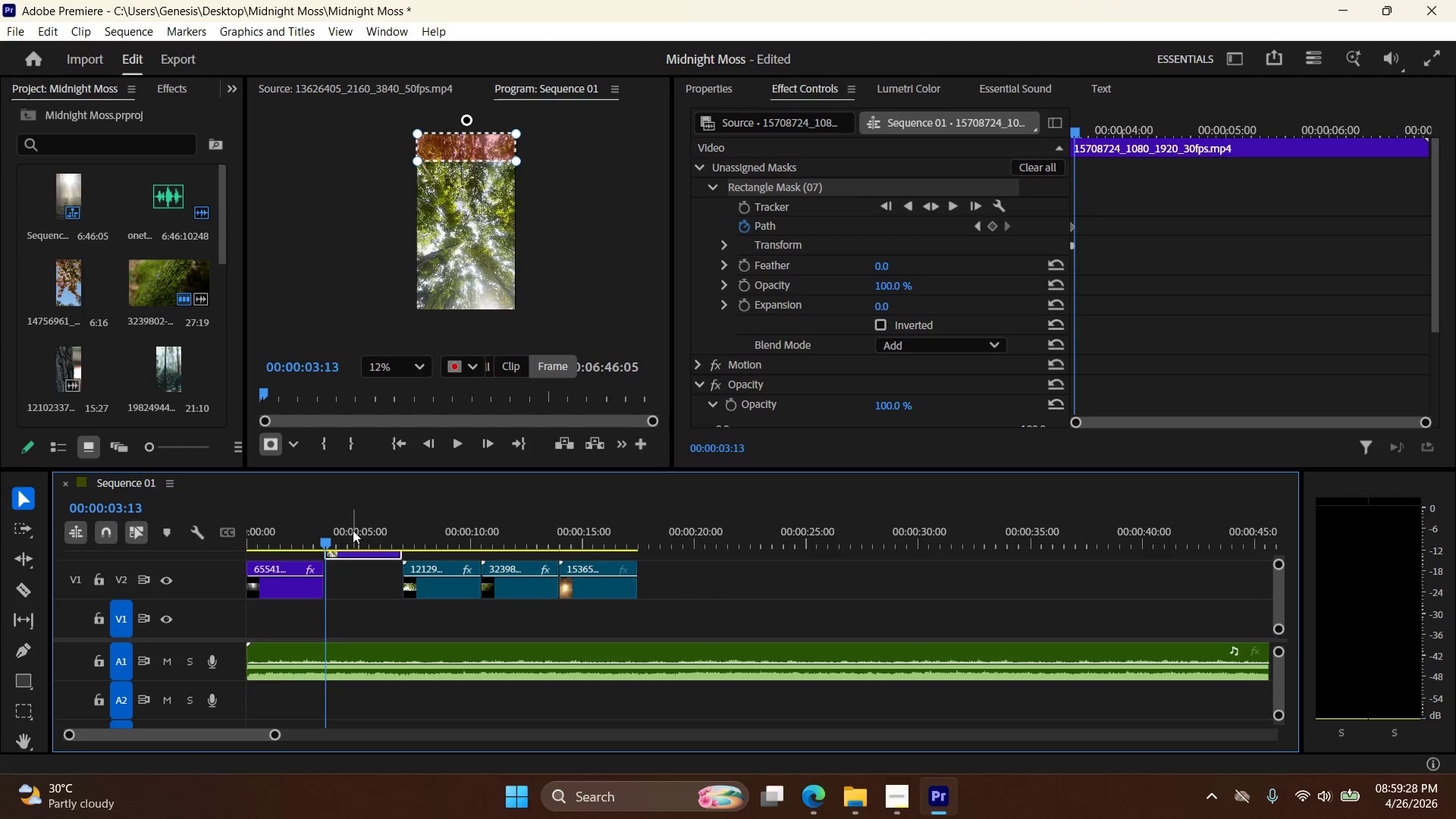 
key(ArrowRight)
 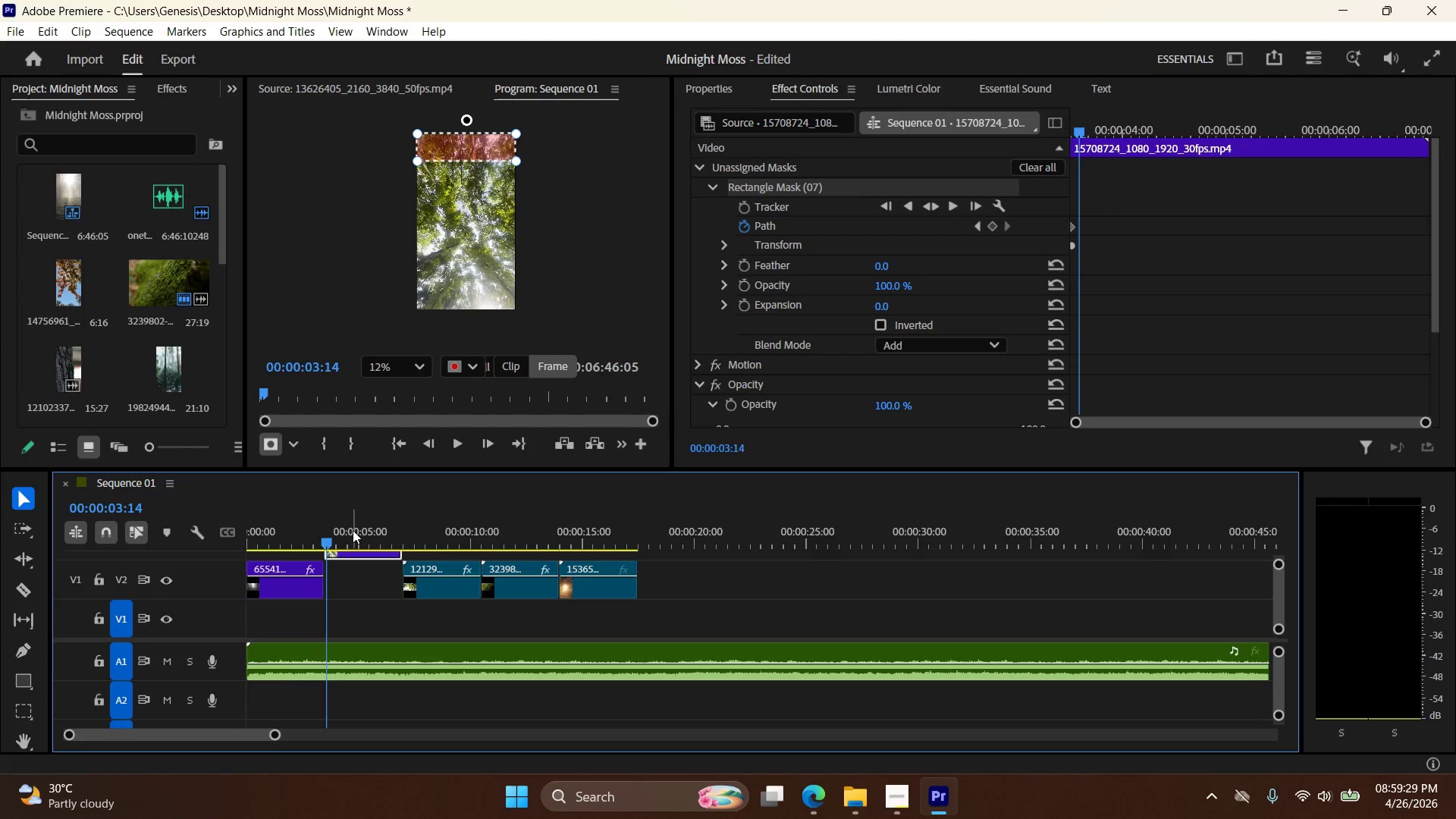 
key(ArrowRight)
 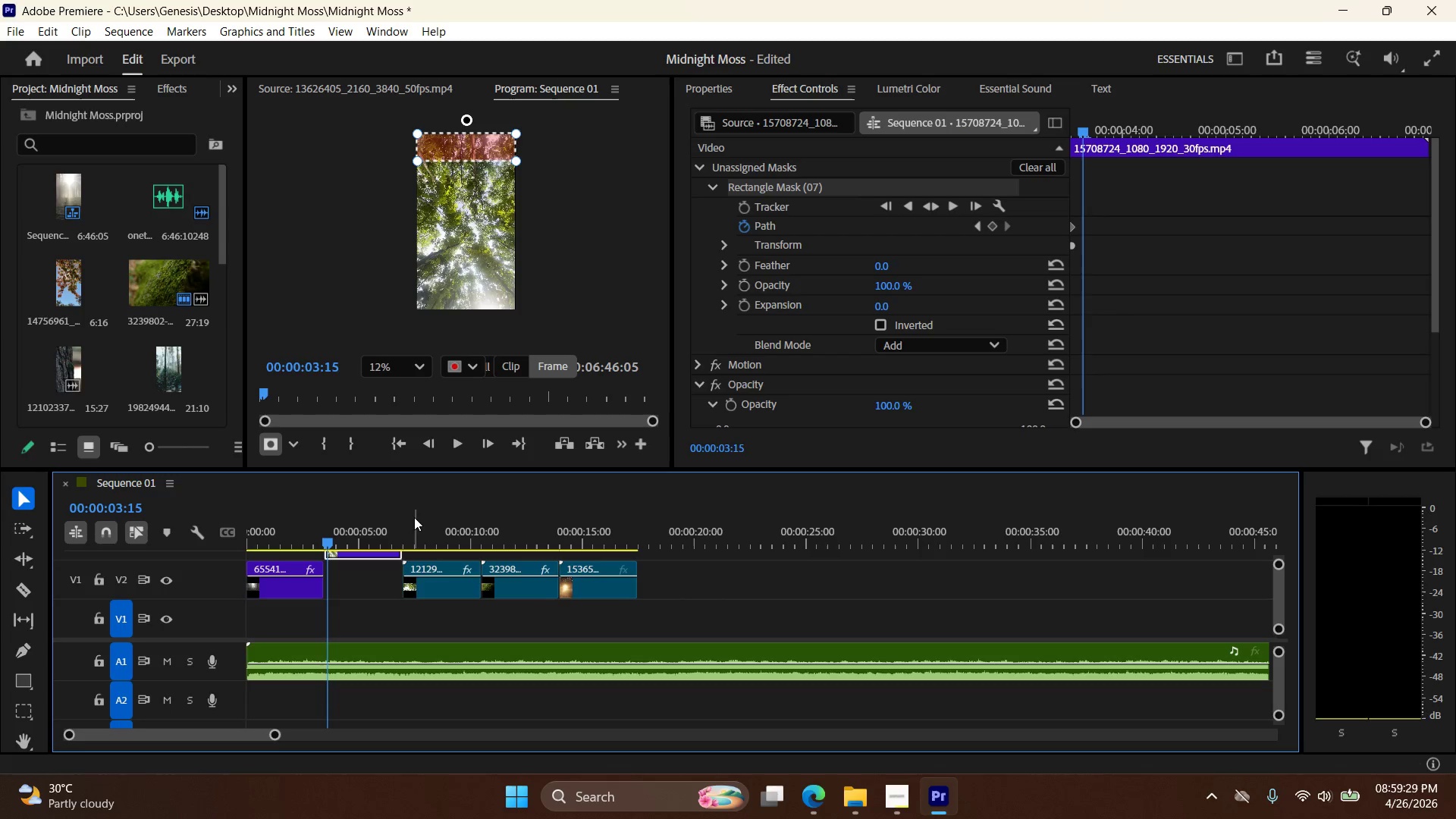 
key(ArrowRight)
 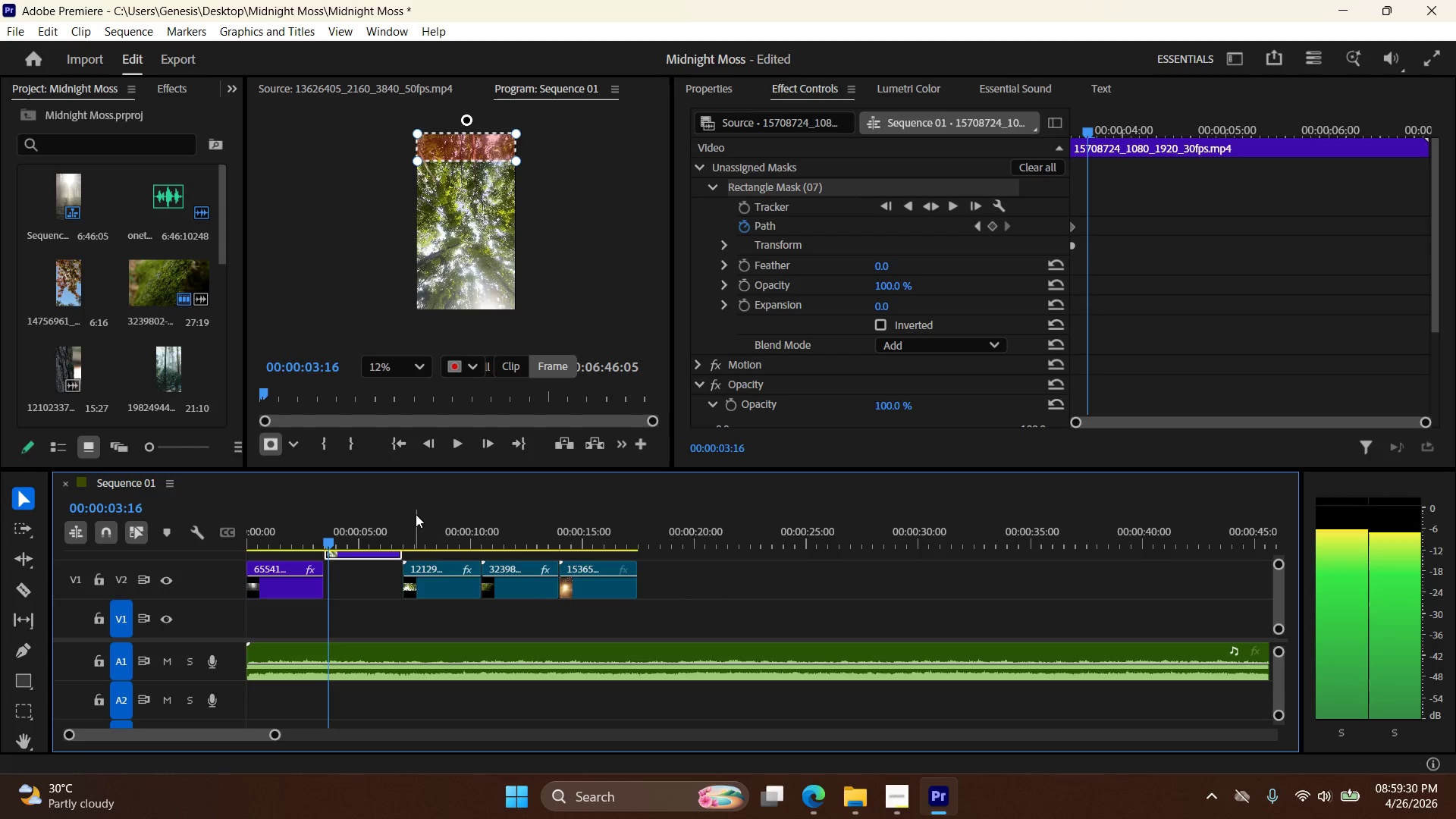 
key(ArrowRight)
 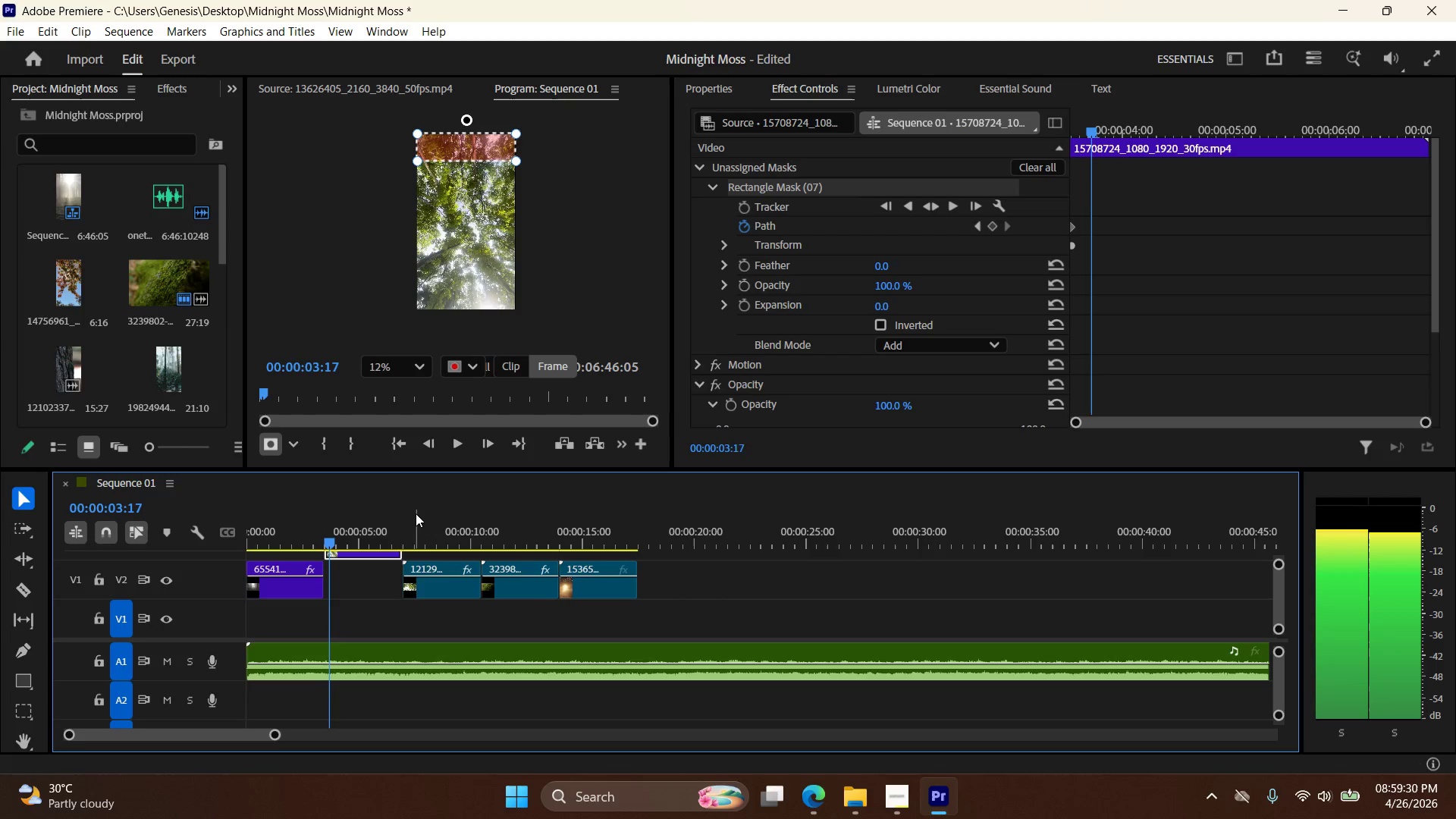 
key(ArrowRight)
 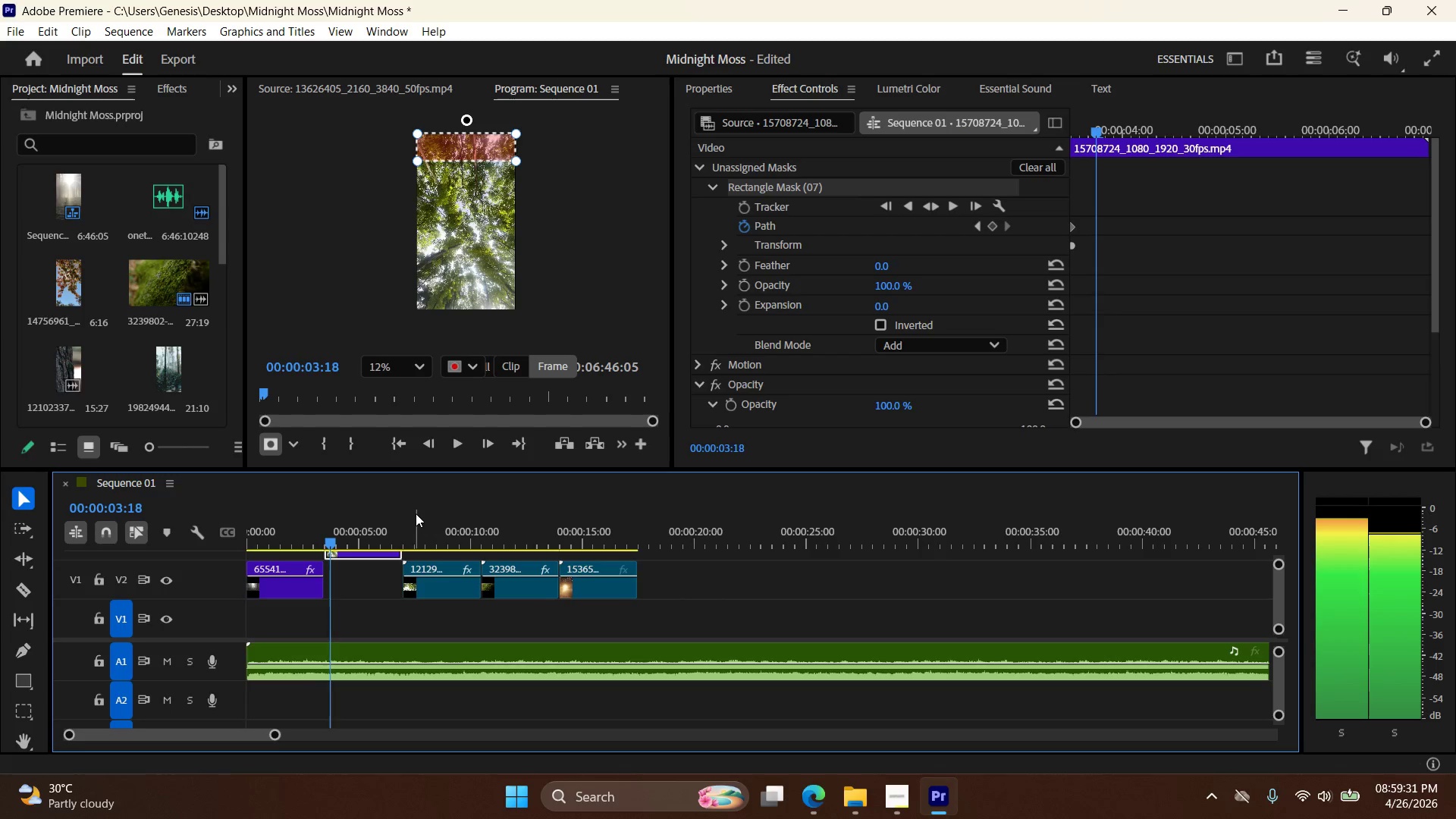 
key(ArrowRight)
 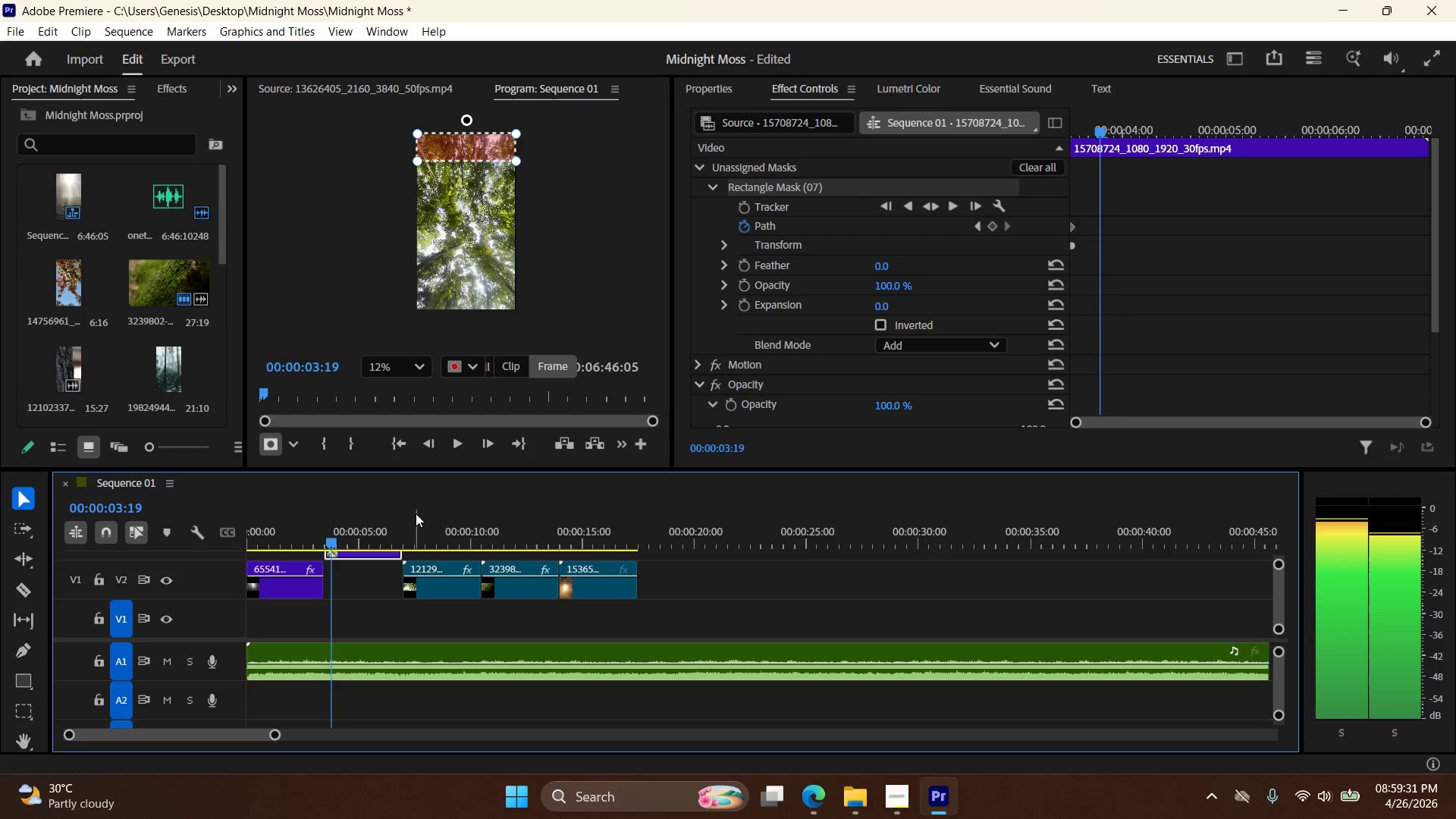 
key(ArrowRight)
 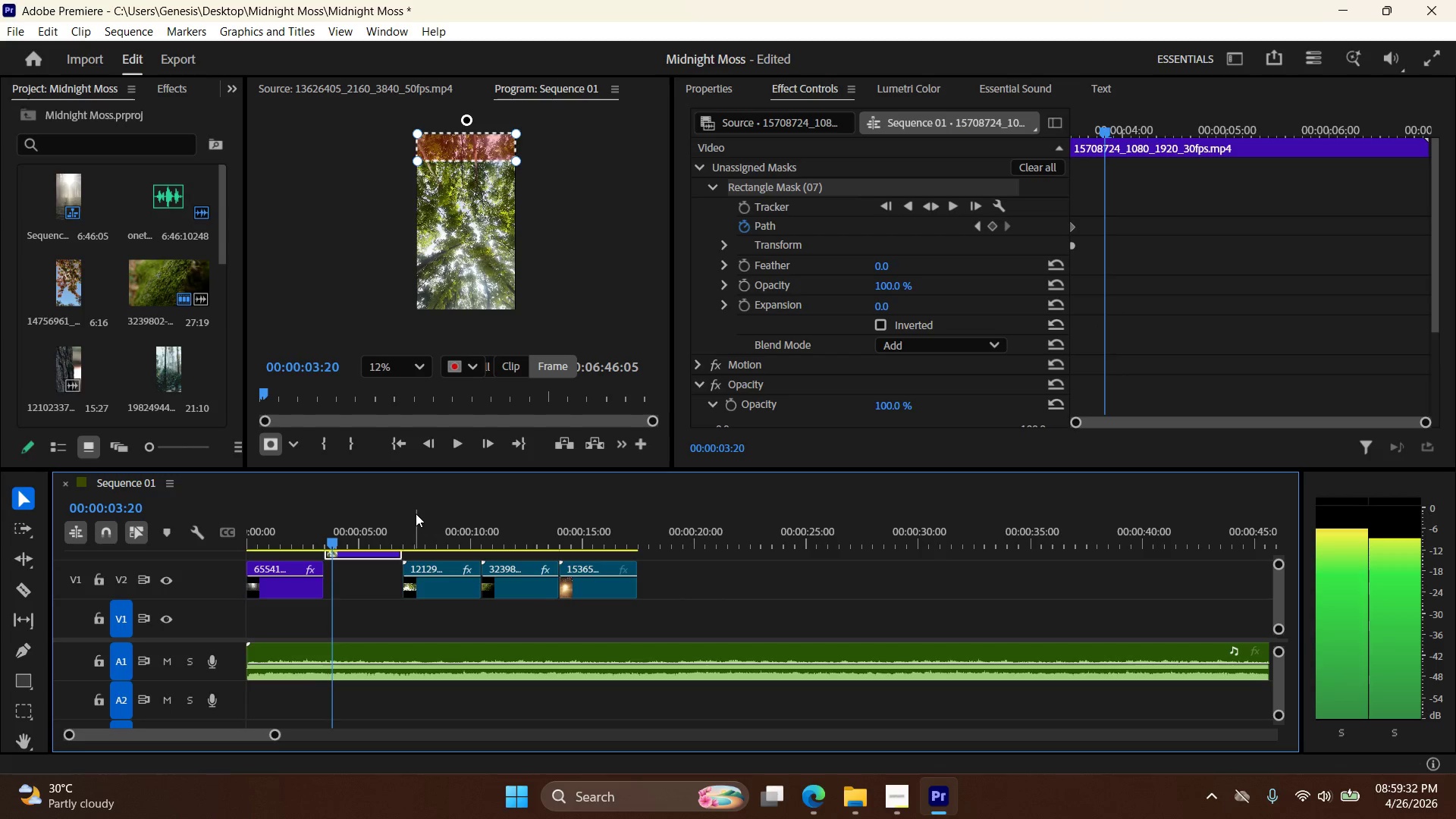 
key(ArrowRight)
 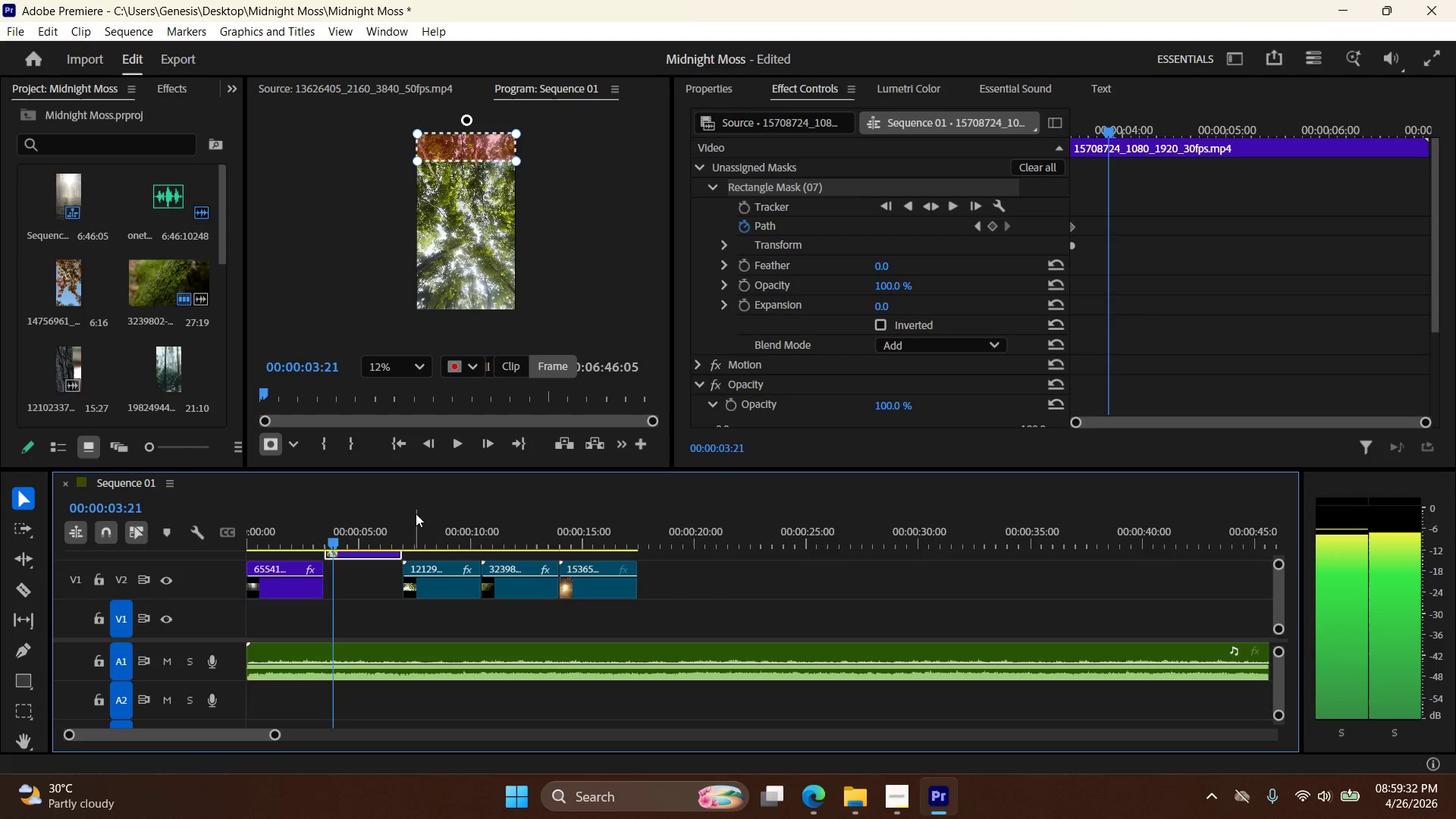 
key(ArrowRight)
 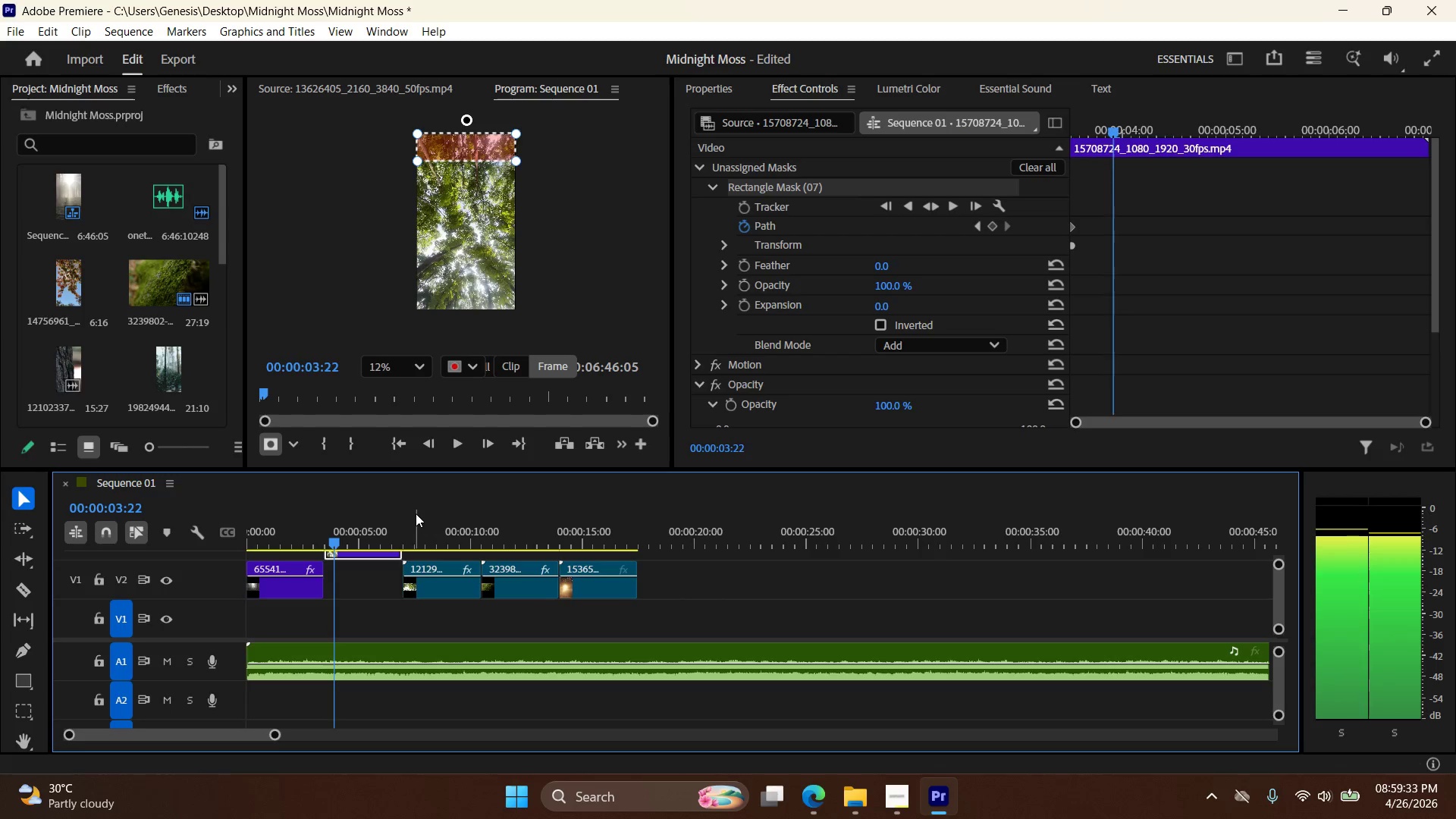 
key(ArrowRight)
 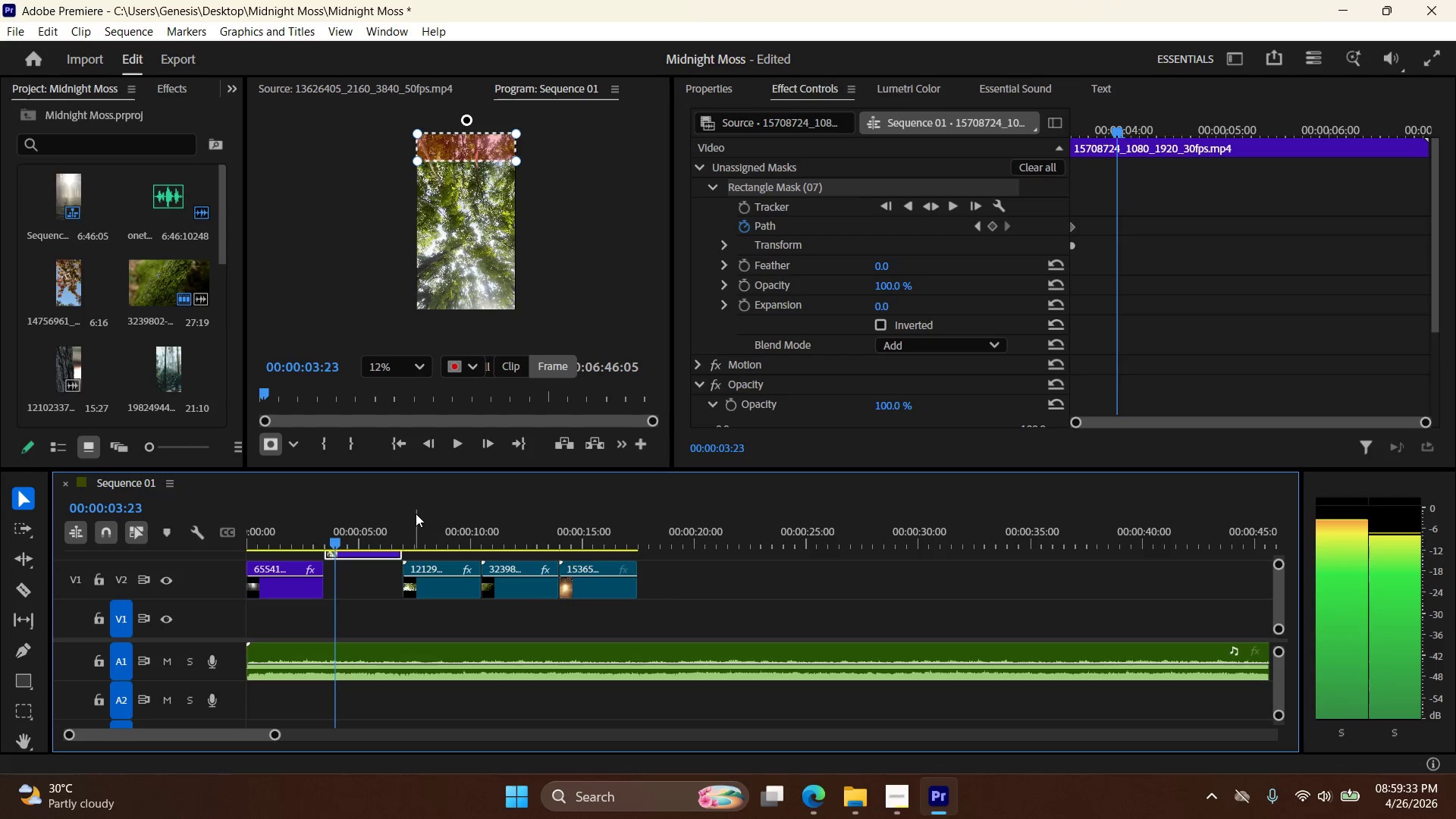 
key(ArrowRight)
 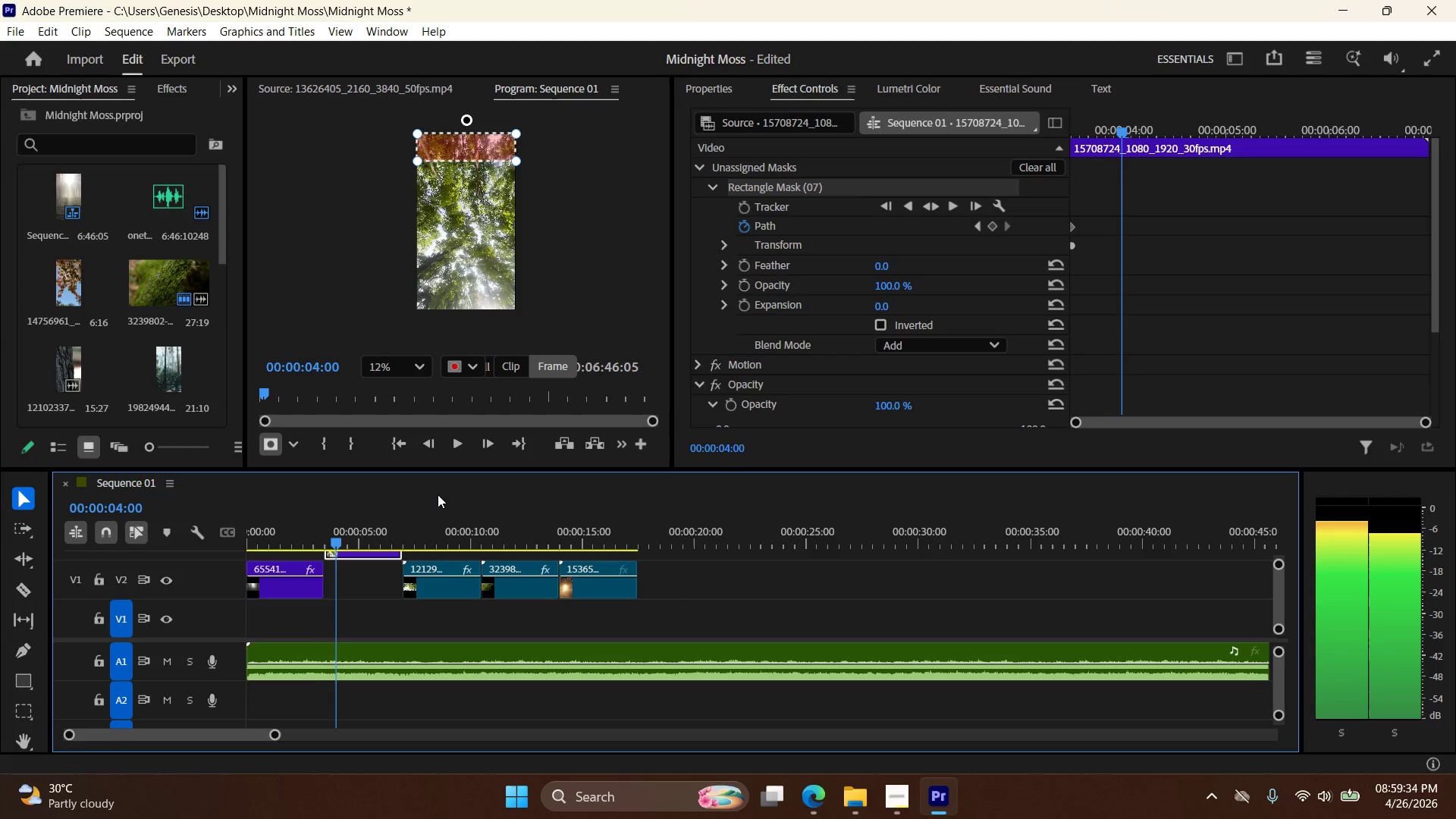 
key(ArrowRight)
 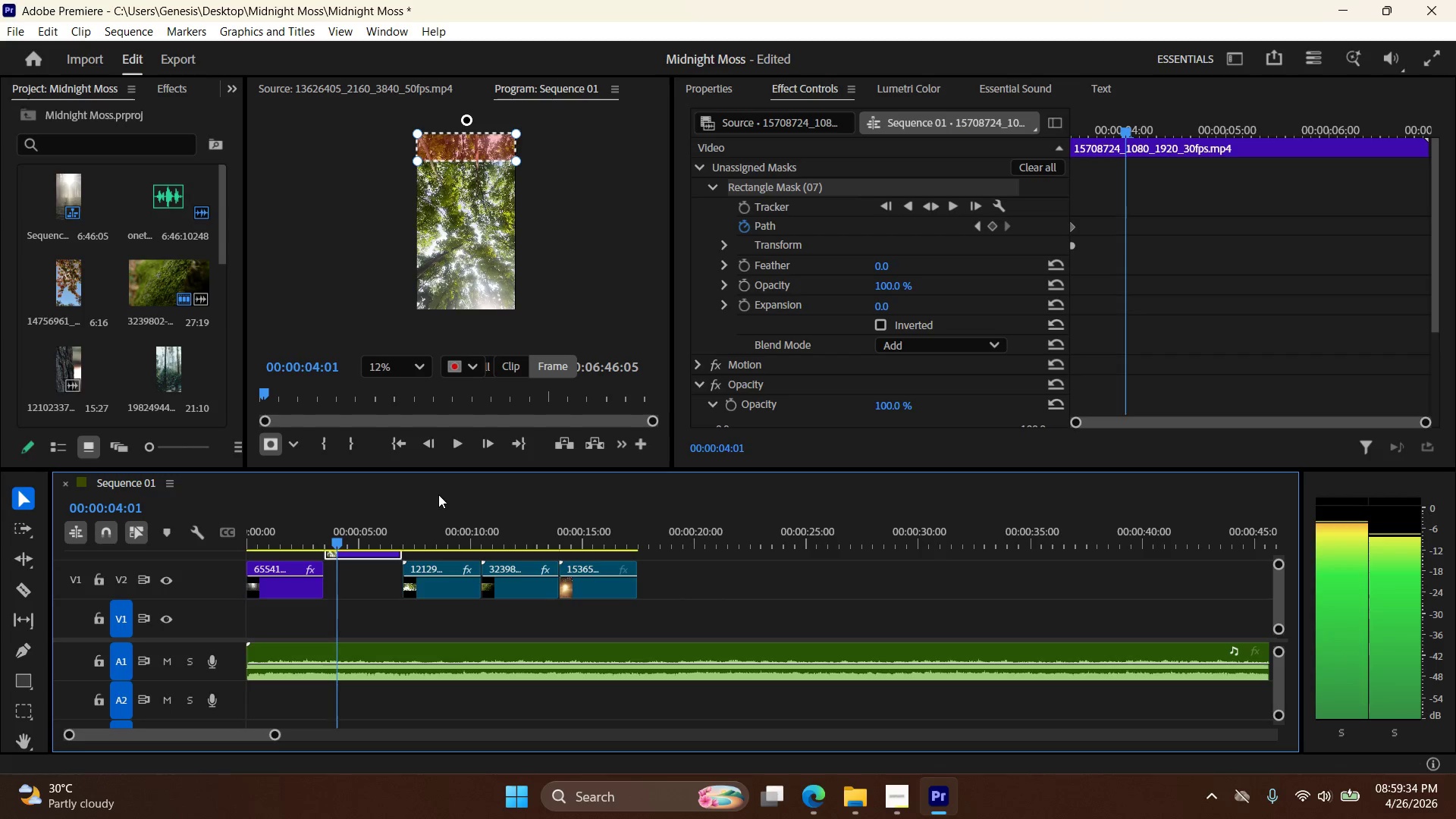 
key(ArrowRight)
 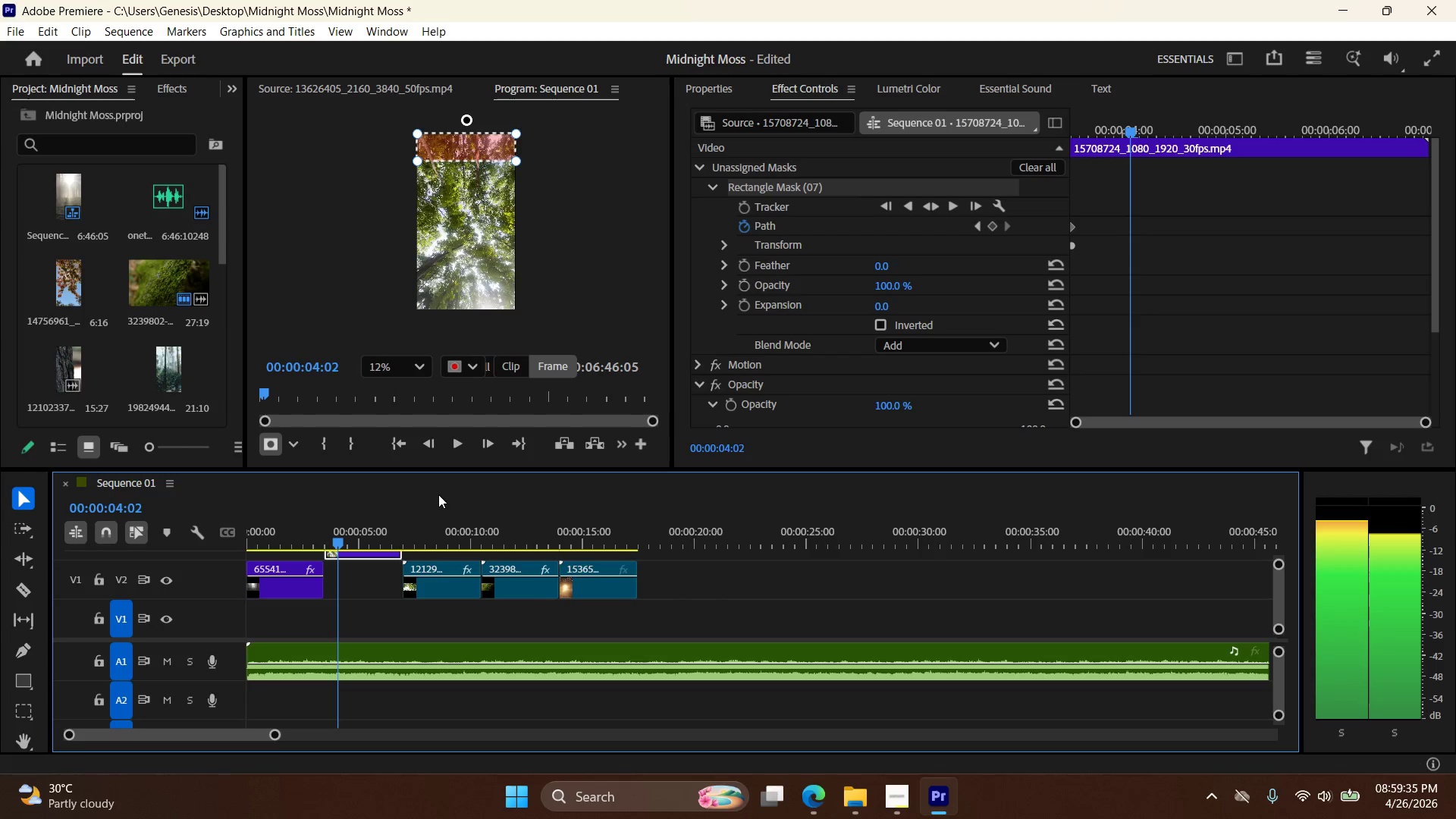 
key(ArrowRight)
 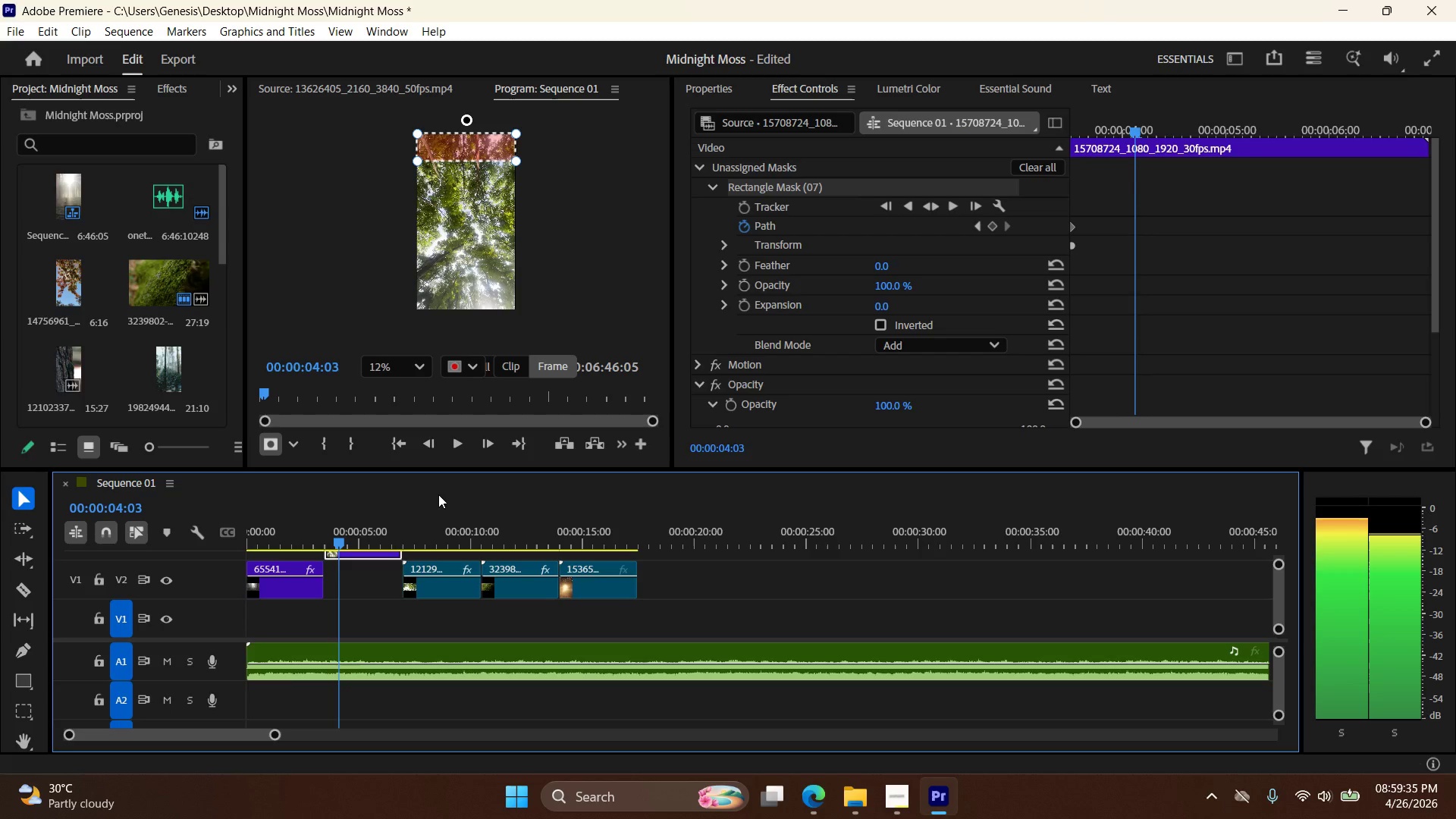 
key(ArrowRight)
 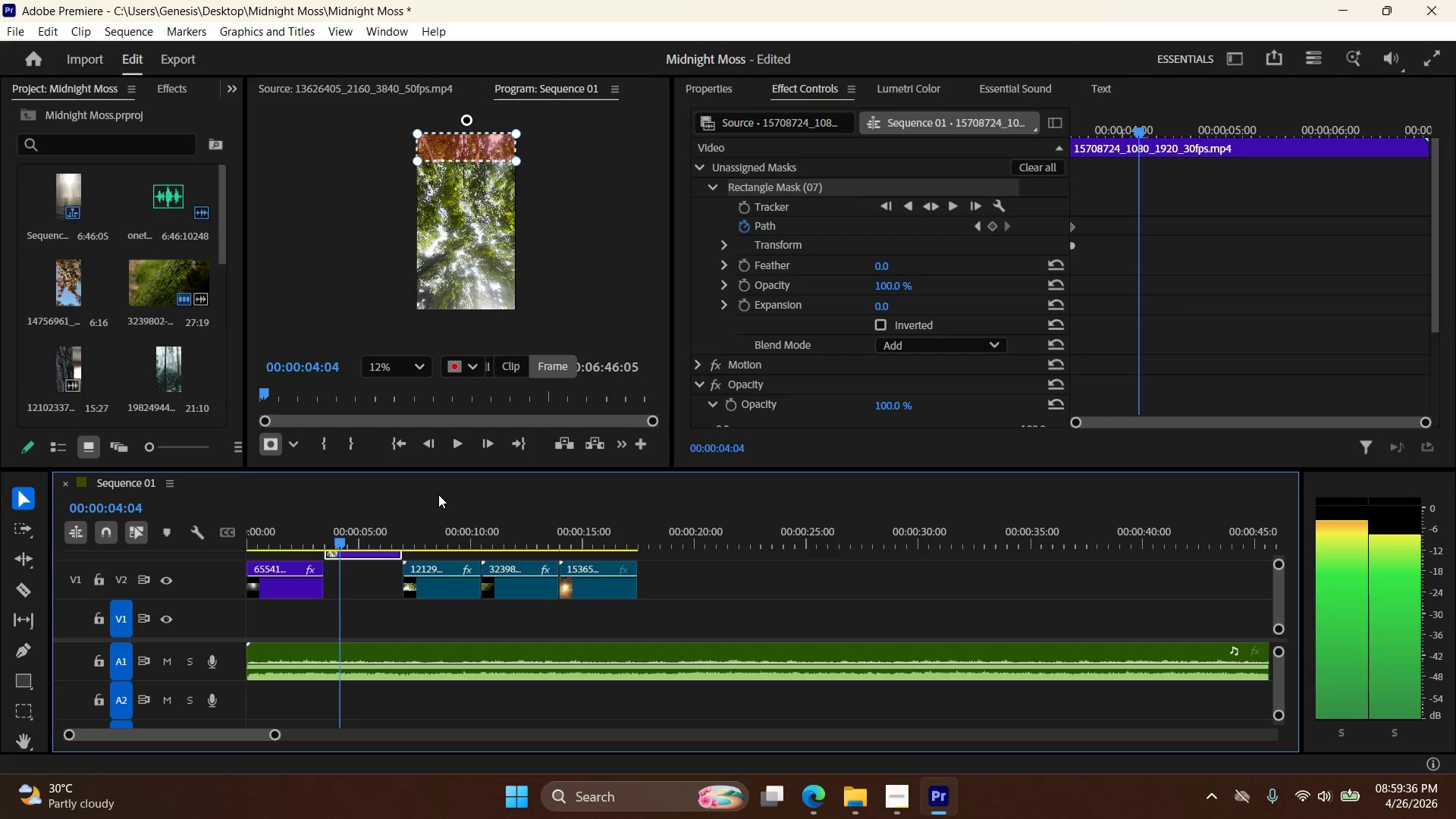 
key(ArrowRight)
 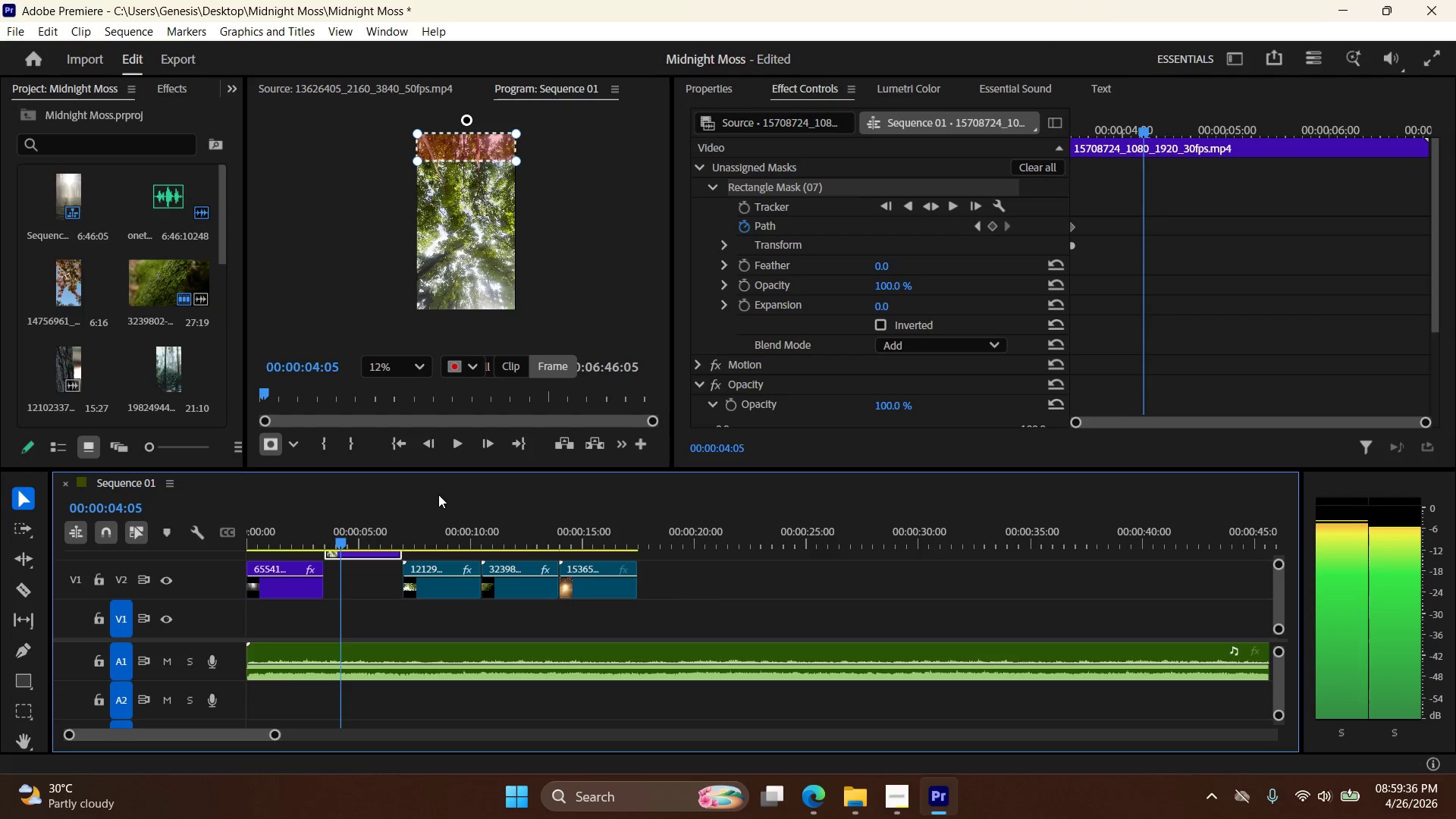 
key(ArrowRight)
 